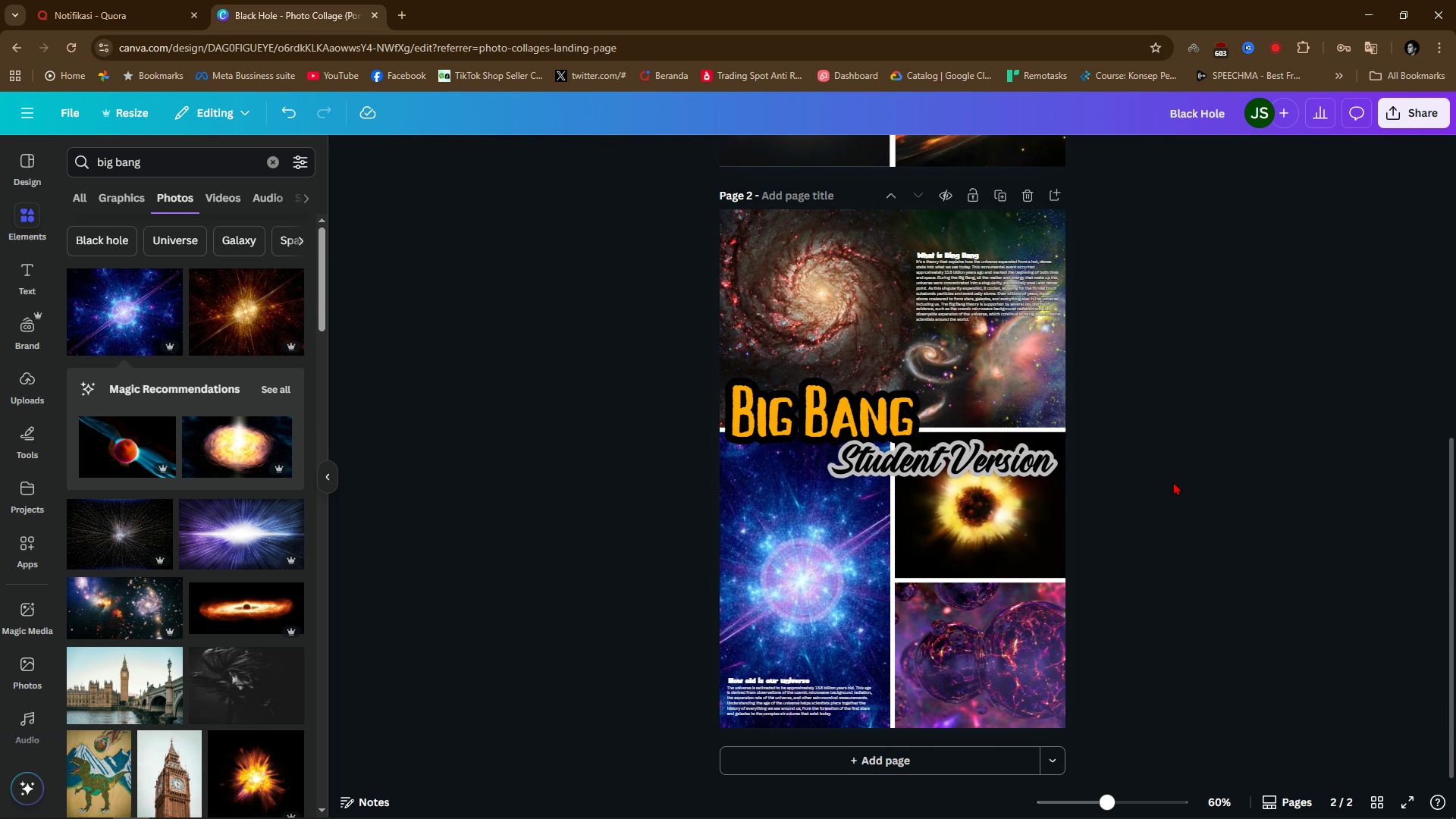 
key(Alt+Tab)
 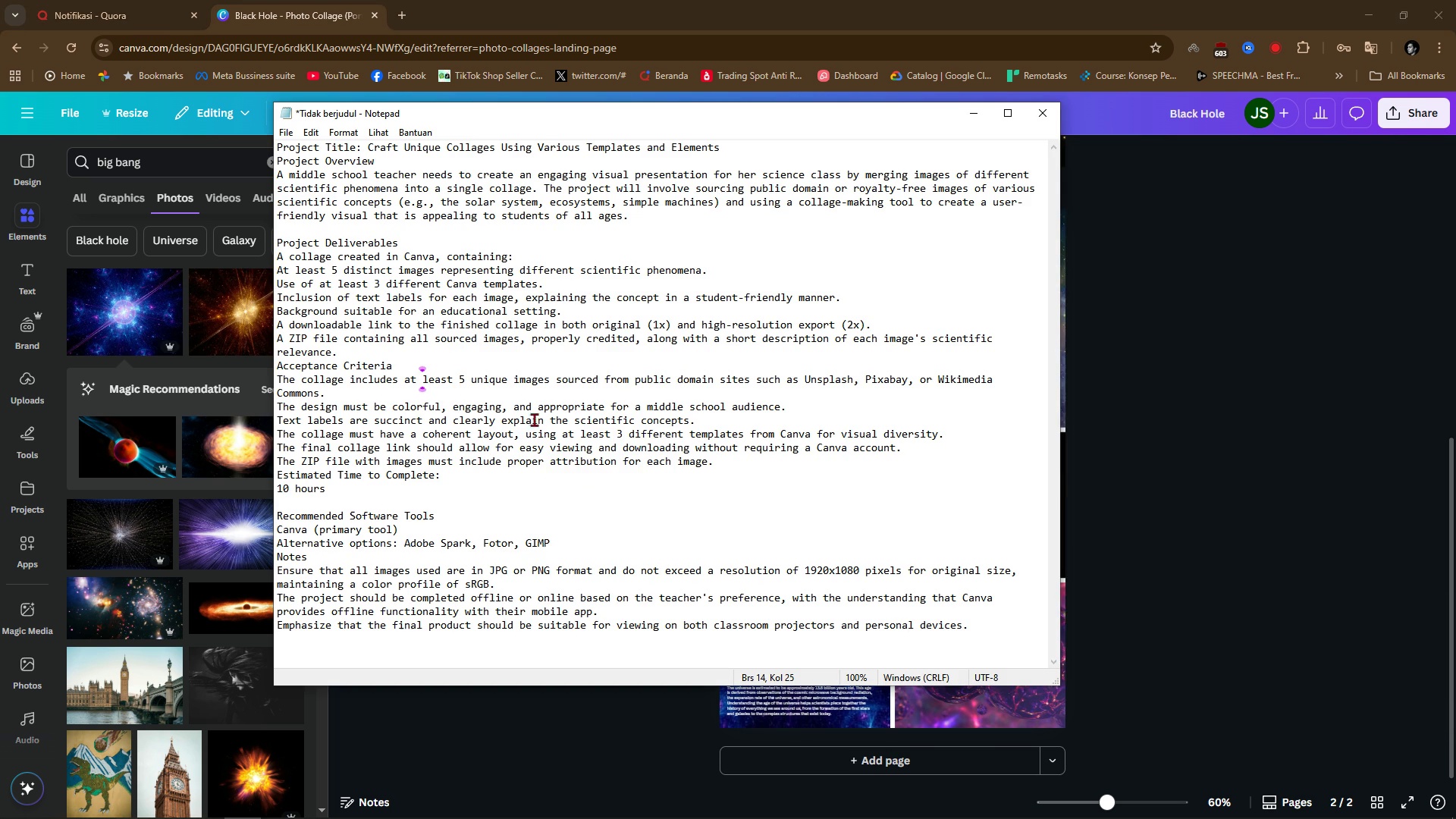 
wait(6.25)
 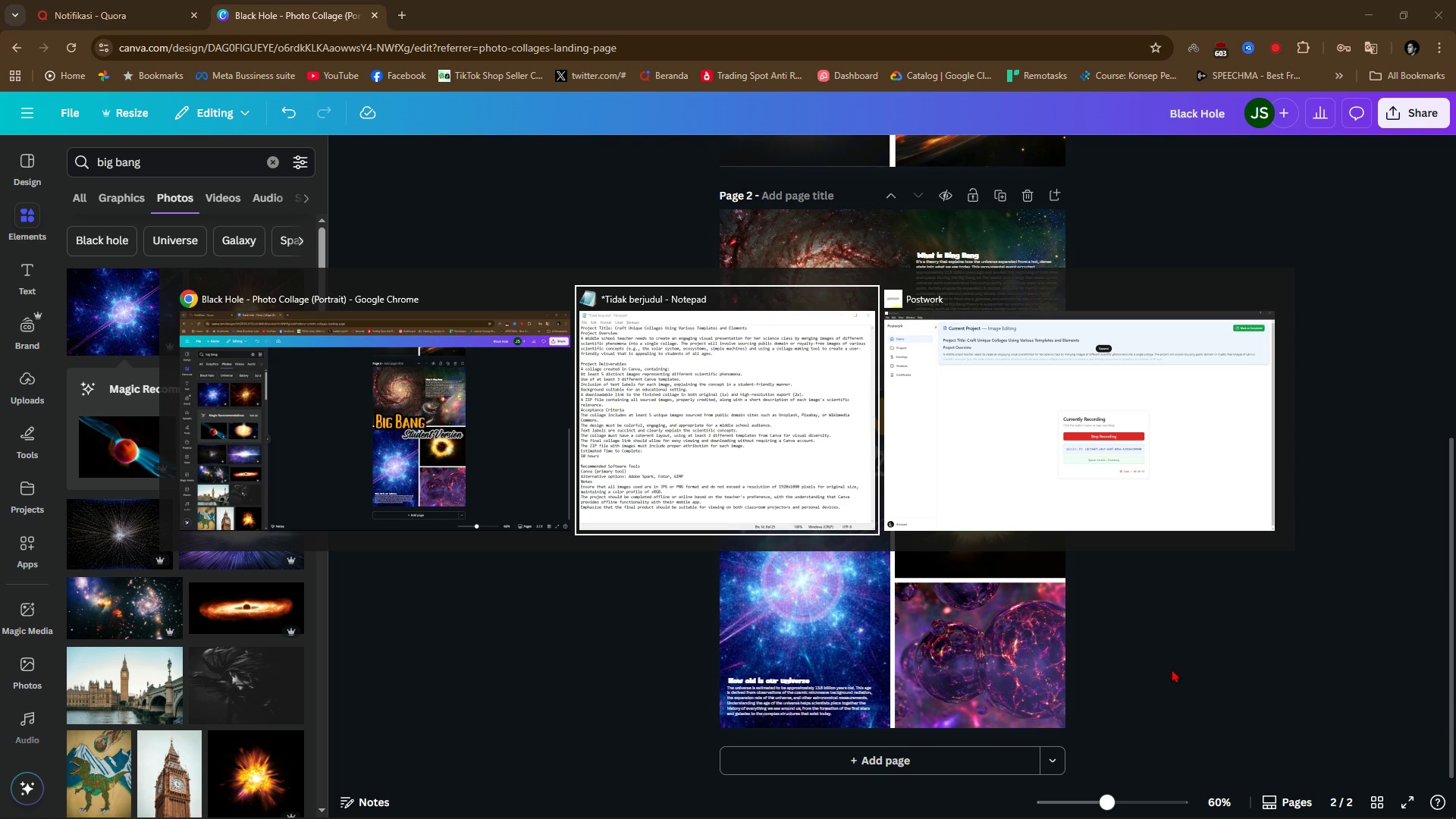 
left_click([1125, 552])
 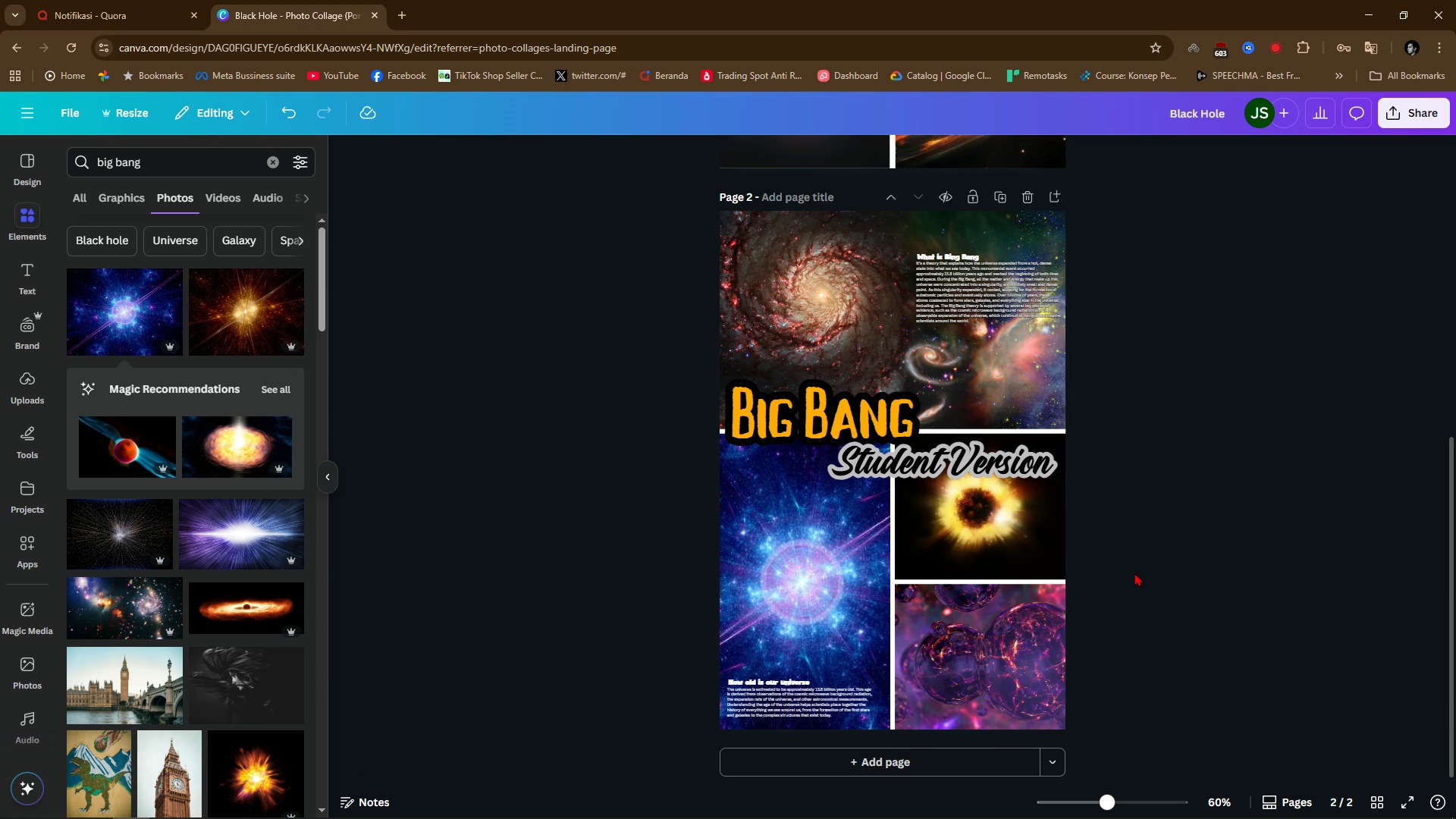 
scroll: coordinate [1134, 573], scroll_direction: up, amount: 2.0
 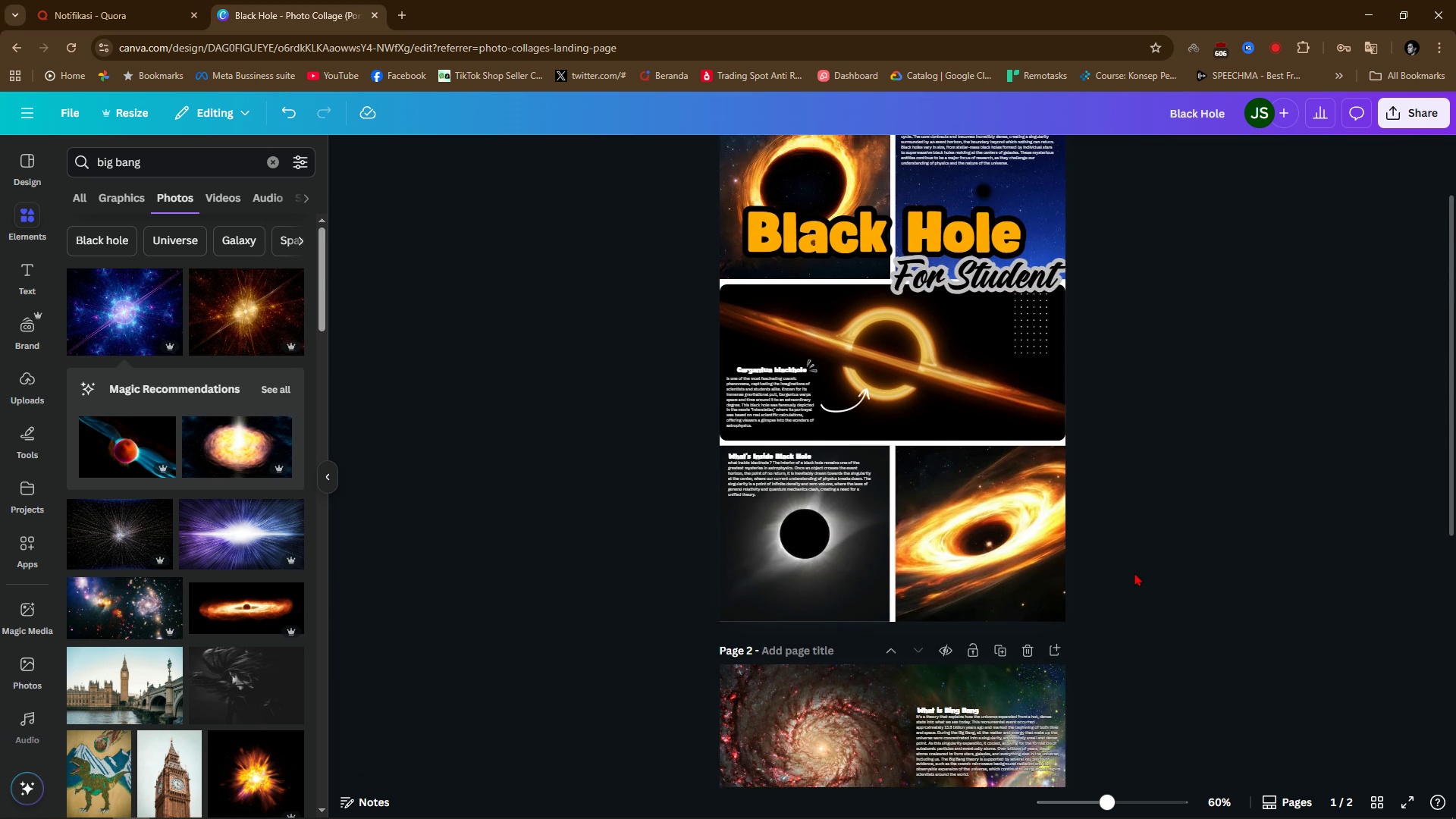 
scroll: coordinate [1134, 573], scroll_direction: down, amount: 8.0
 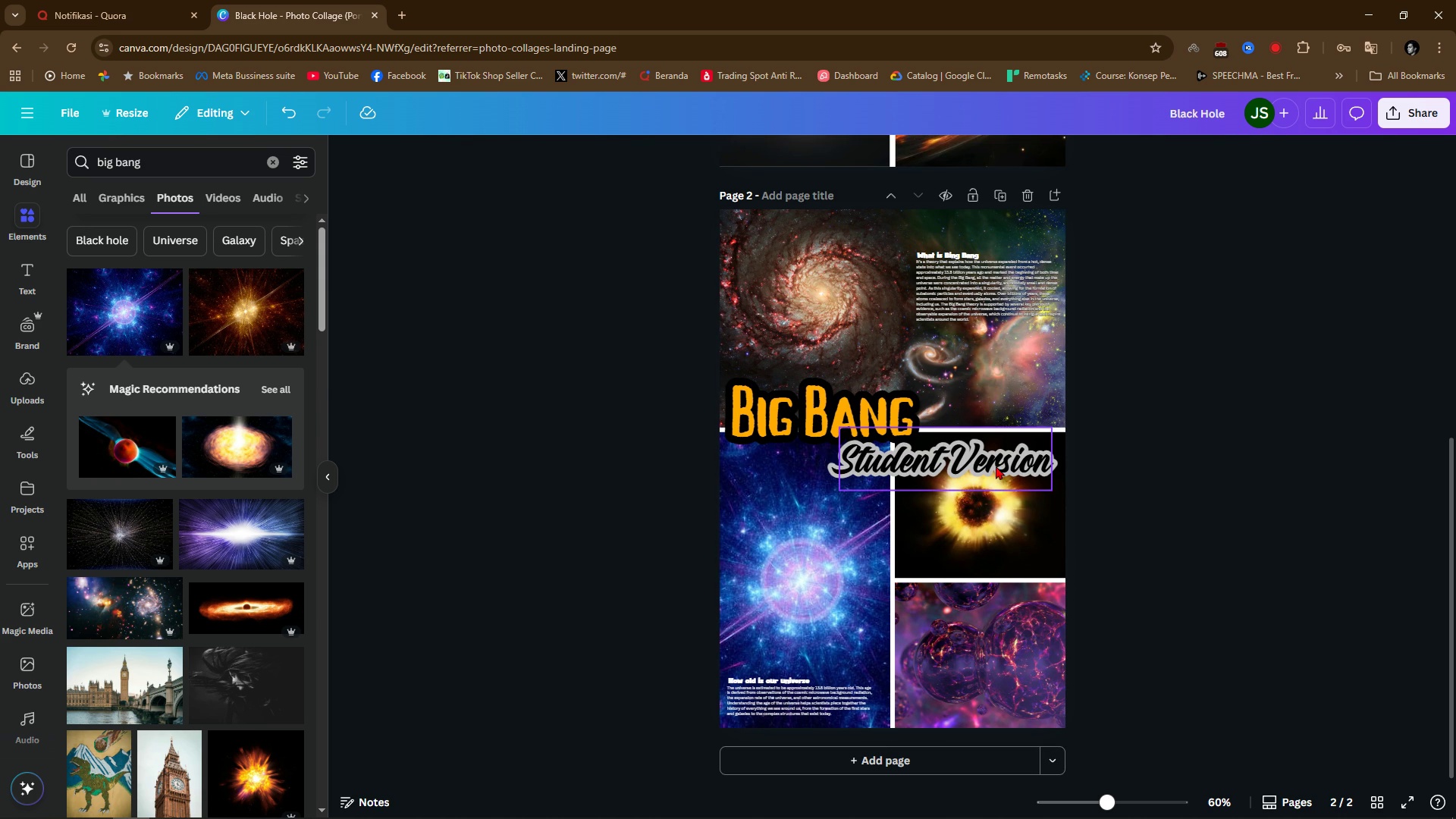 
left_click([996, 456])
 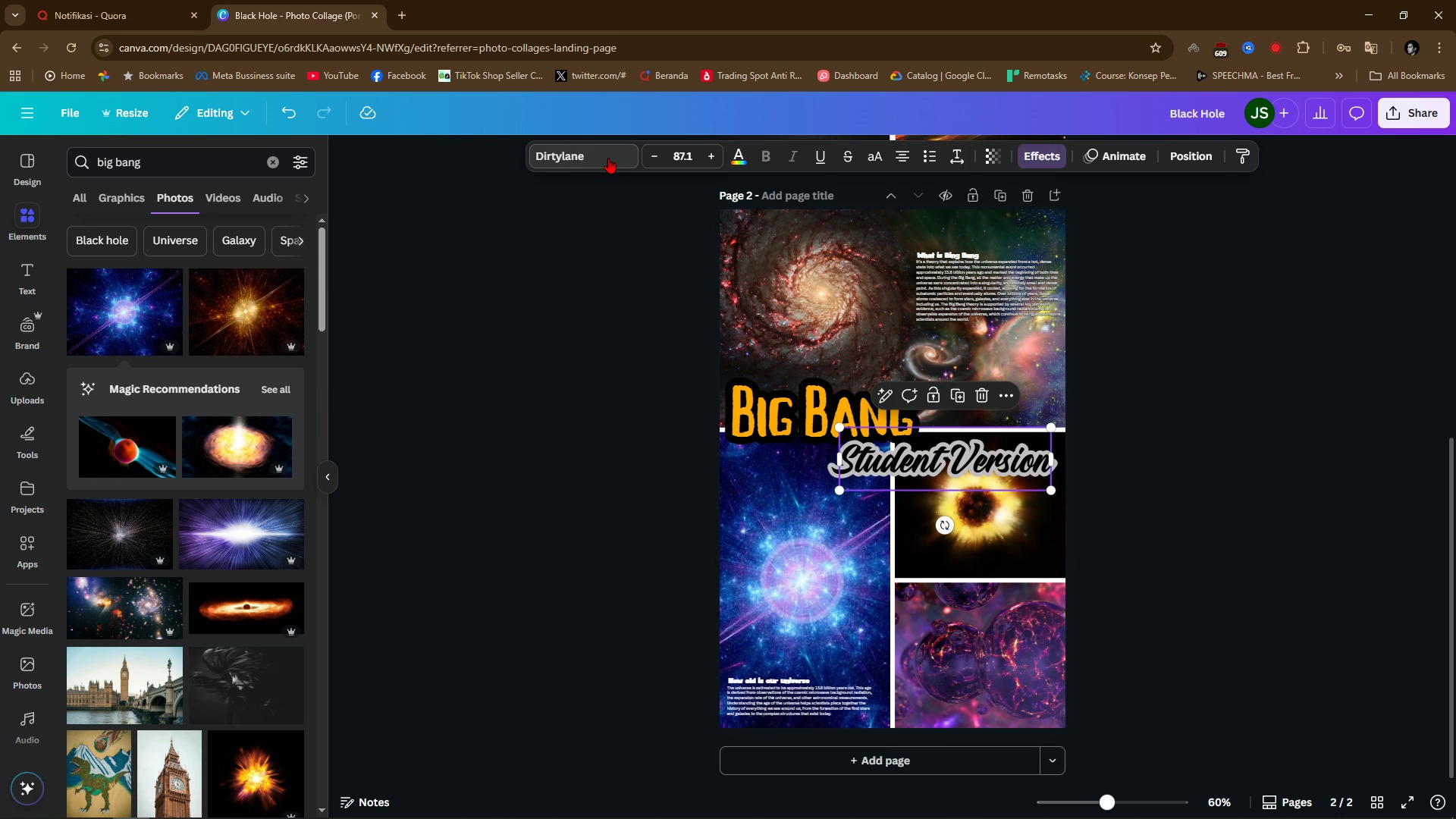 
left_click([608, 158])
 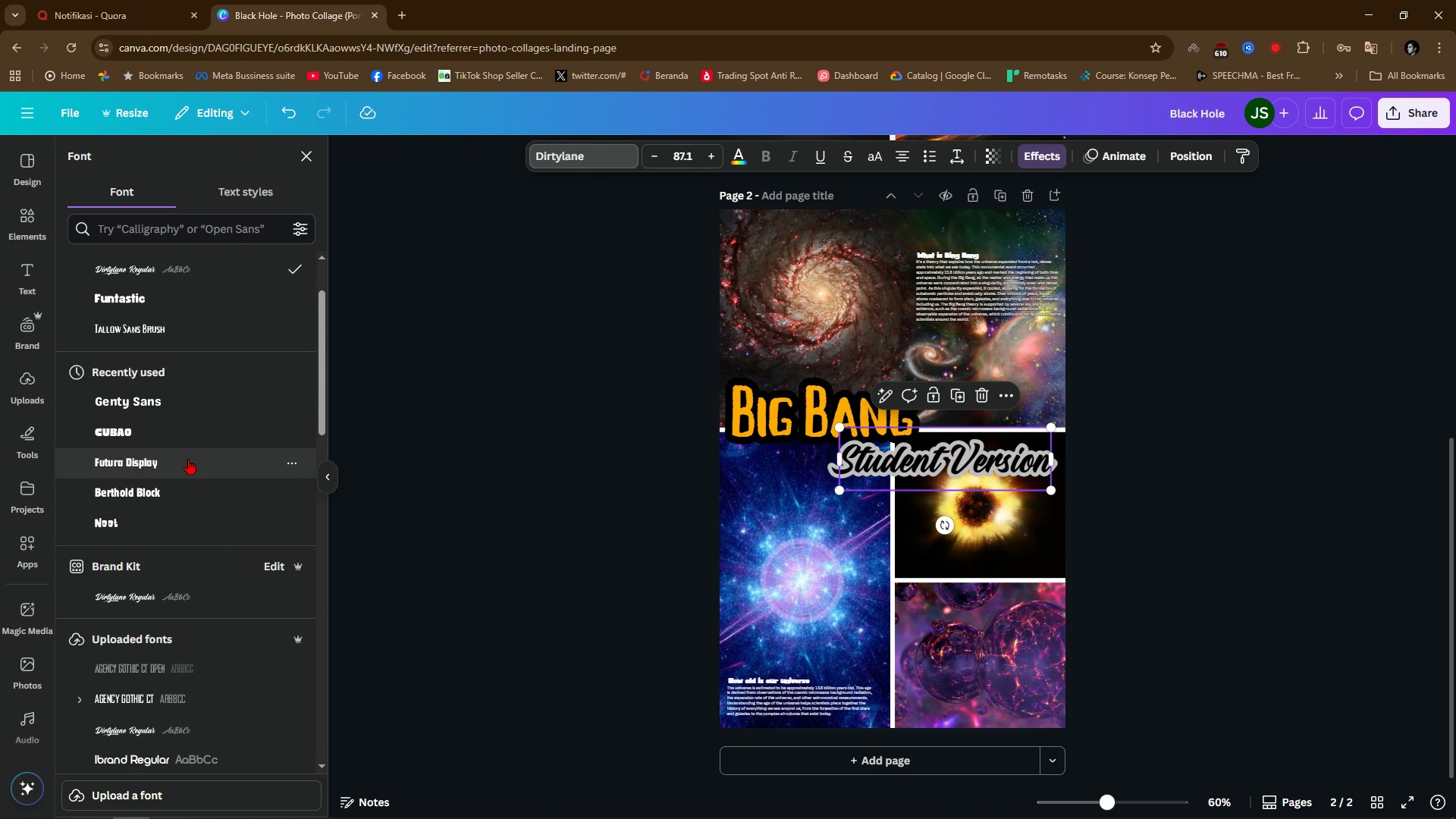 
left_click([191, 460])
 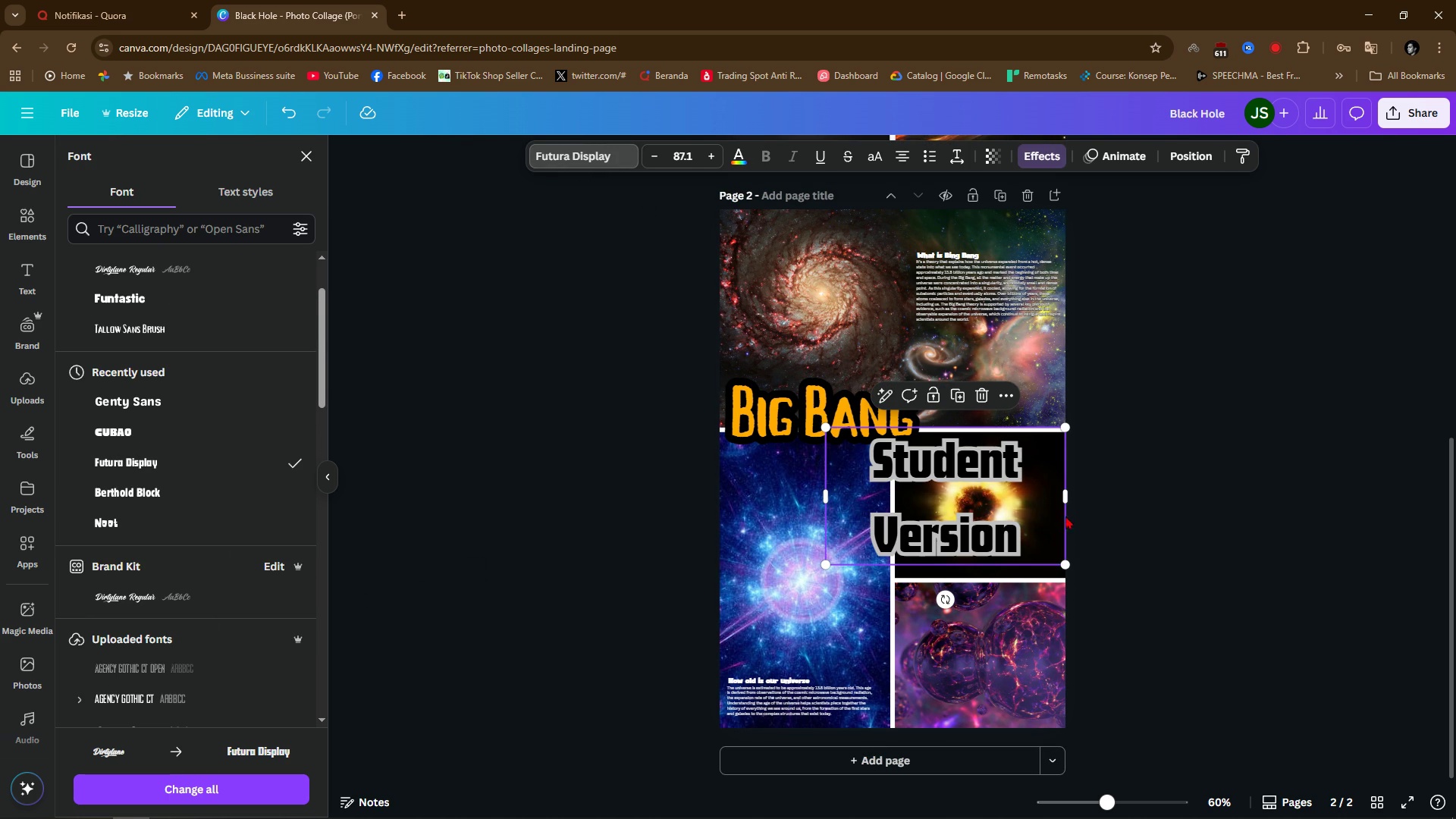 
left_click_drag(start_coordinate=[1068, 495], to_coordinate=[1184, 486])
 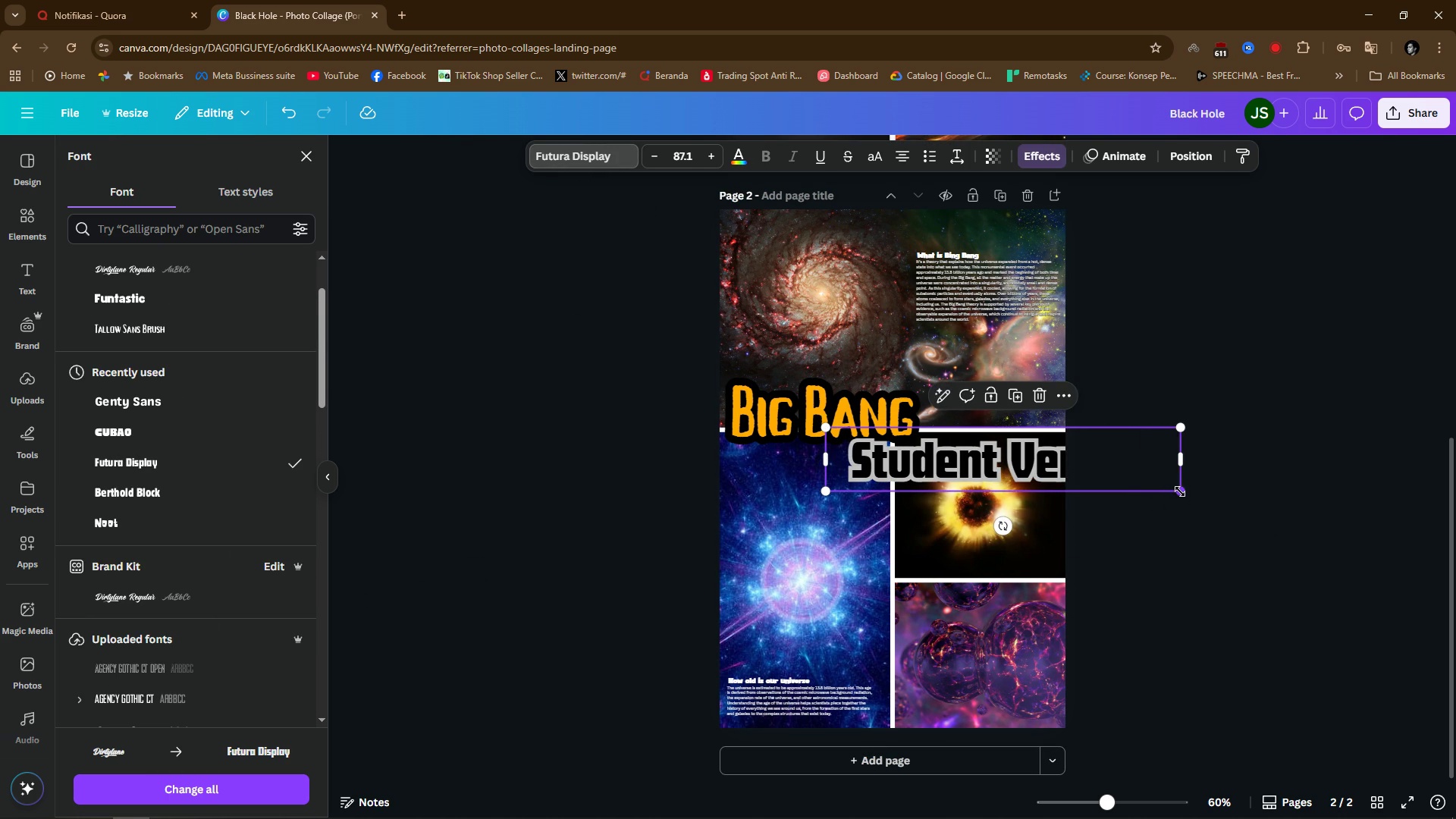 
left_click_drag(start_coordinate=[1180, 491], to_coordinate=[1009, 467])
 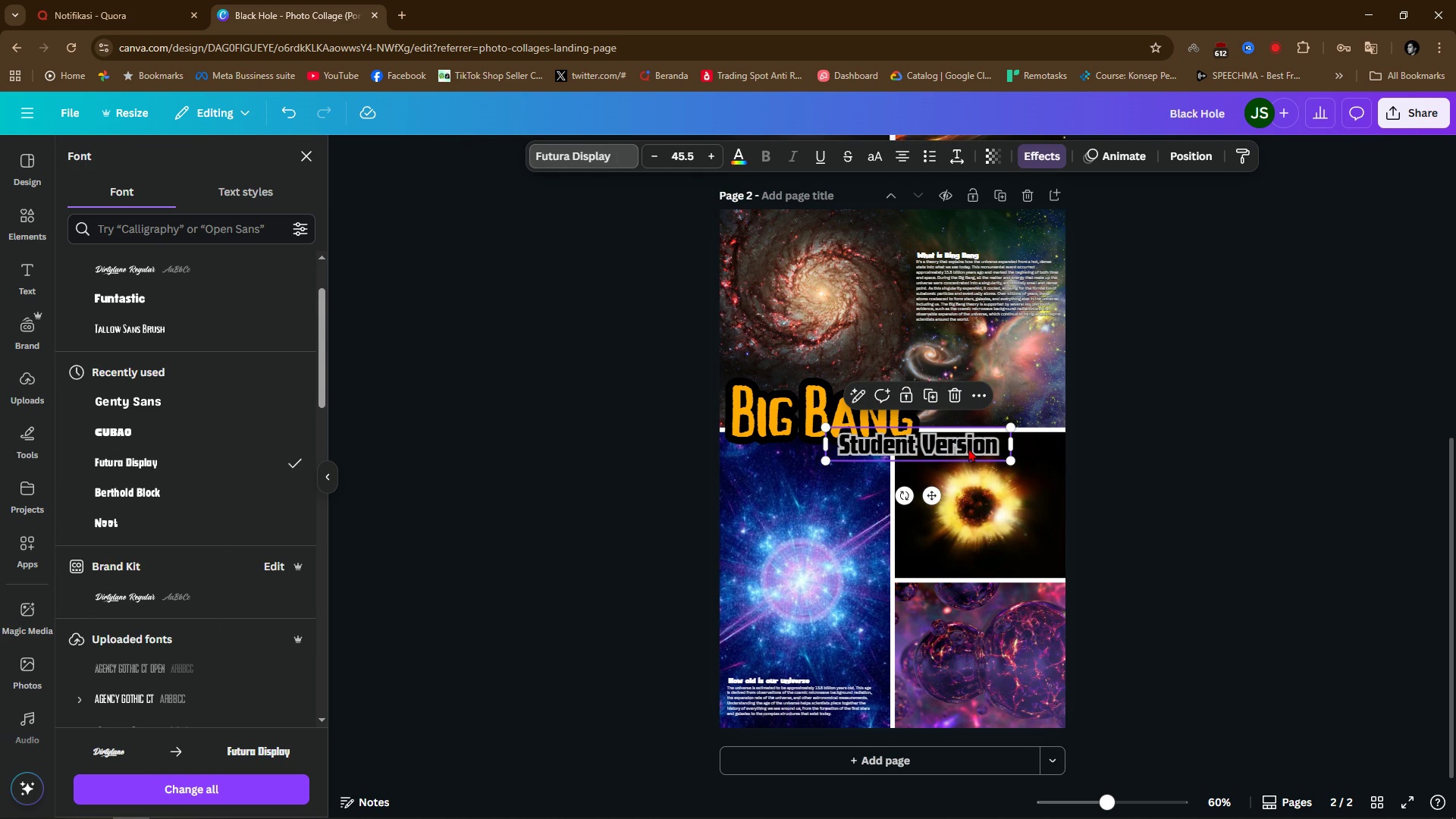 
left_click_drag(start_coordinate=[968, 448], to_coordinate=[968, 458])
 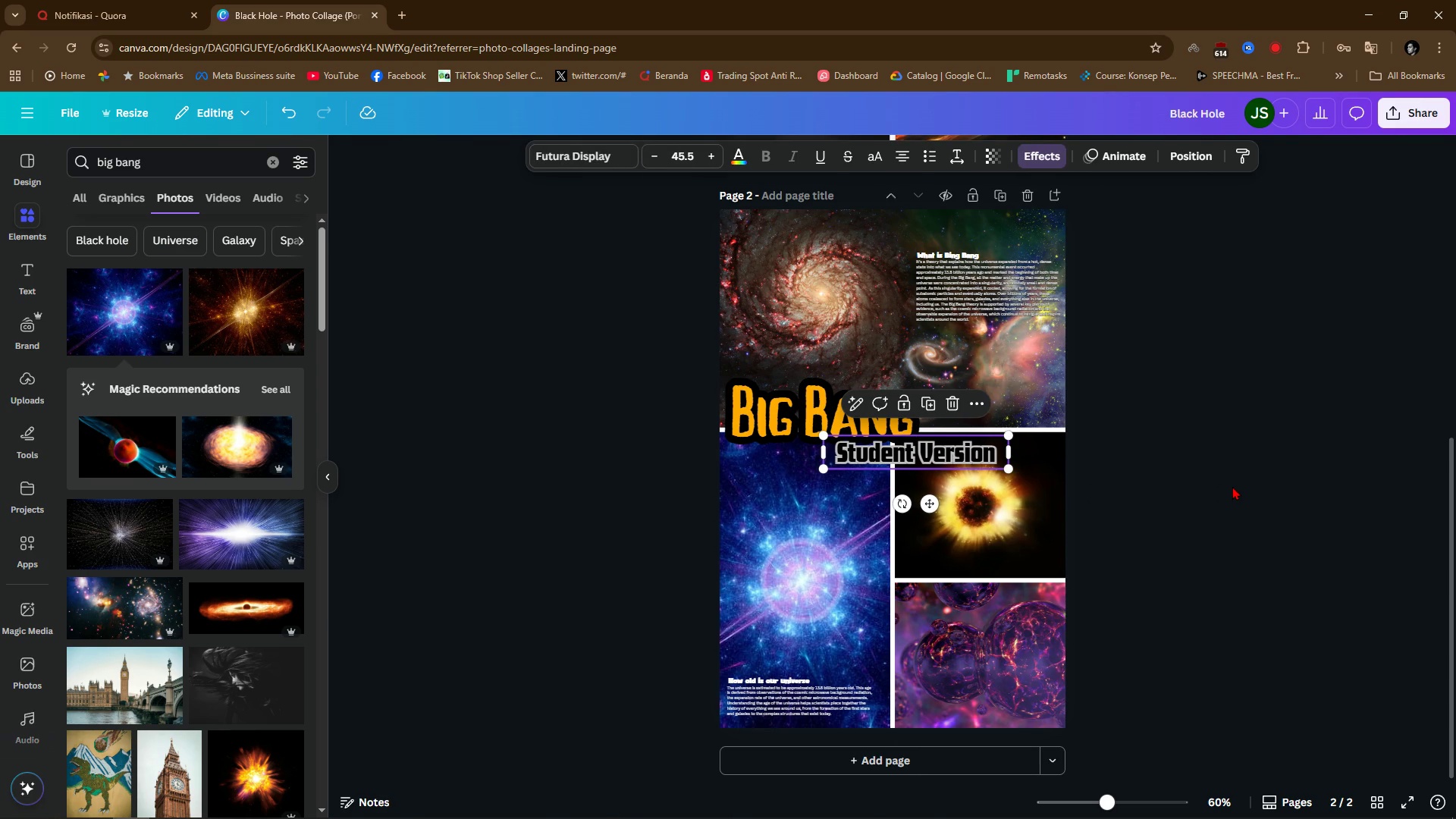 
left_click([1232, 486])
 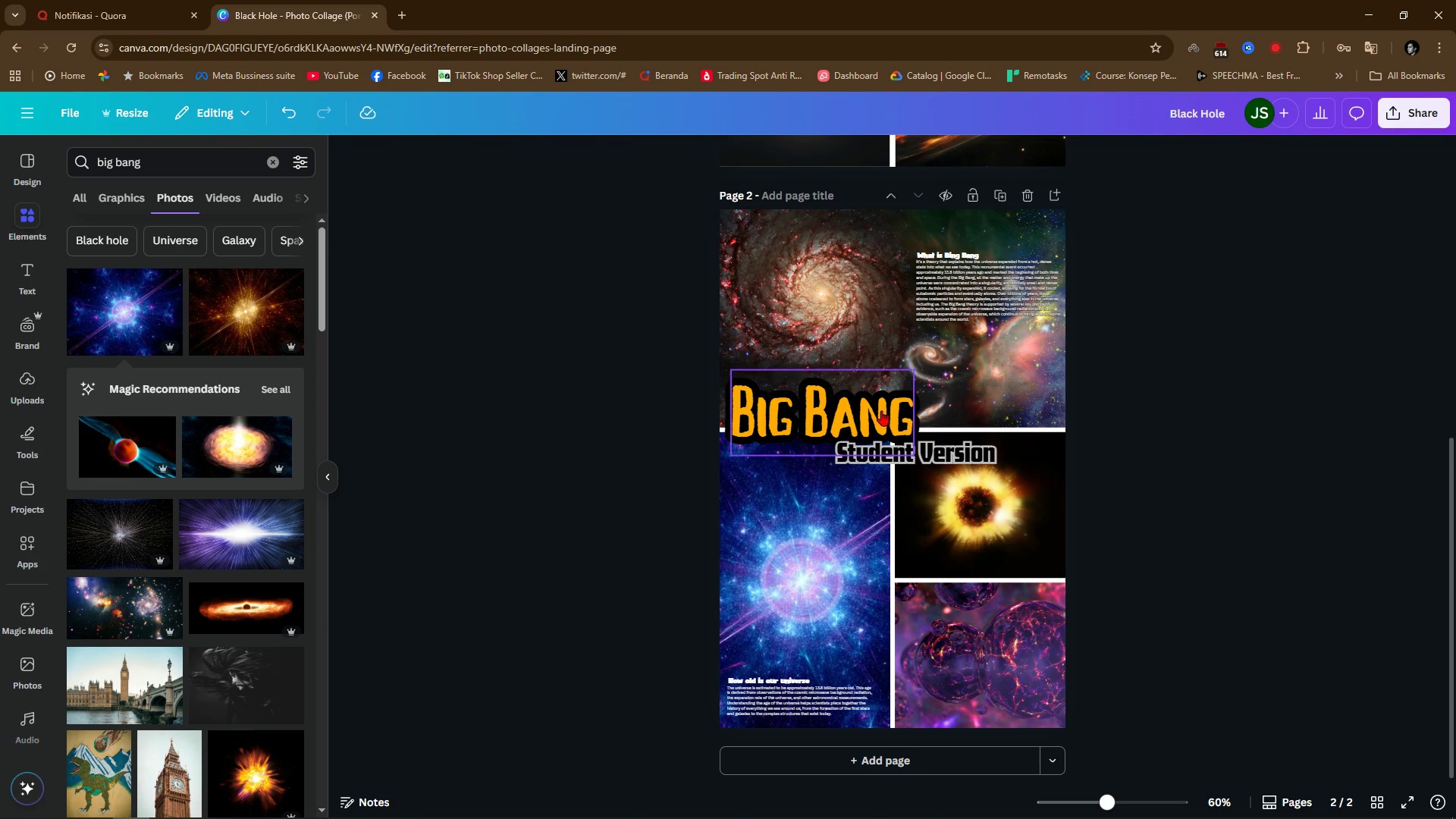 
left_click([881, 410])
 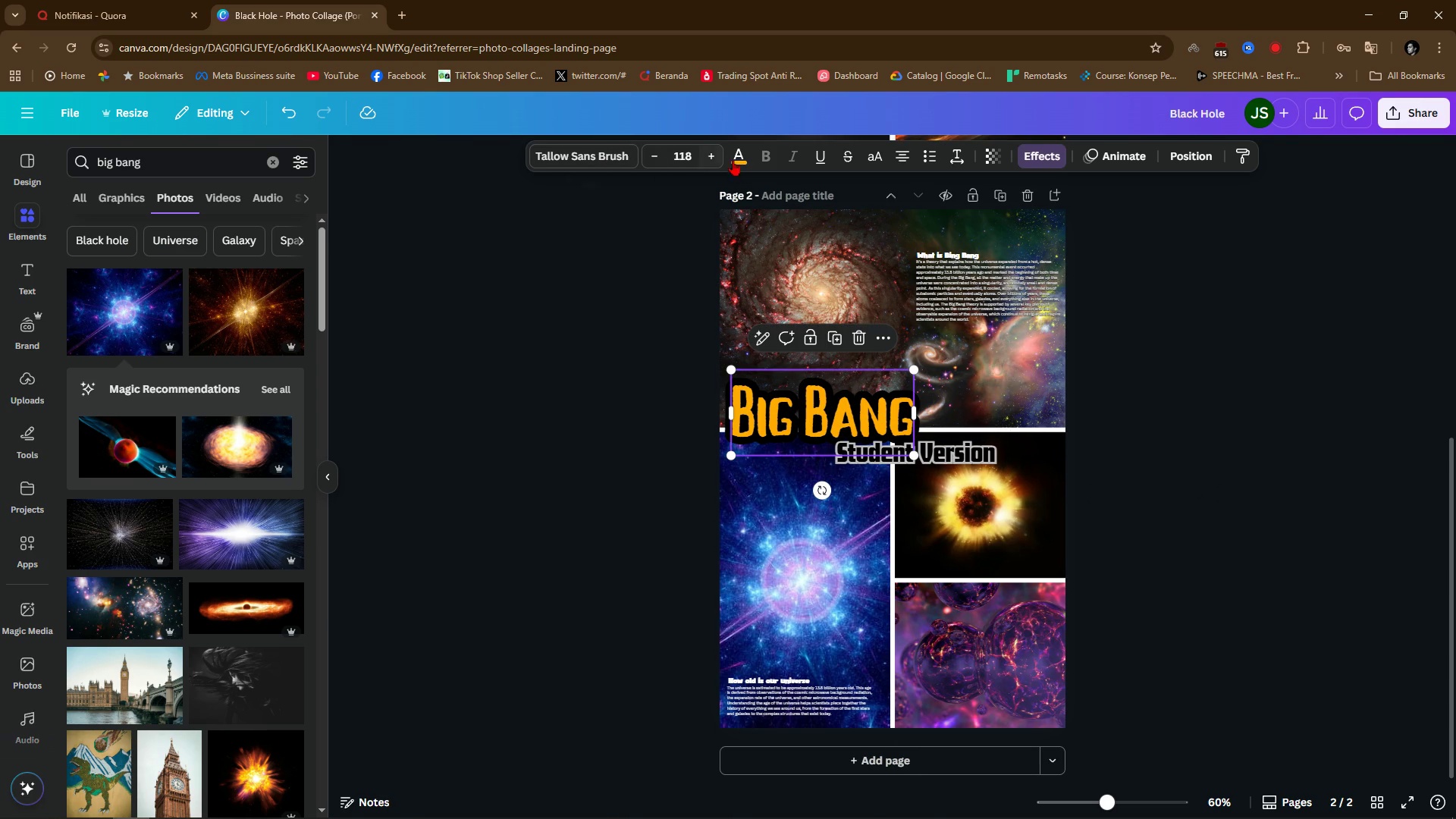 
left_click([746, 163])
 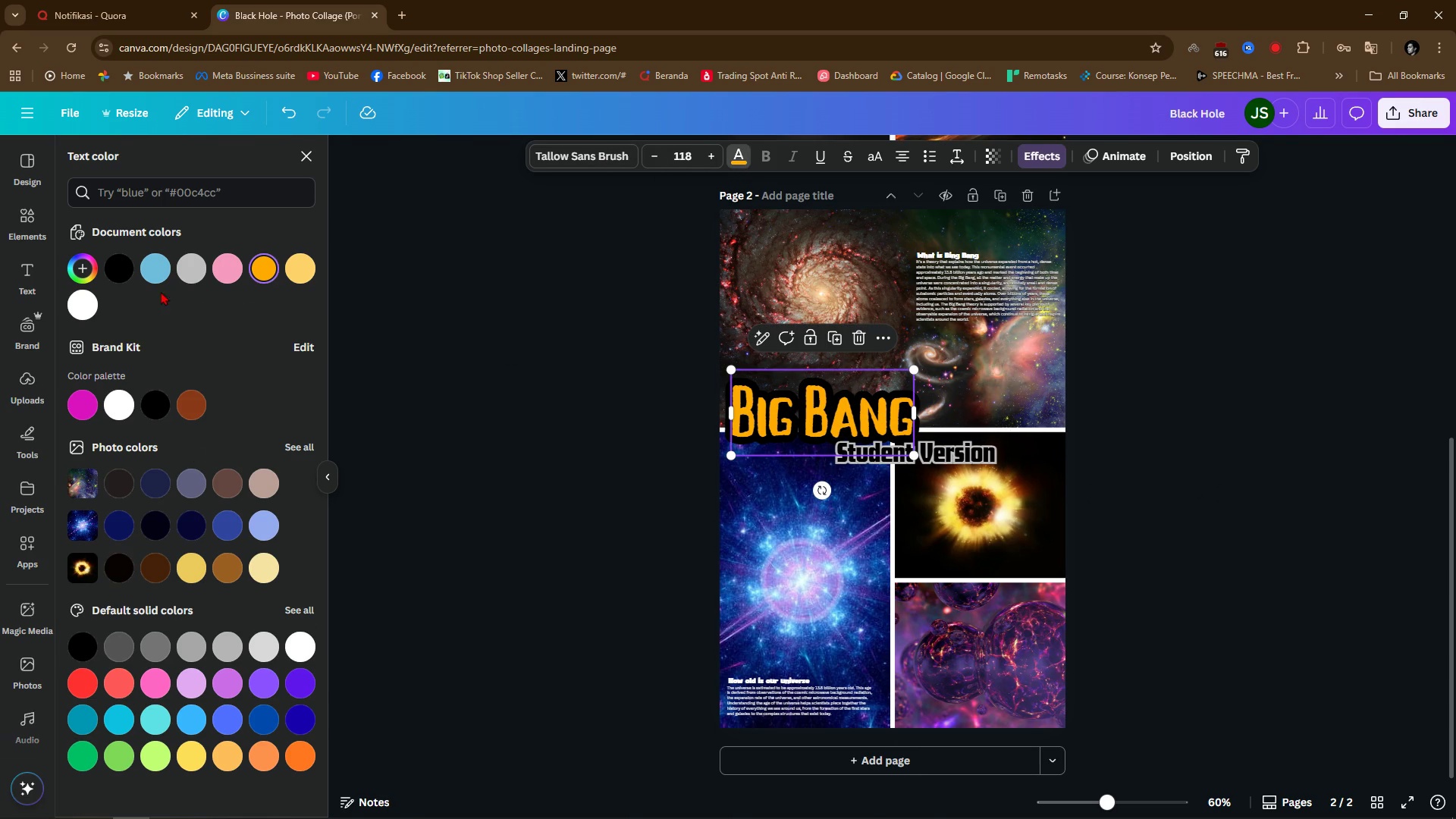 
left_click([90, 261])
 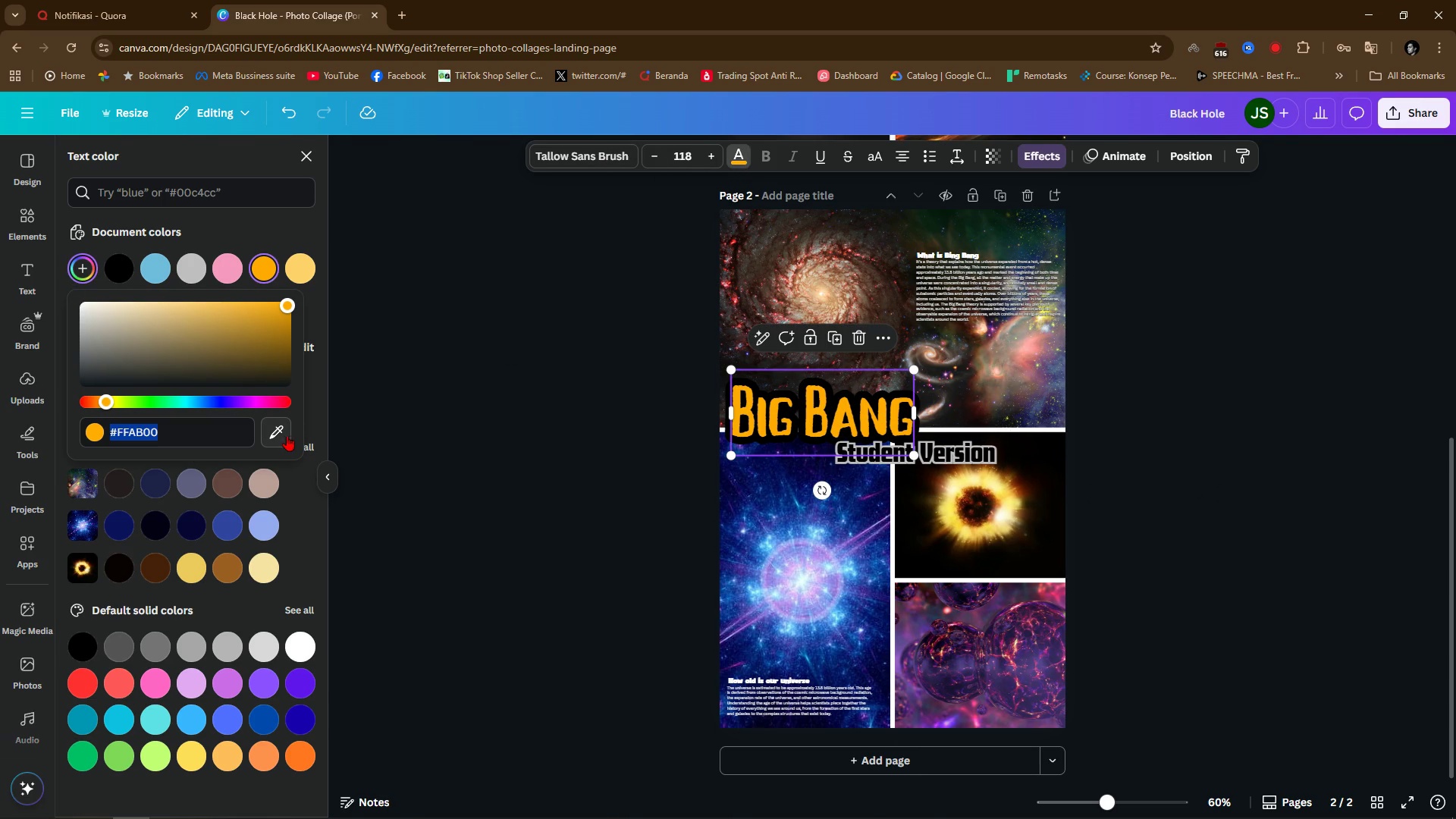 
left_click([284, 436])
 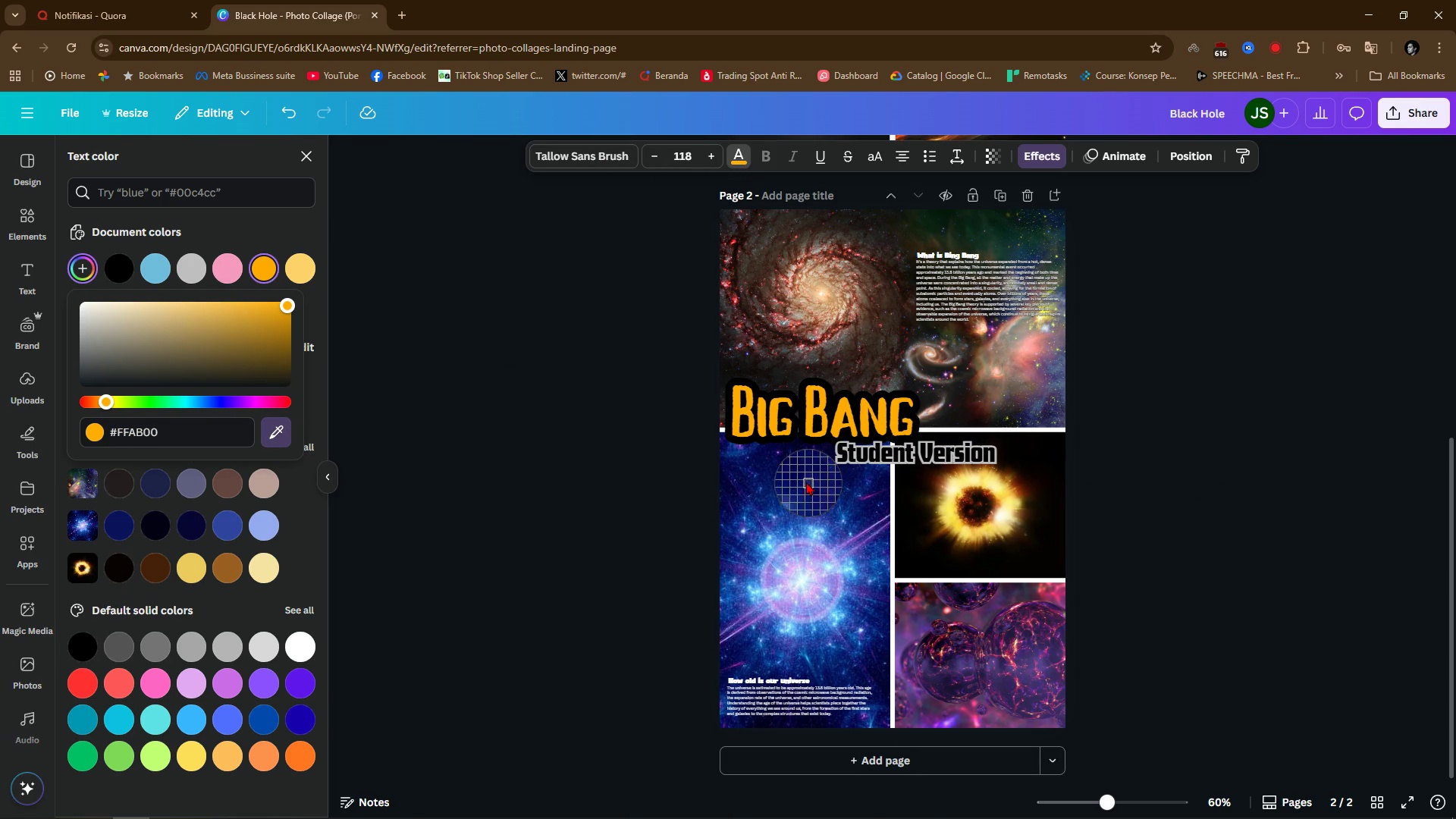 
left_click([794, 470])
 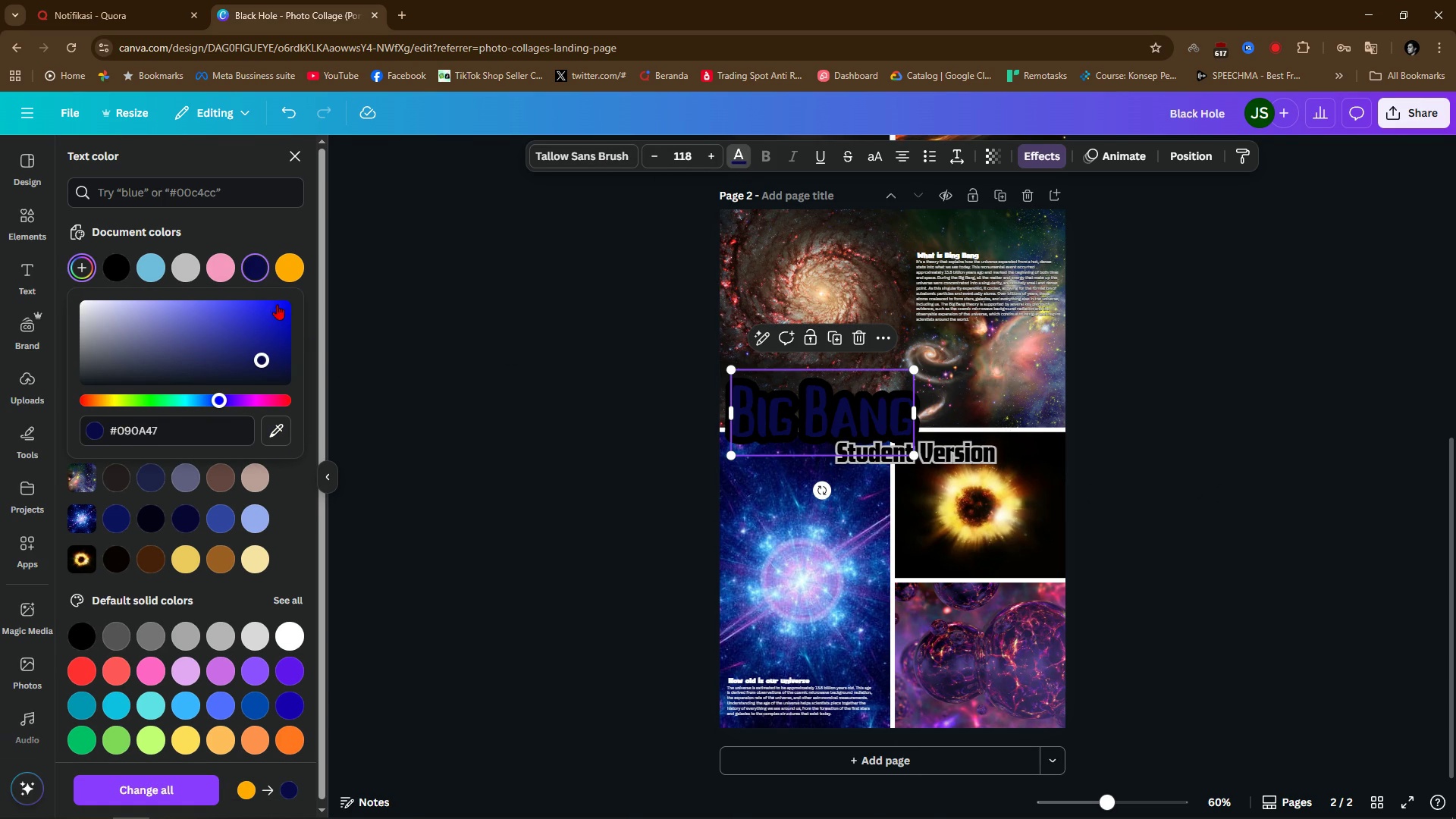 
left_click_drag(start_coordinate=[268, 353], to_coordinate=[239, 303])
 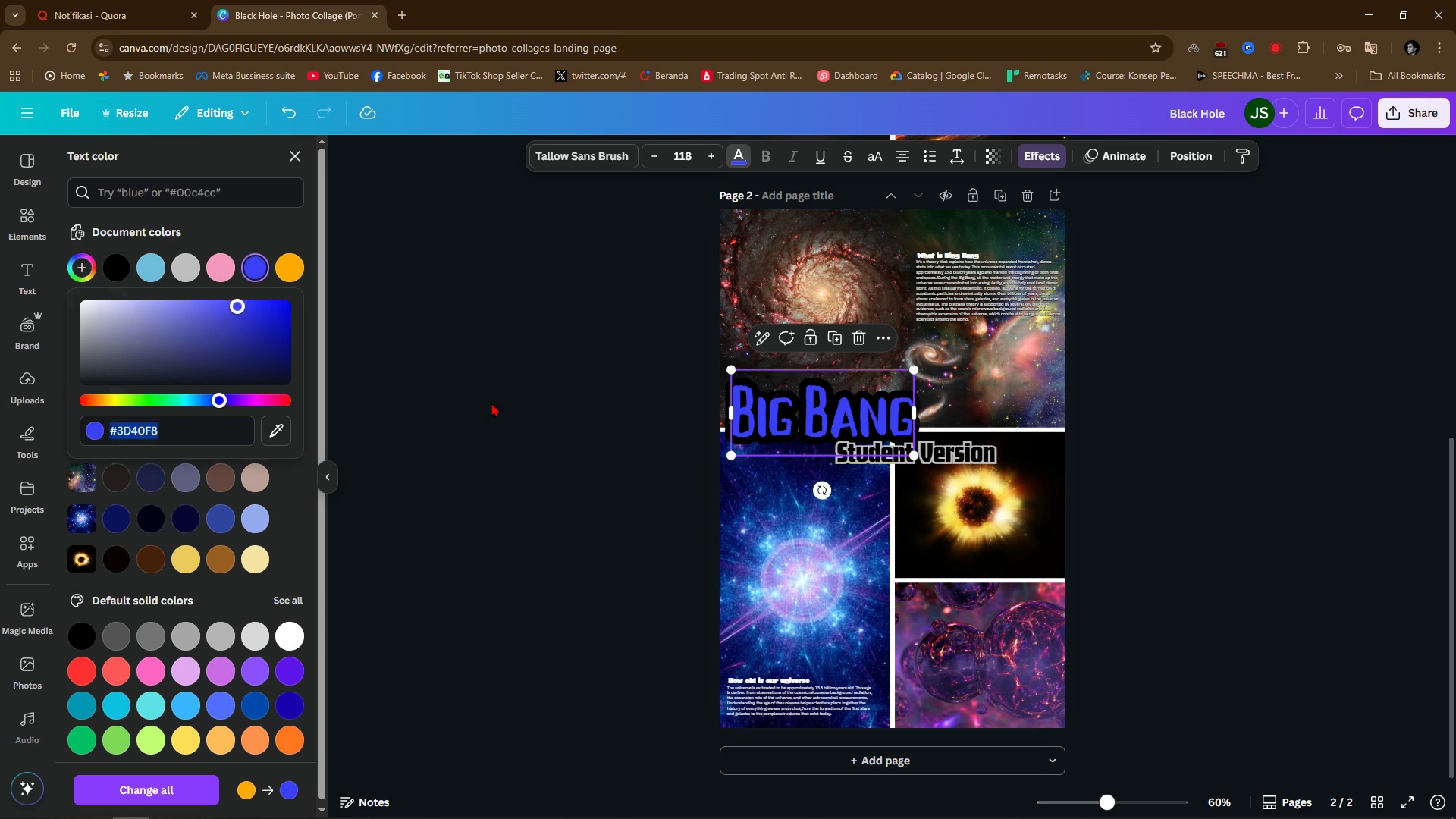 
left_click([491, 403])
 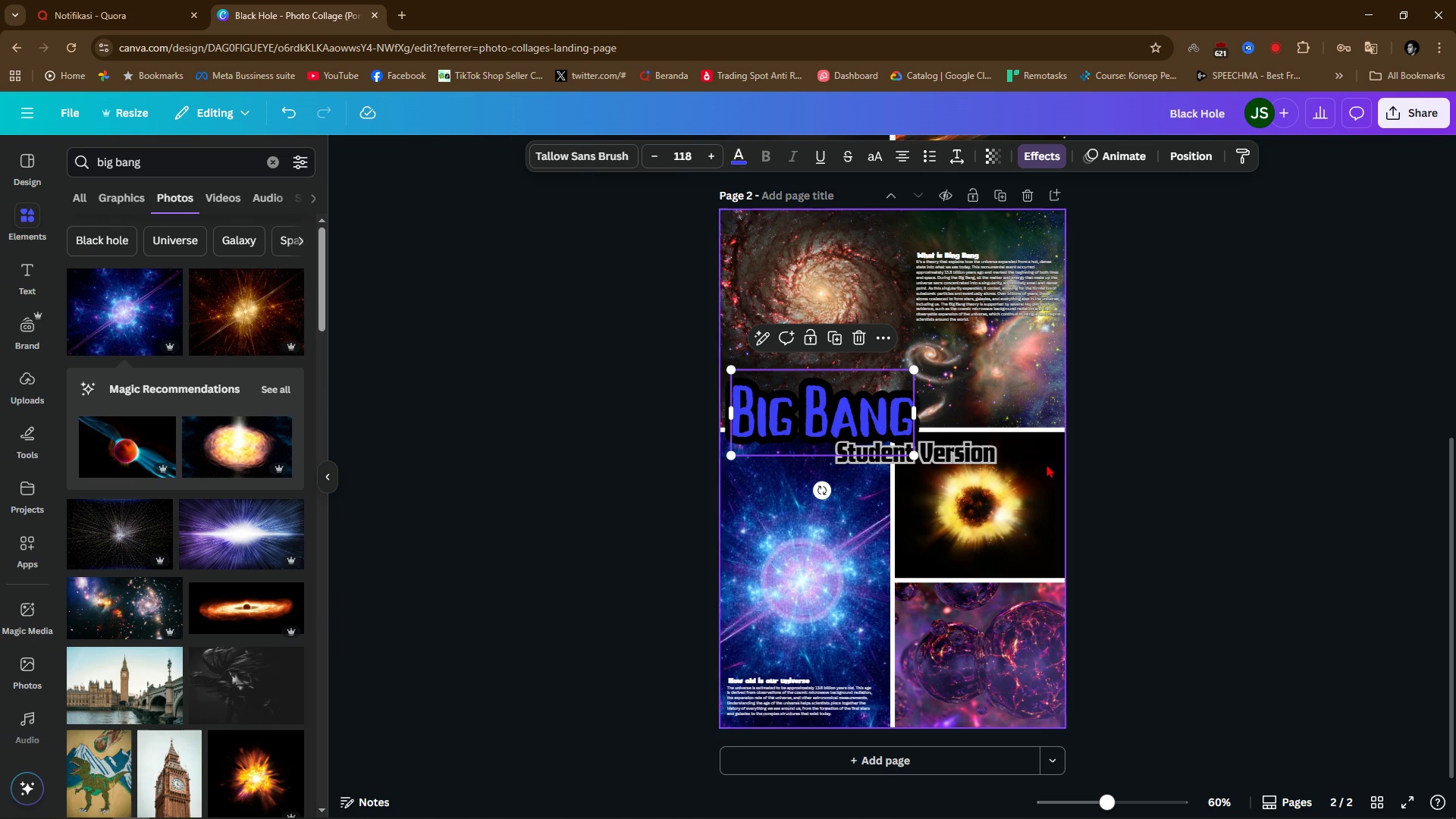 
left_click([1046, 464])
 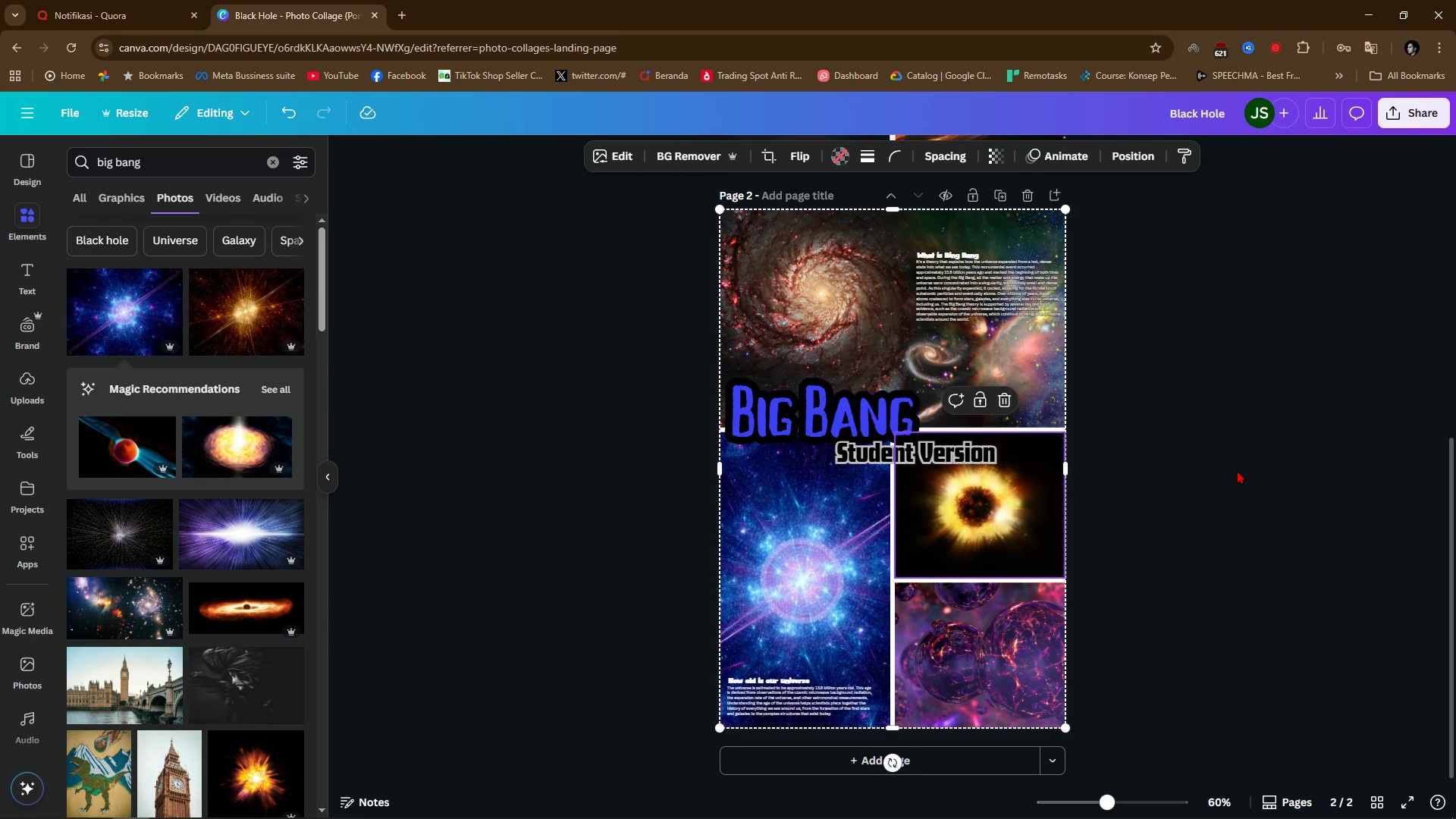 
left_click([1237, 470])
 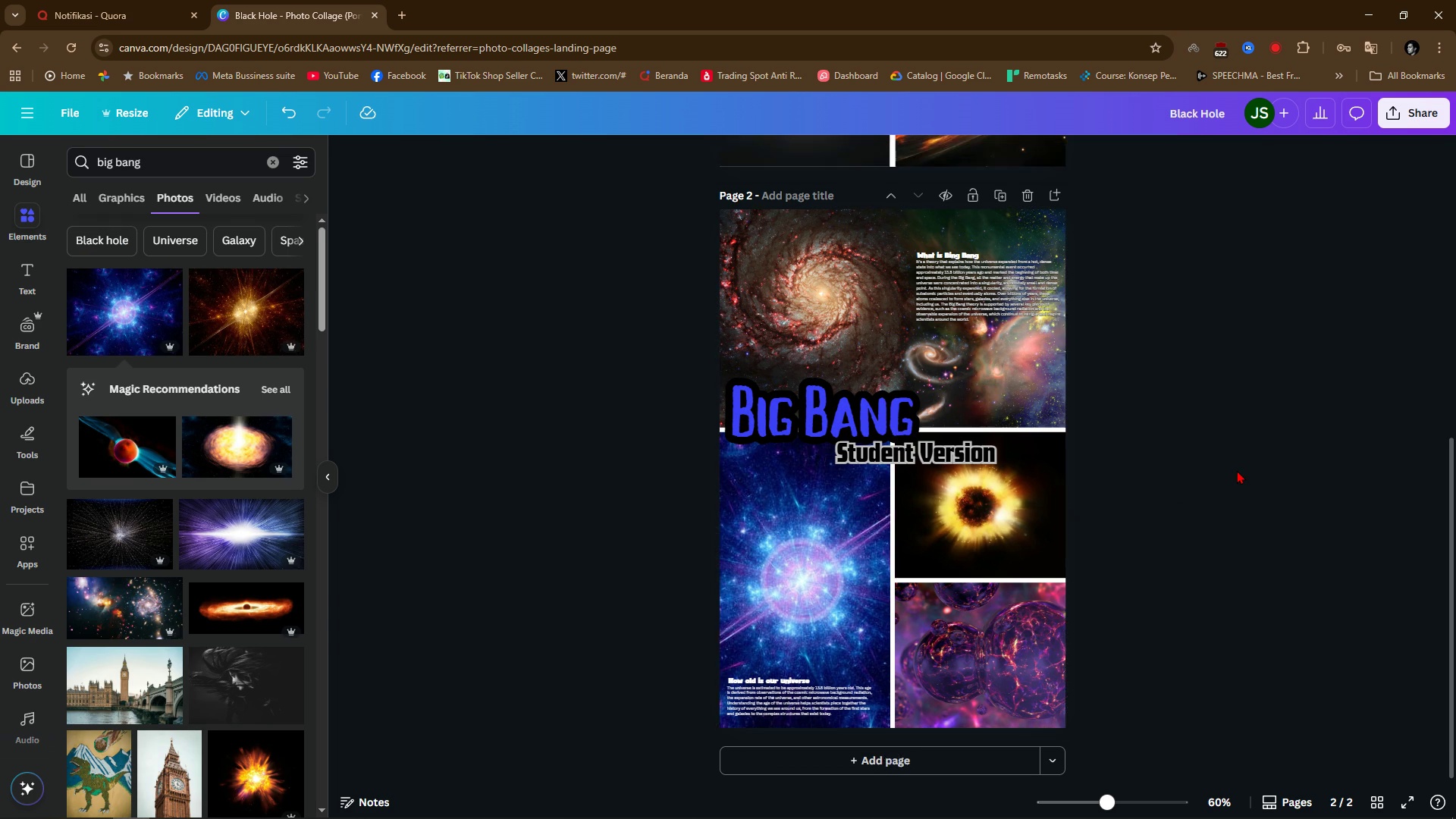 
scroll: coordinate [1237, 470], scroll_direction: up, amount: 8.0
 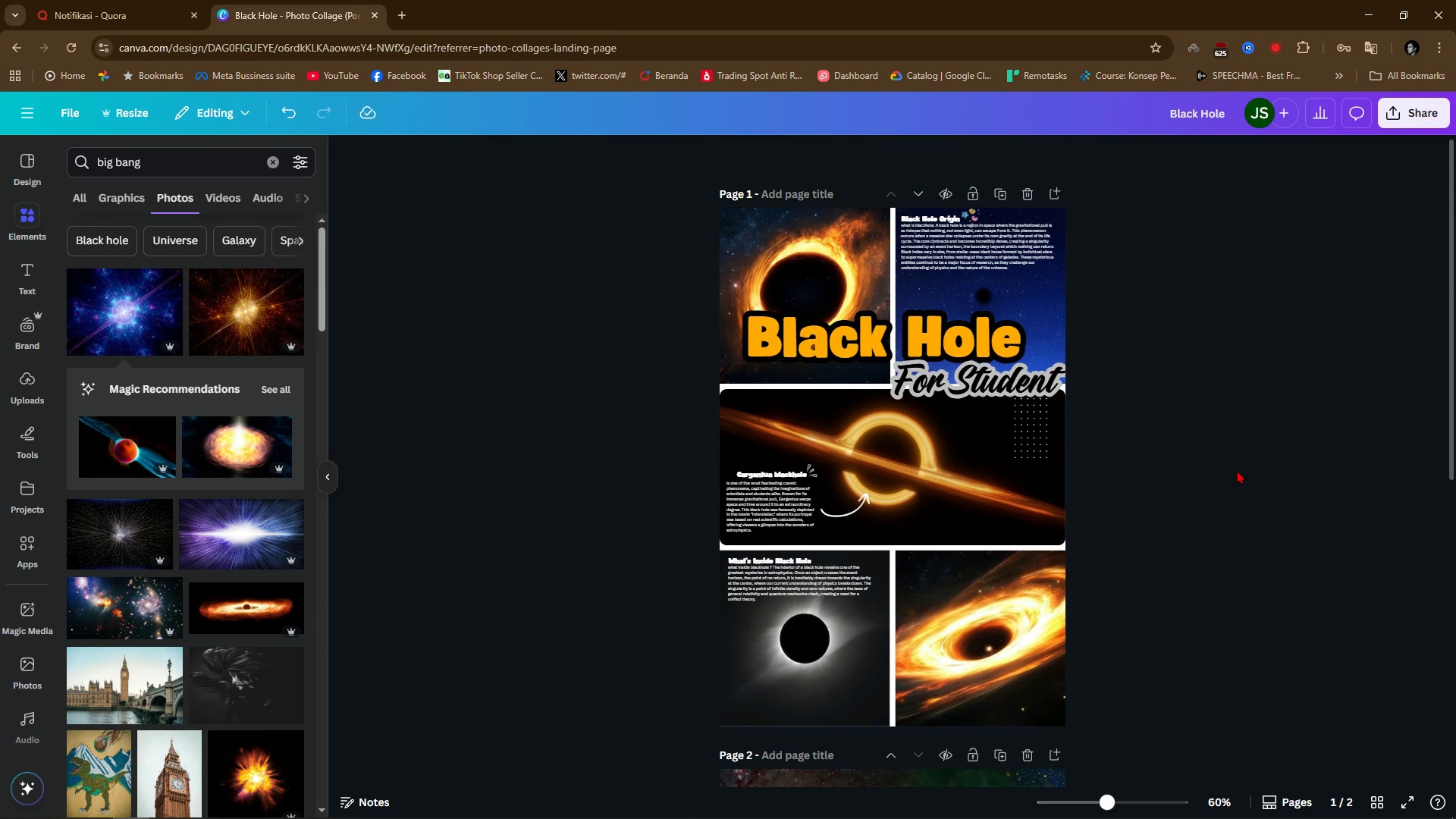 
scroll: coordinate [1163, 581], scroll_direction: down, amount: 10.0
 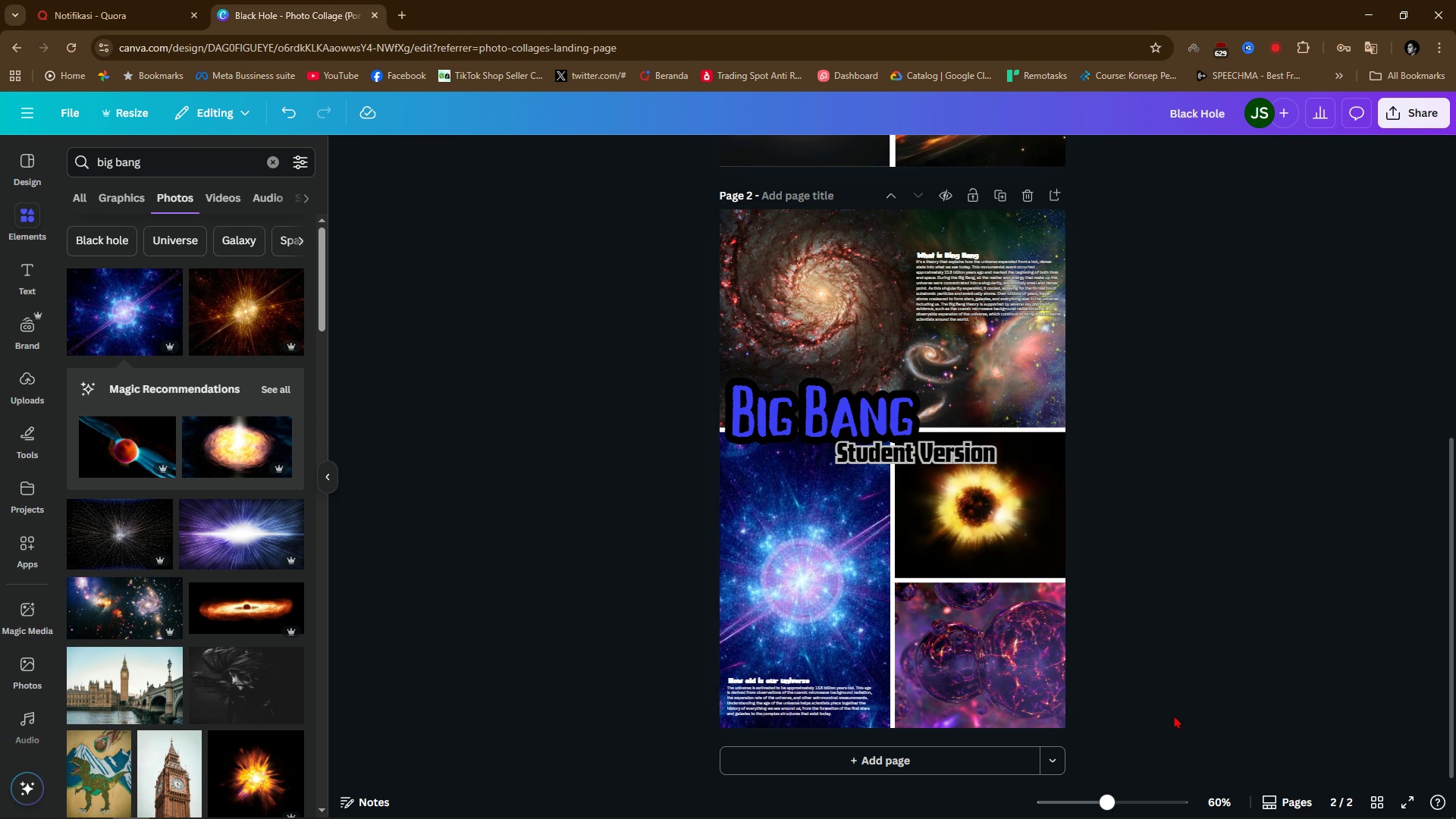 
left_click([880, 764])
 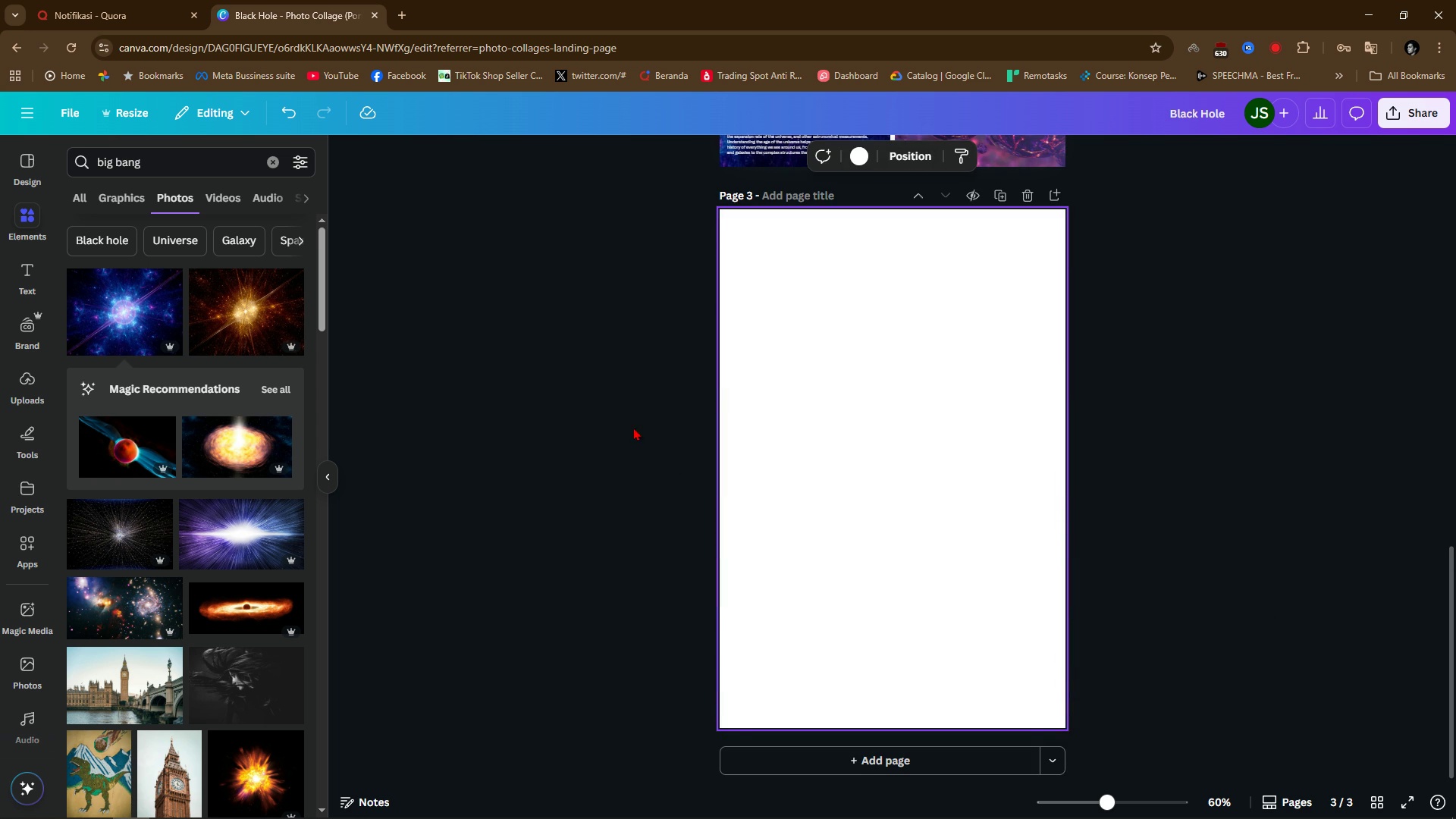 
left_click([533, 391])
 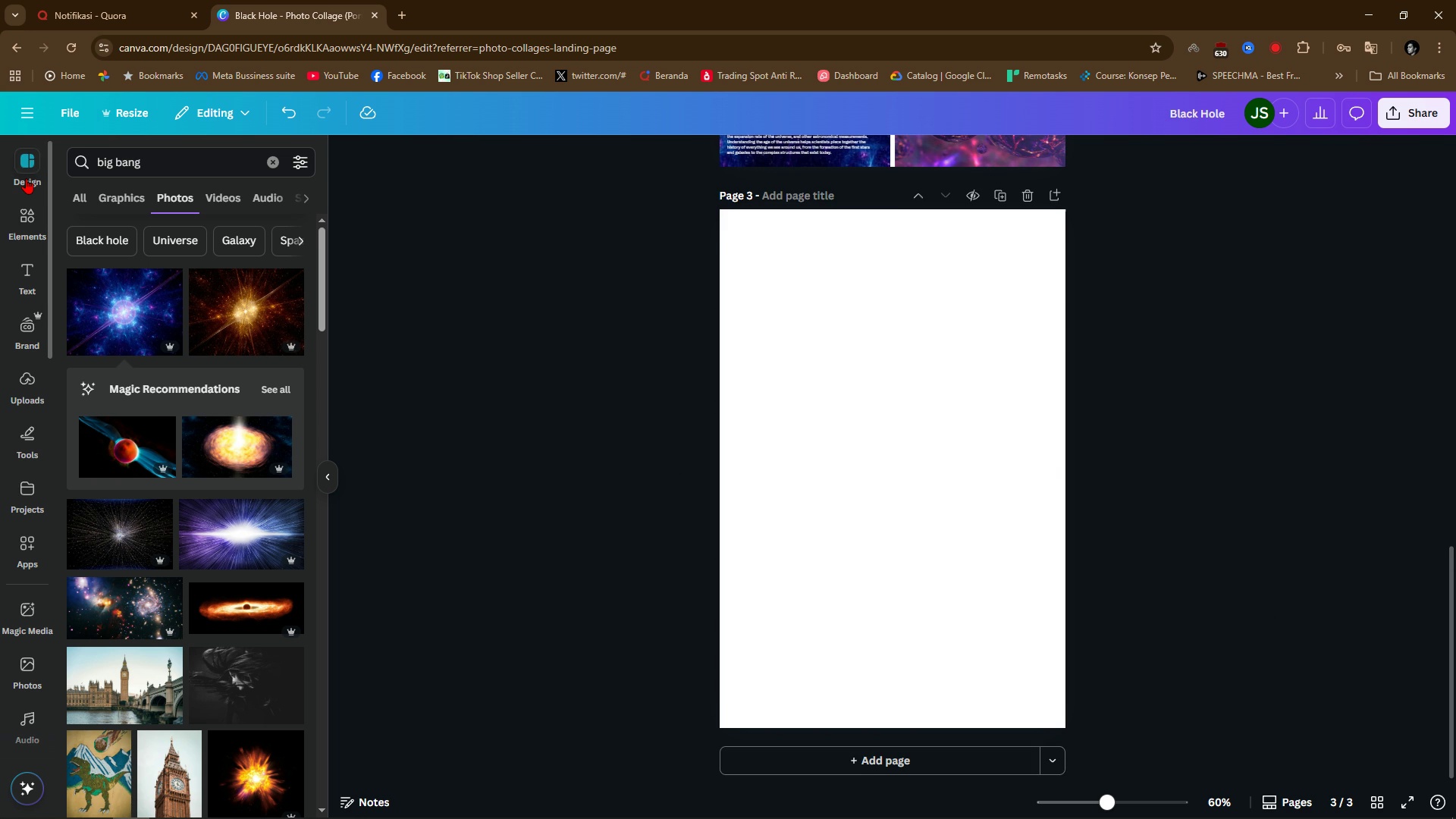 
left_click([26, 178])
 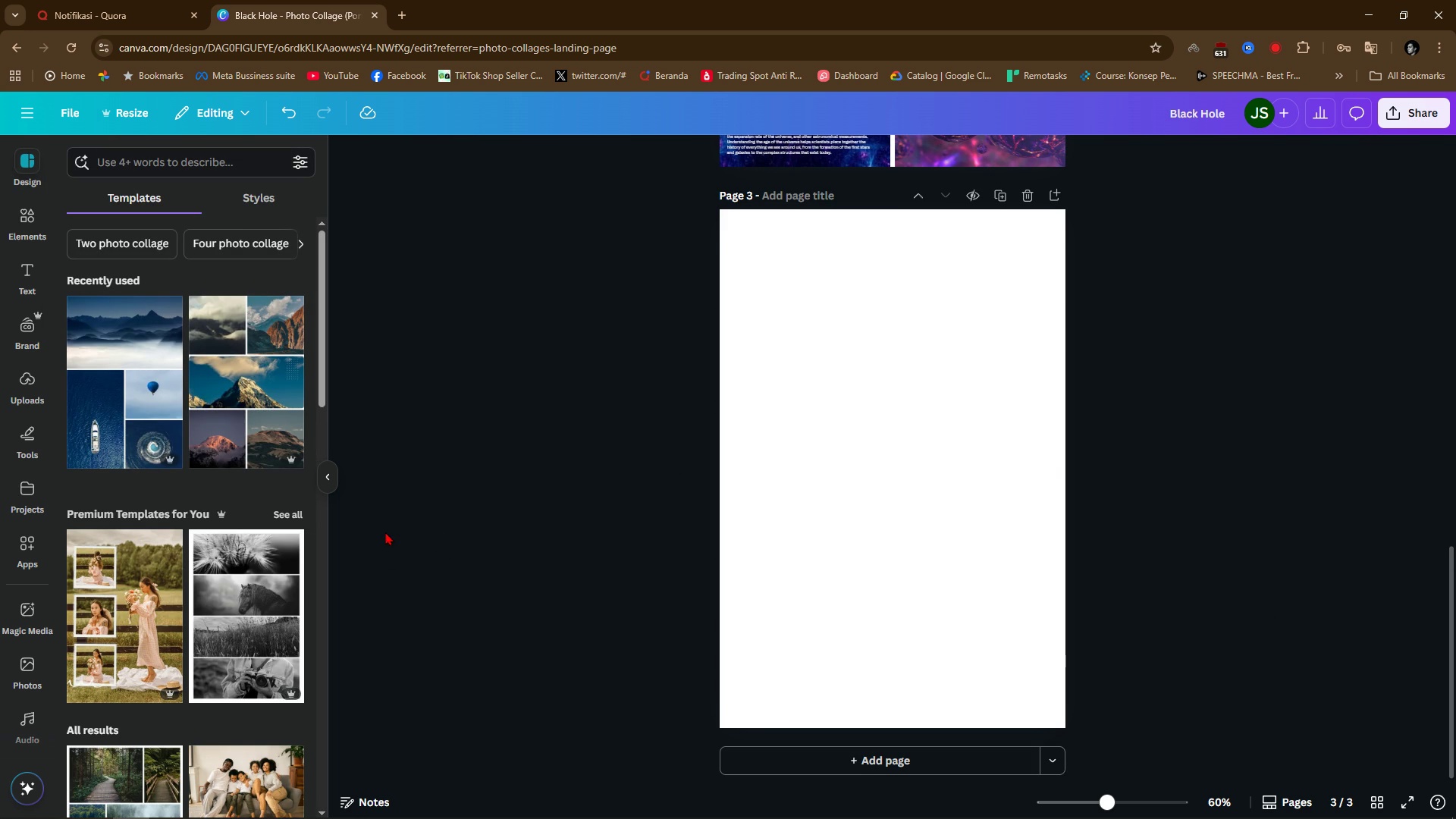 
scroll: coordinate [199, 511], scroll_direction: down, amount: 3.0
 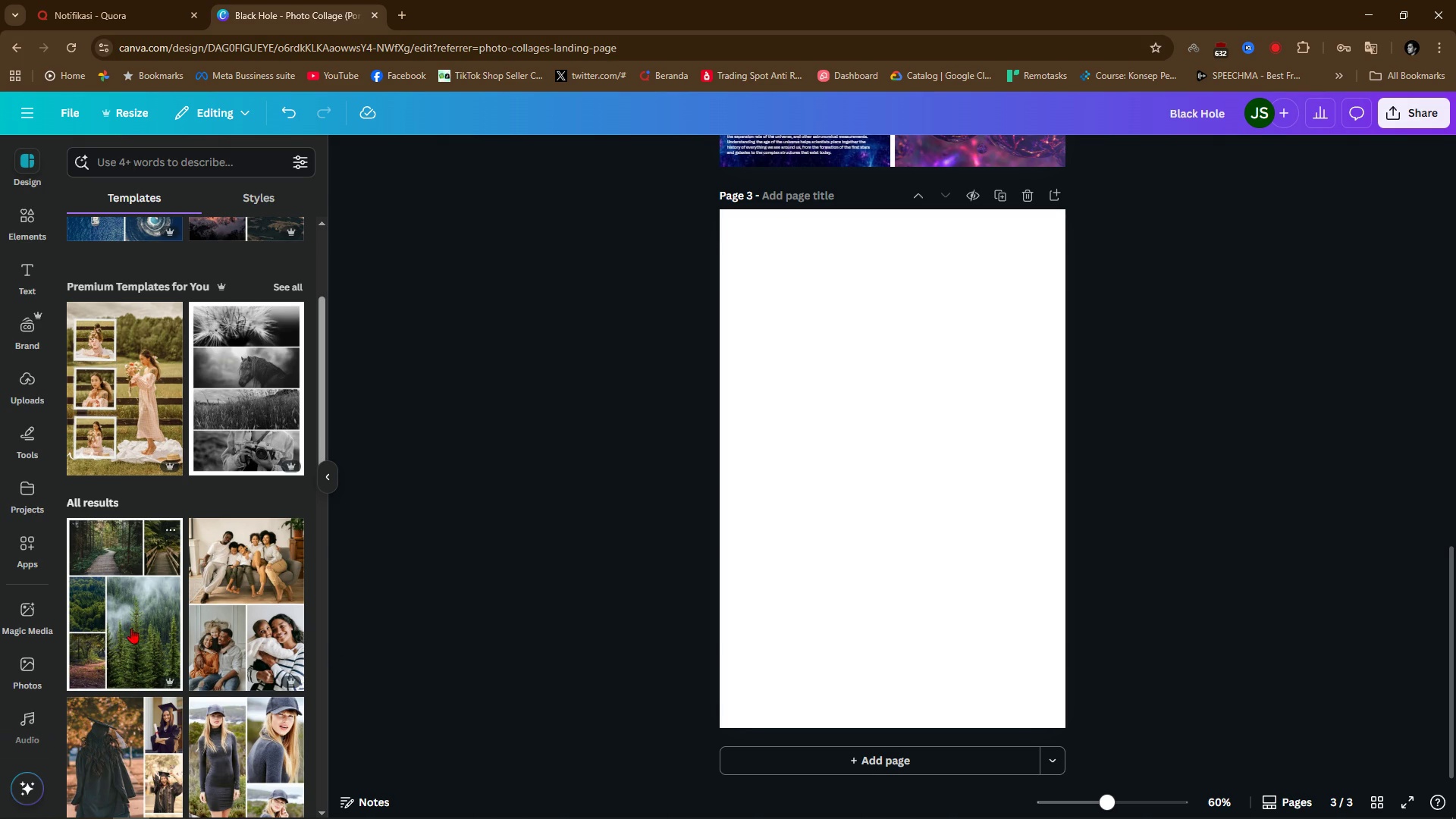 
wait(6.0)
 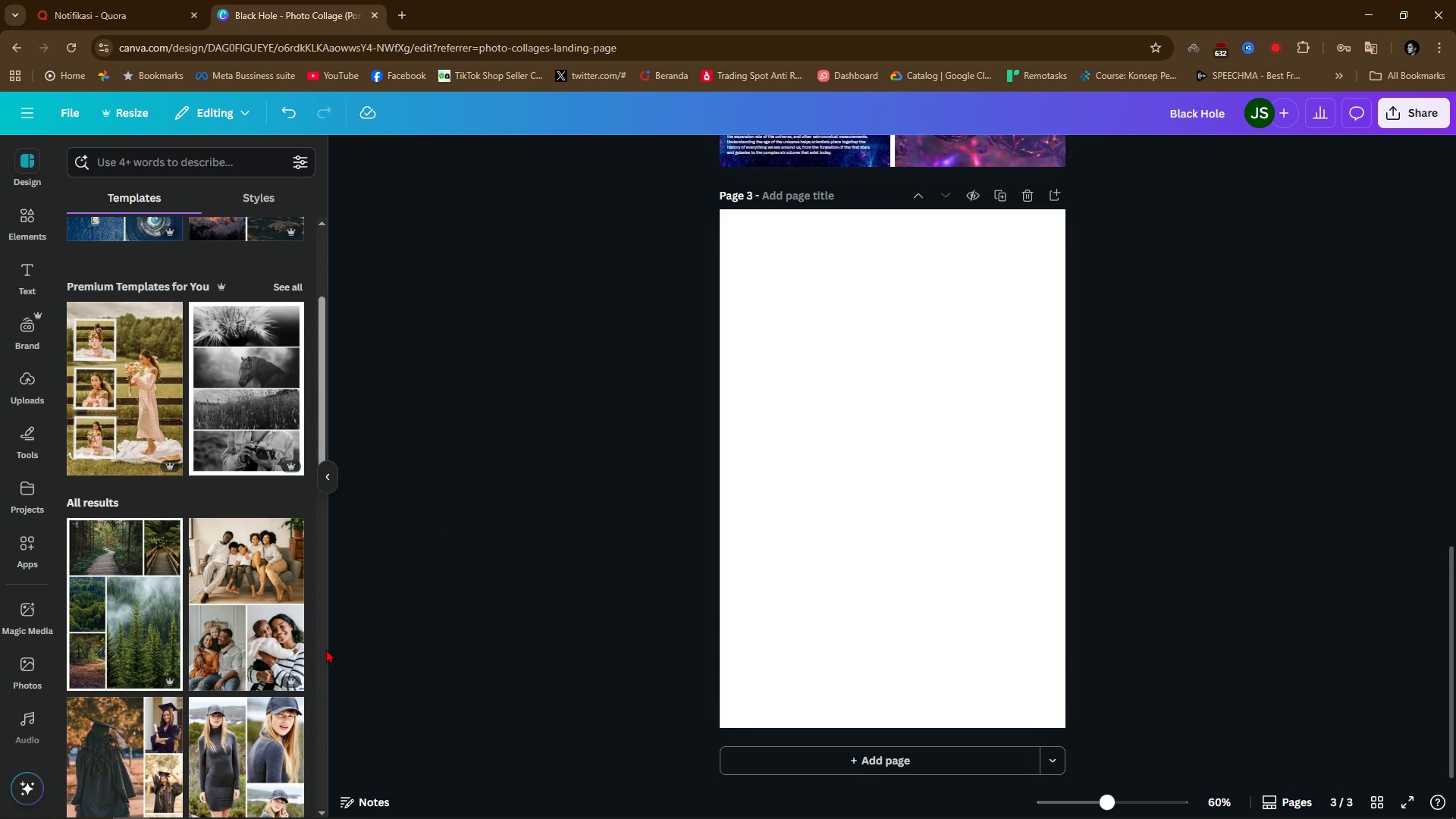 
left_click_drag(start_coordinate=[115, 602], to_coordinate=[861, 383])
 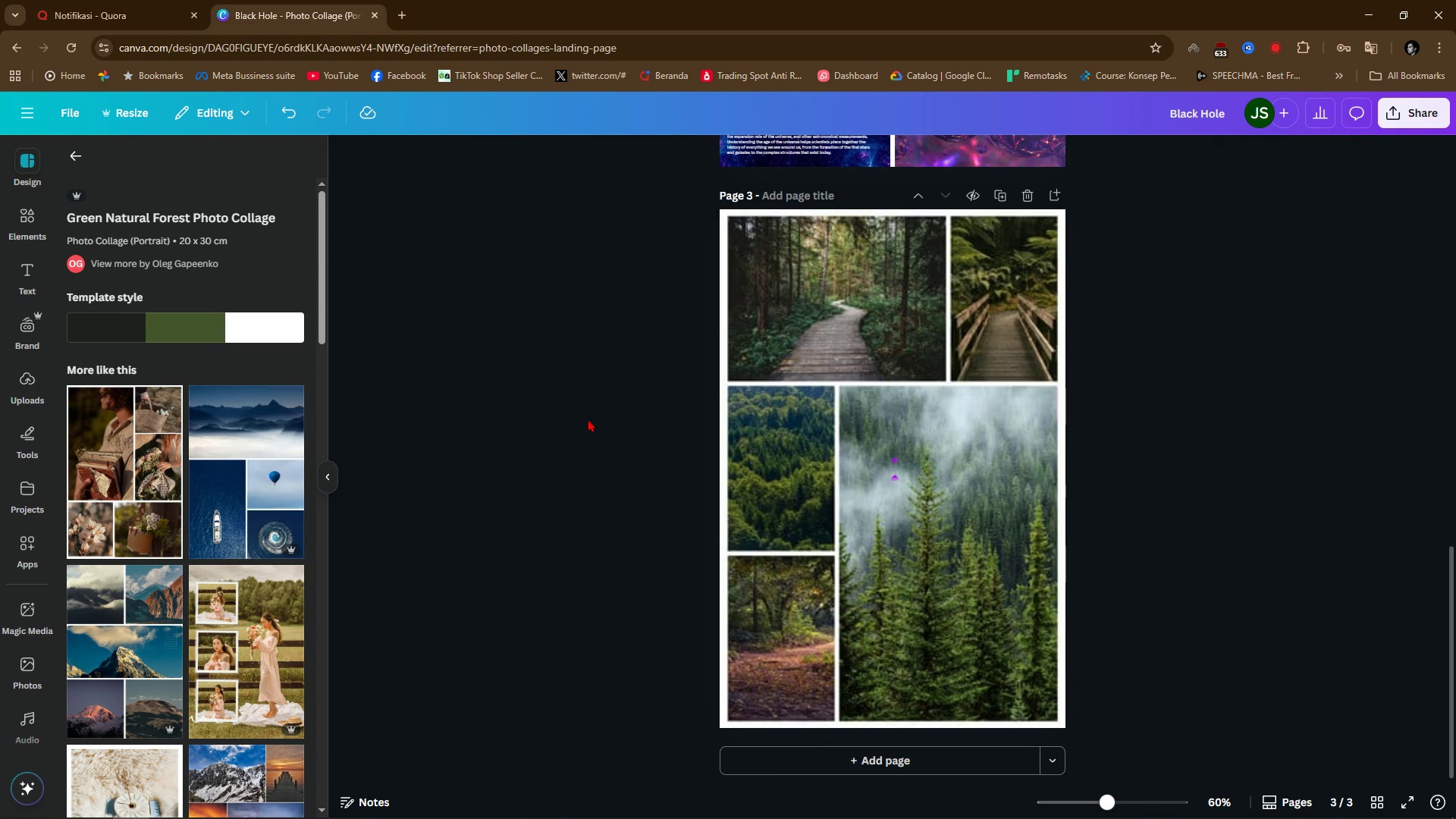 
key(Alt+AltLeft)
 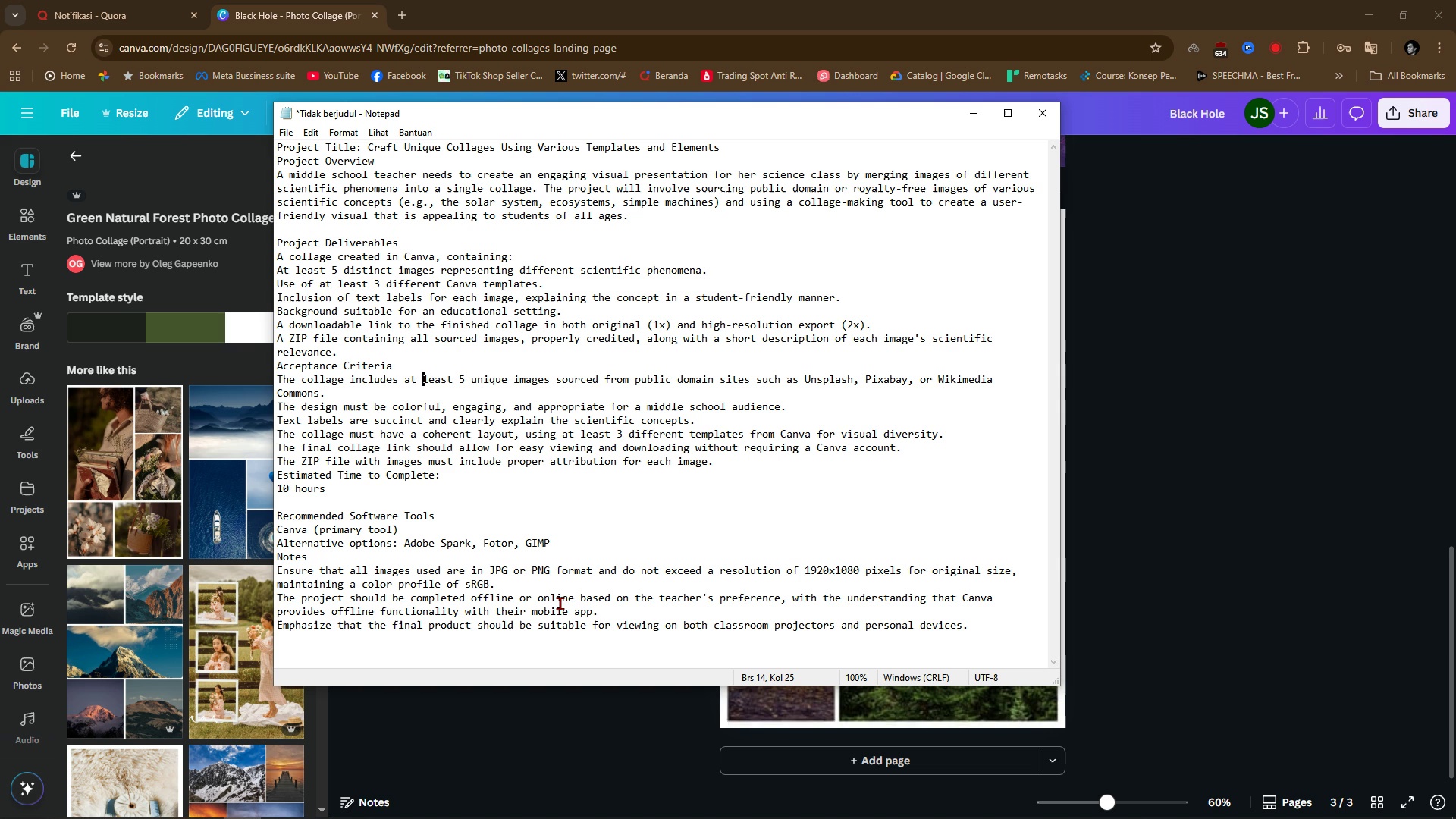 
key(Alt+Tab)
 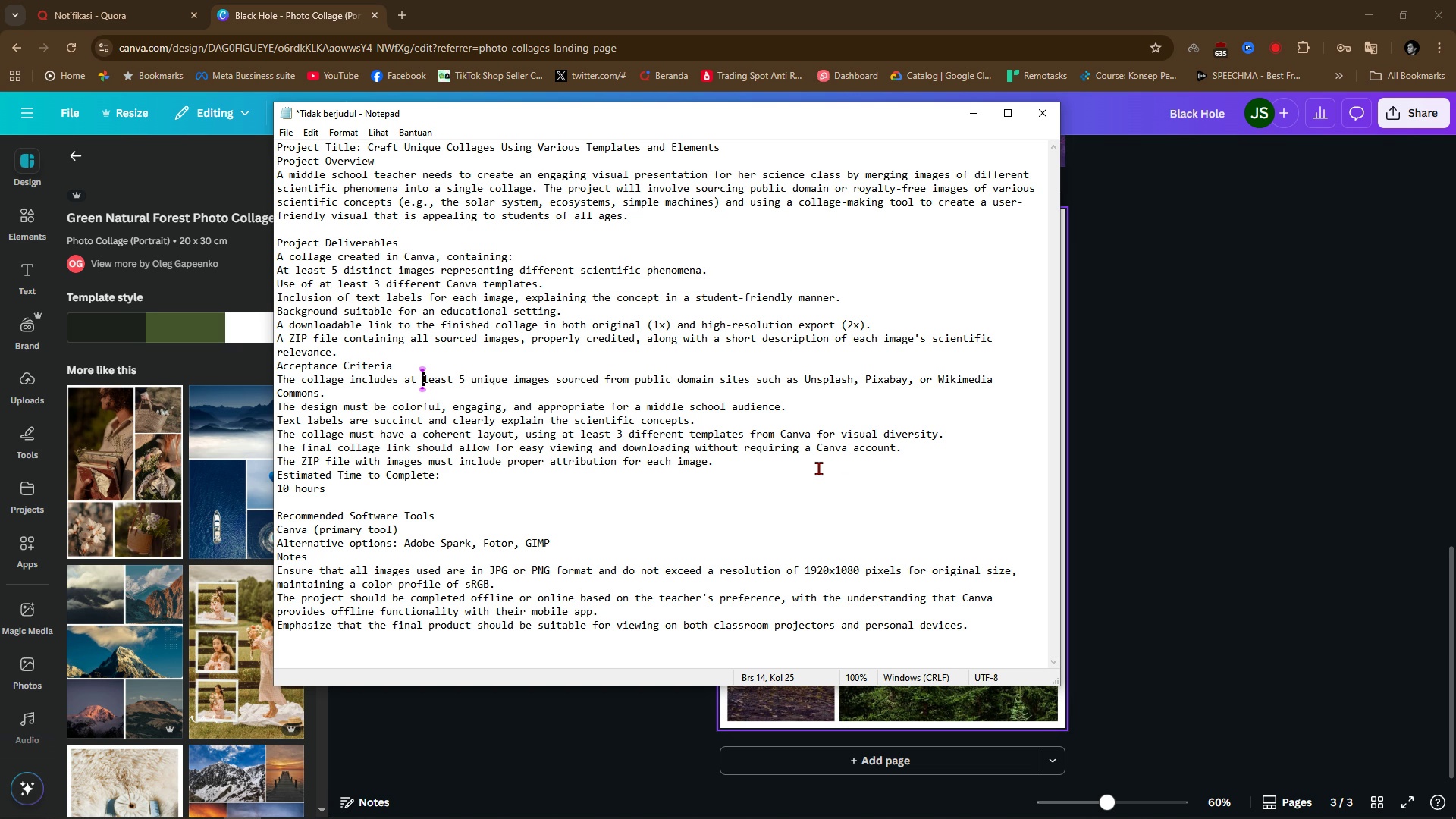 
wait(7.7)
 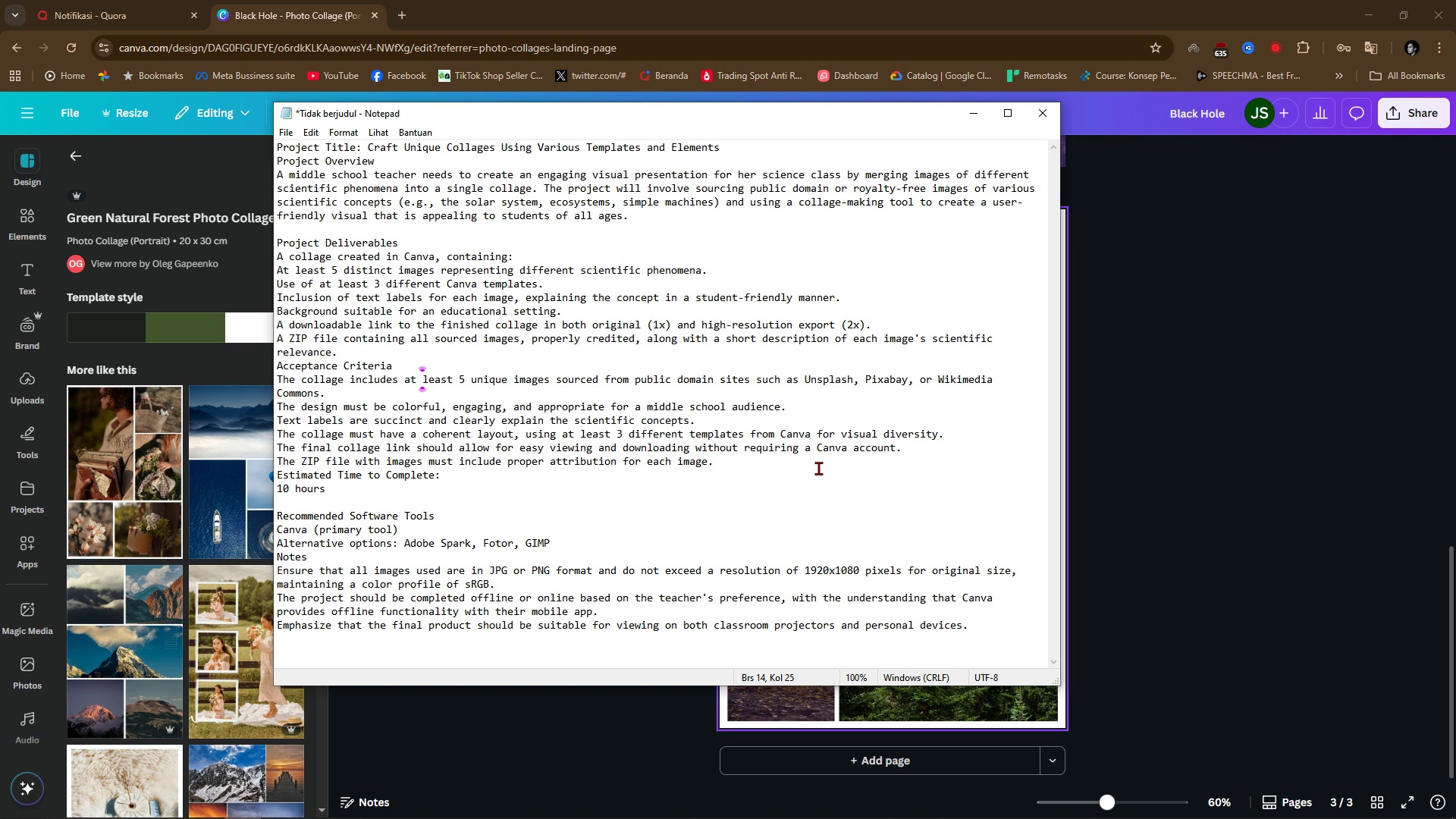 
left_click([1200, 464])
 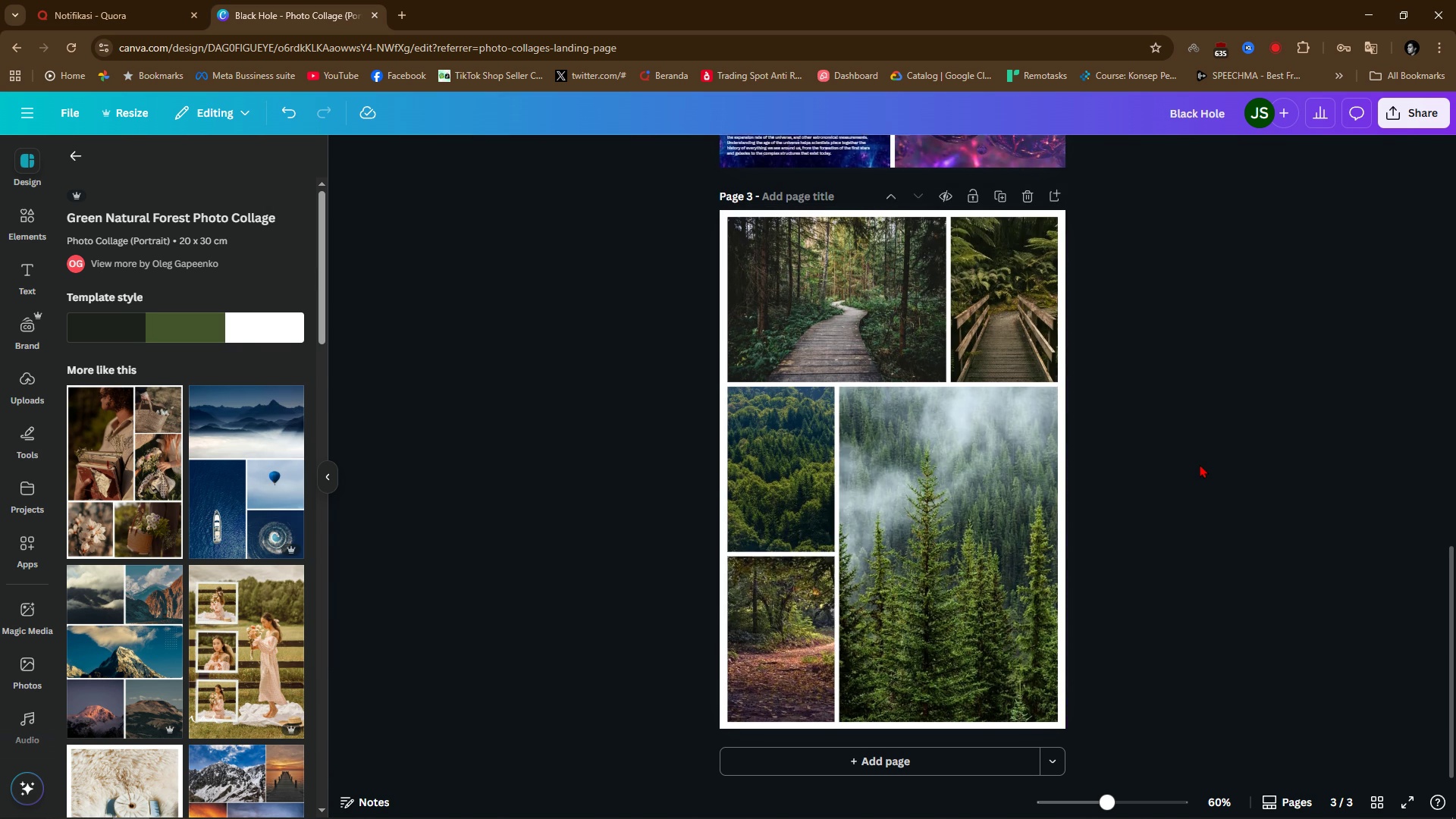 
scroll: coordinate [1200, 464], scroll_direction: up, amount: 2.0
 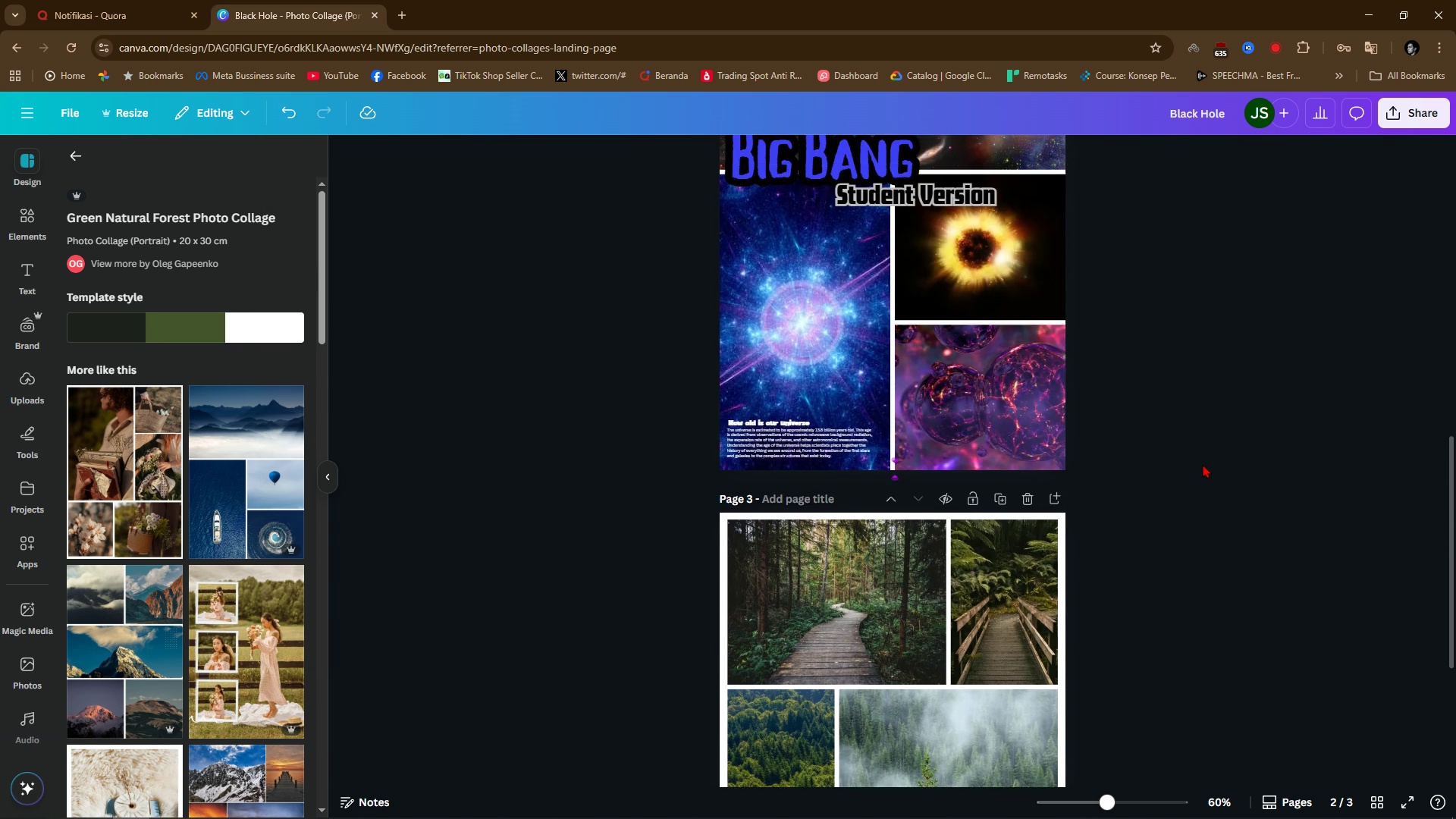 
scroll: coordinate [1227, 469], scroll_direction: down, amount: 5.0
 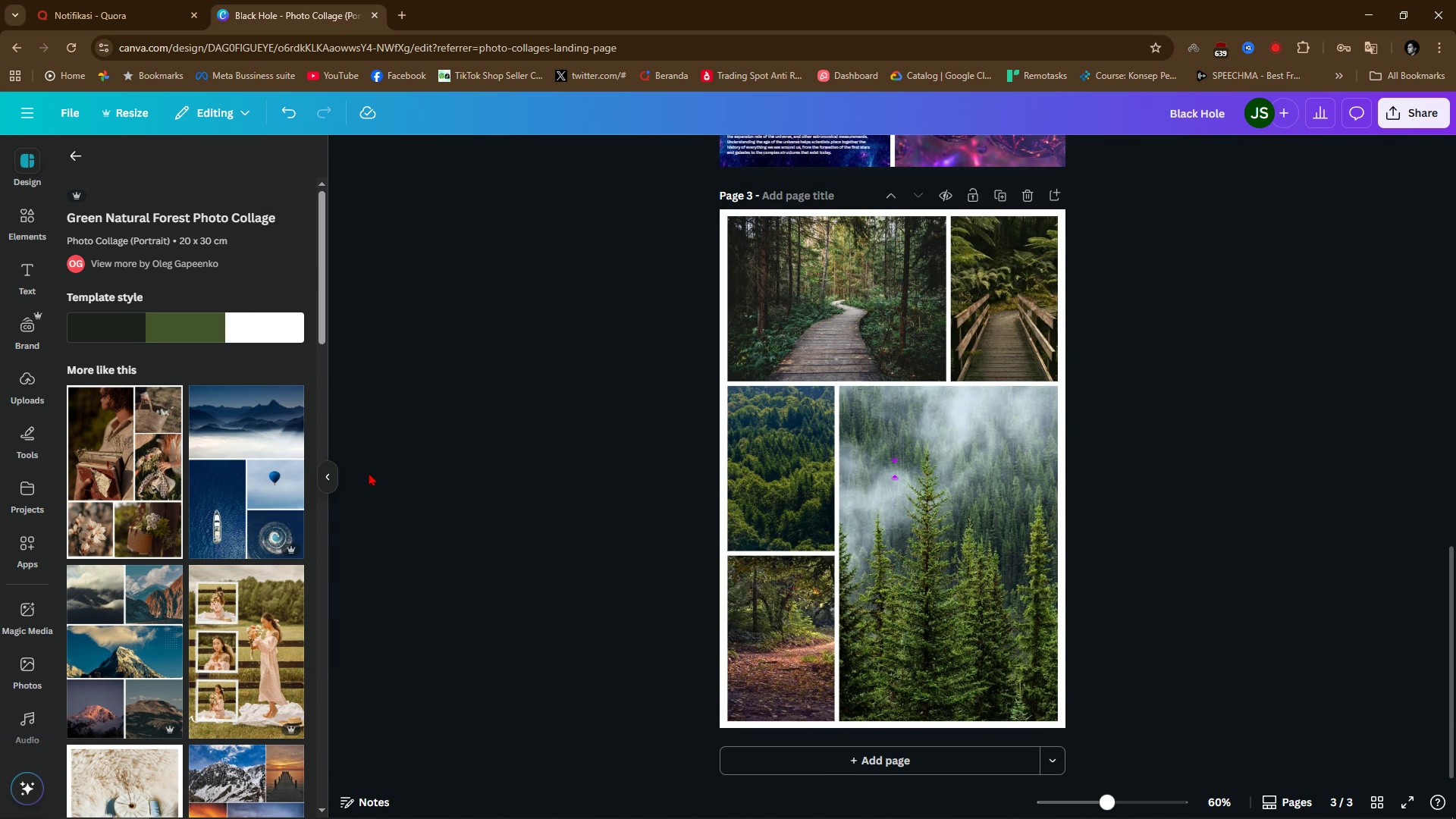 
left_click([35, 212])
 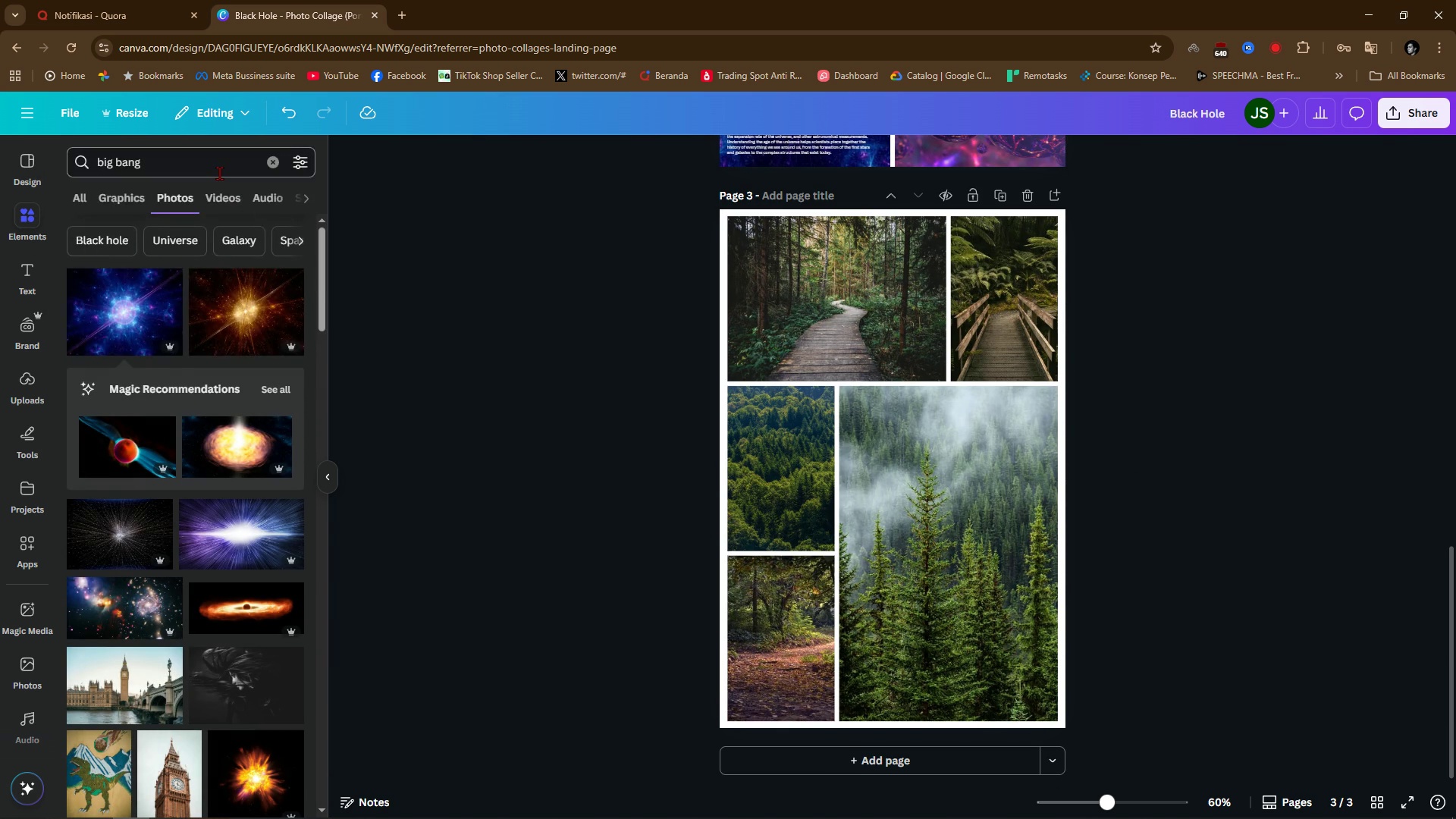 
double_click([219, 173])
 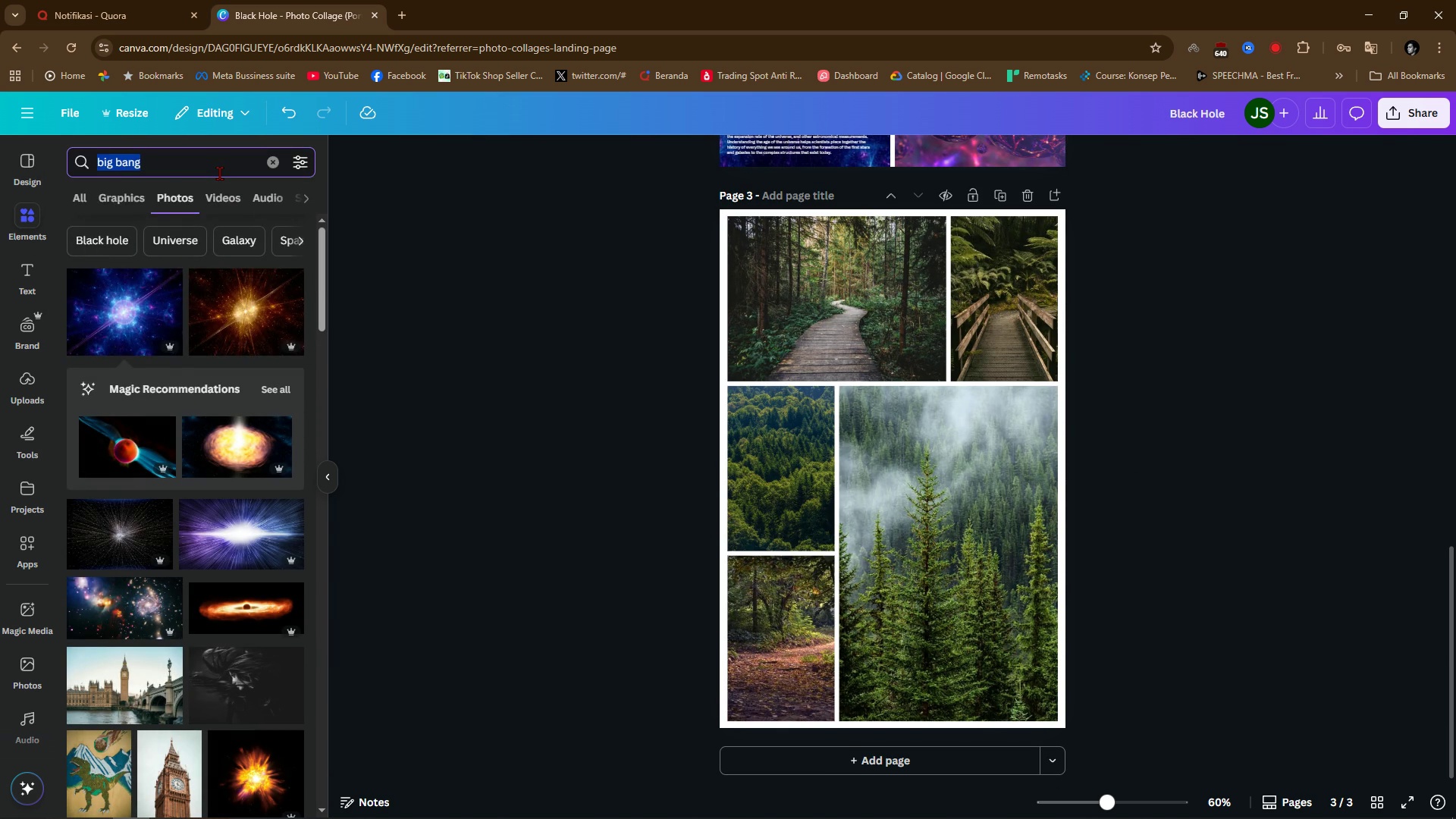 
triple_click([219, 173])
 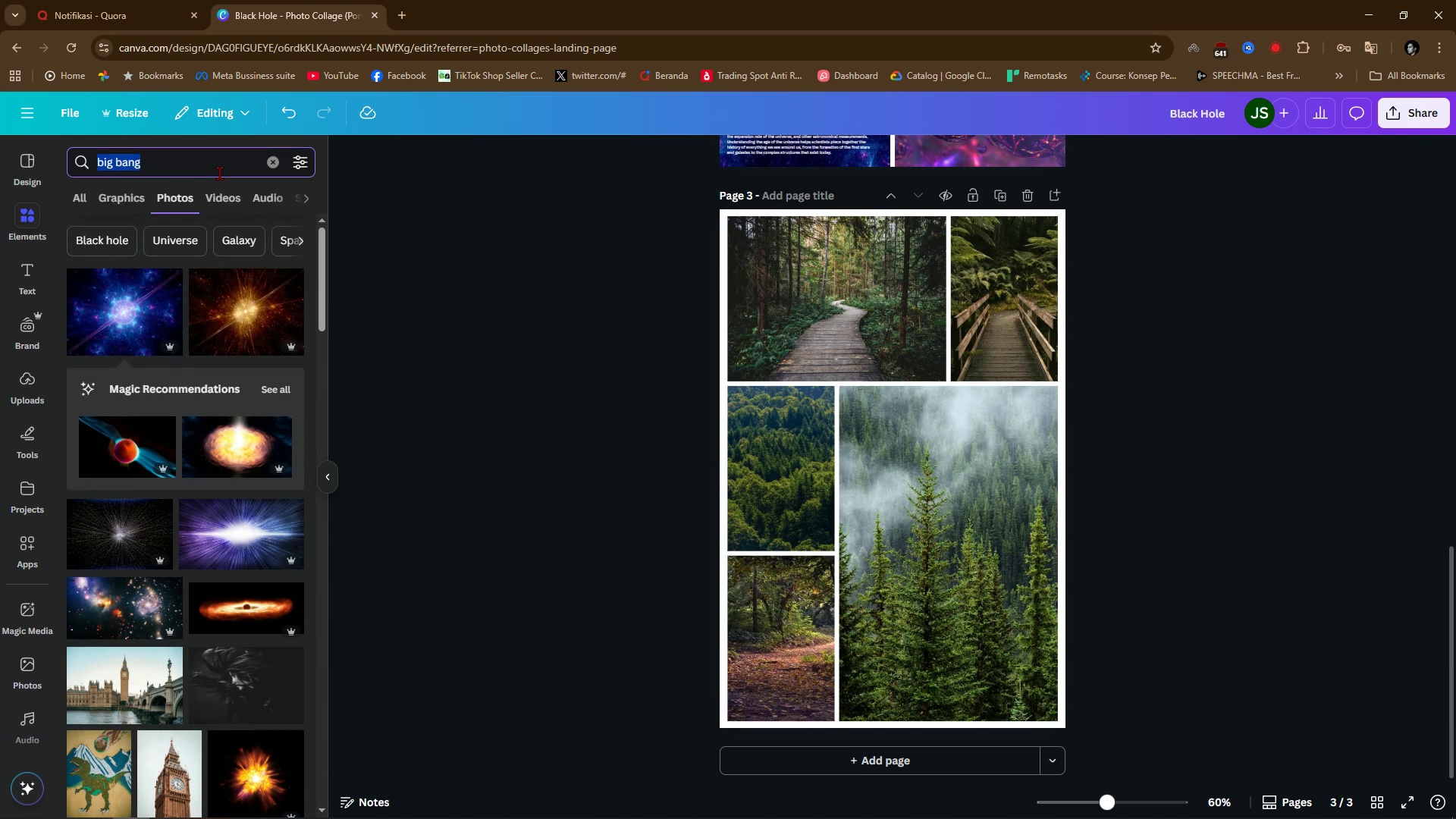 
type(solar system)
 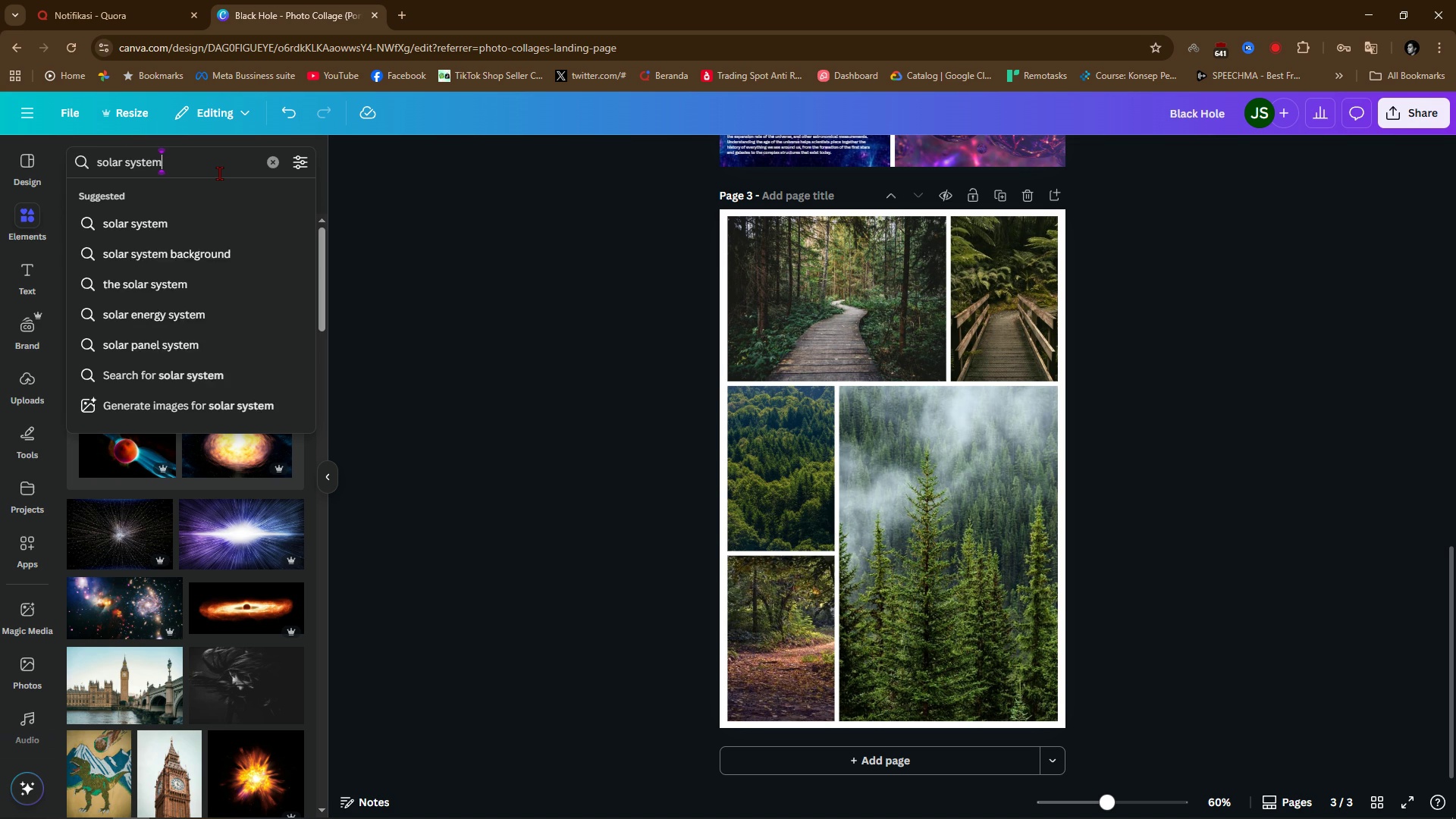 
key(Enter)
 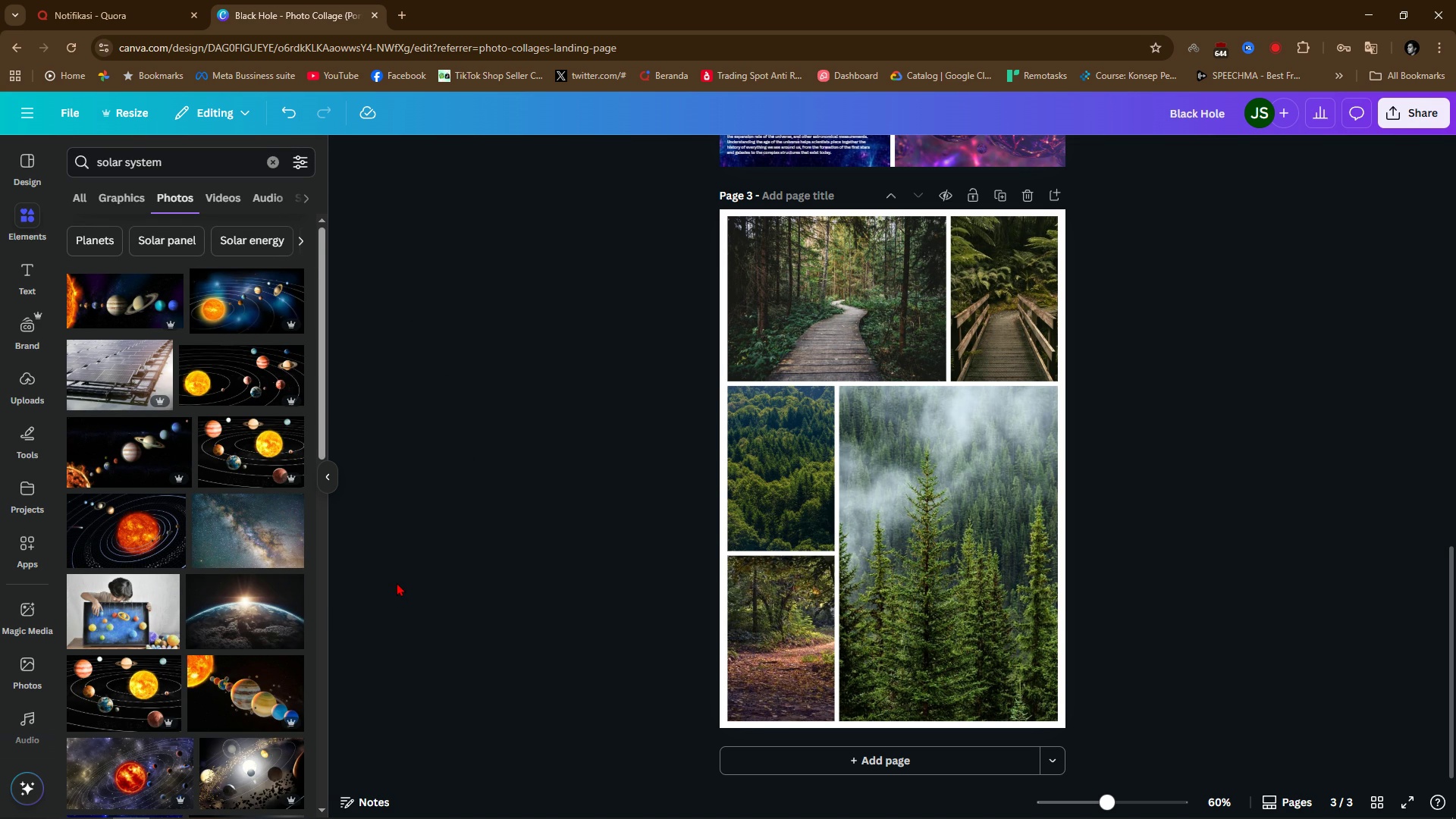 
wait(7.11)
 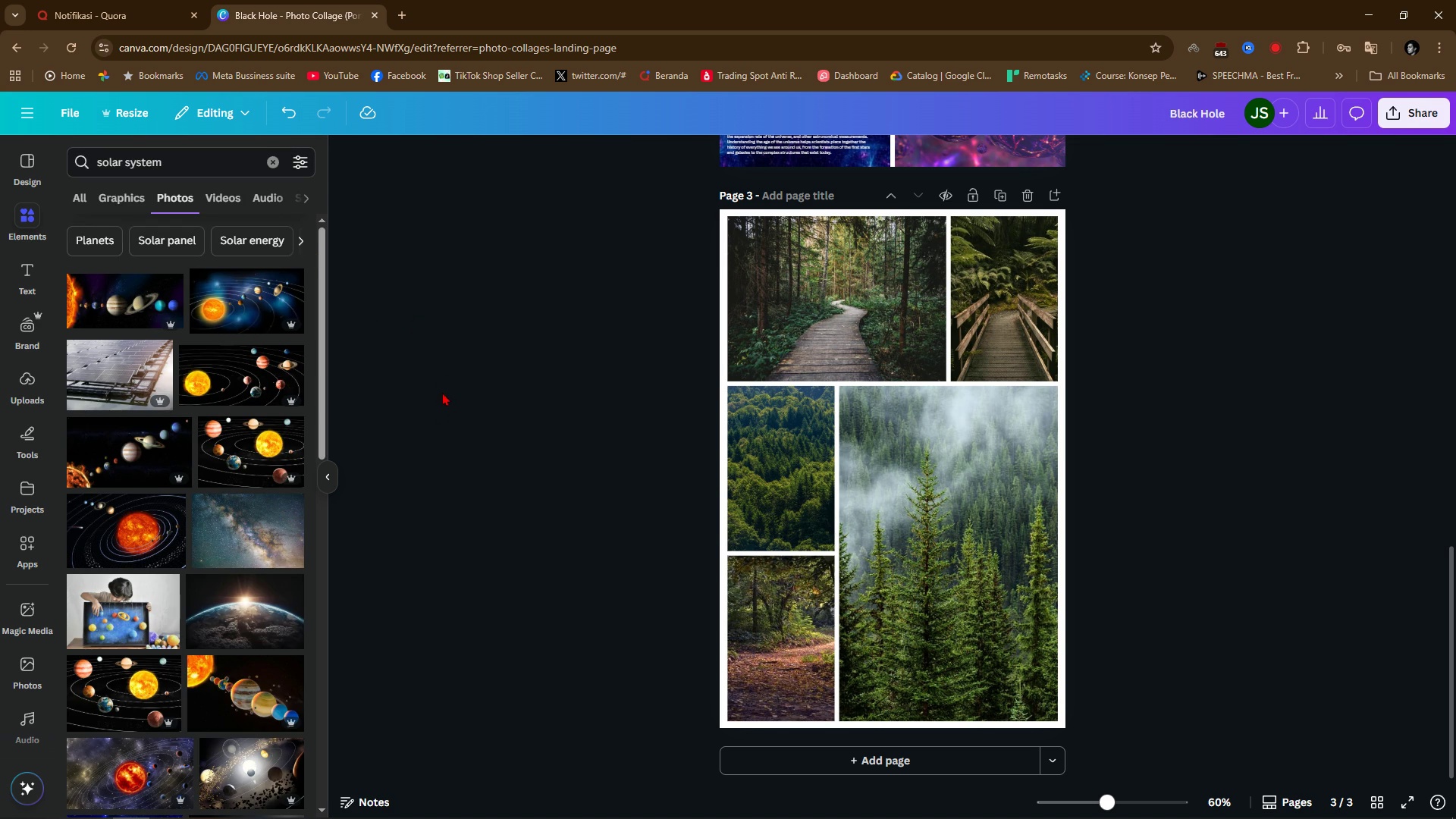 
left_click_drag(start_coordinate=[133, 526], to_coordinate=[941, 555])
 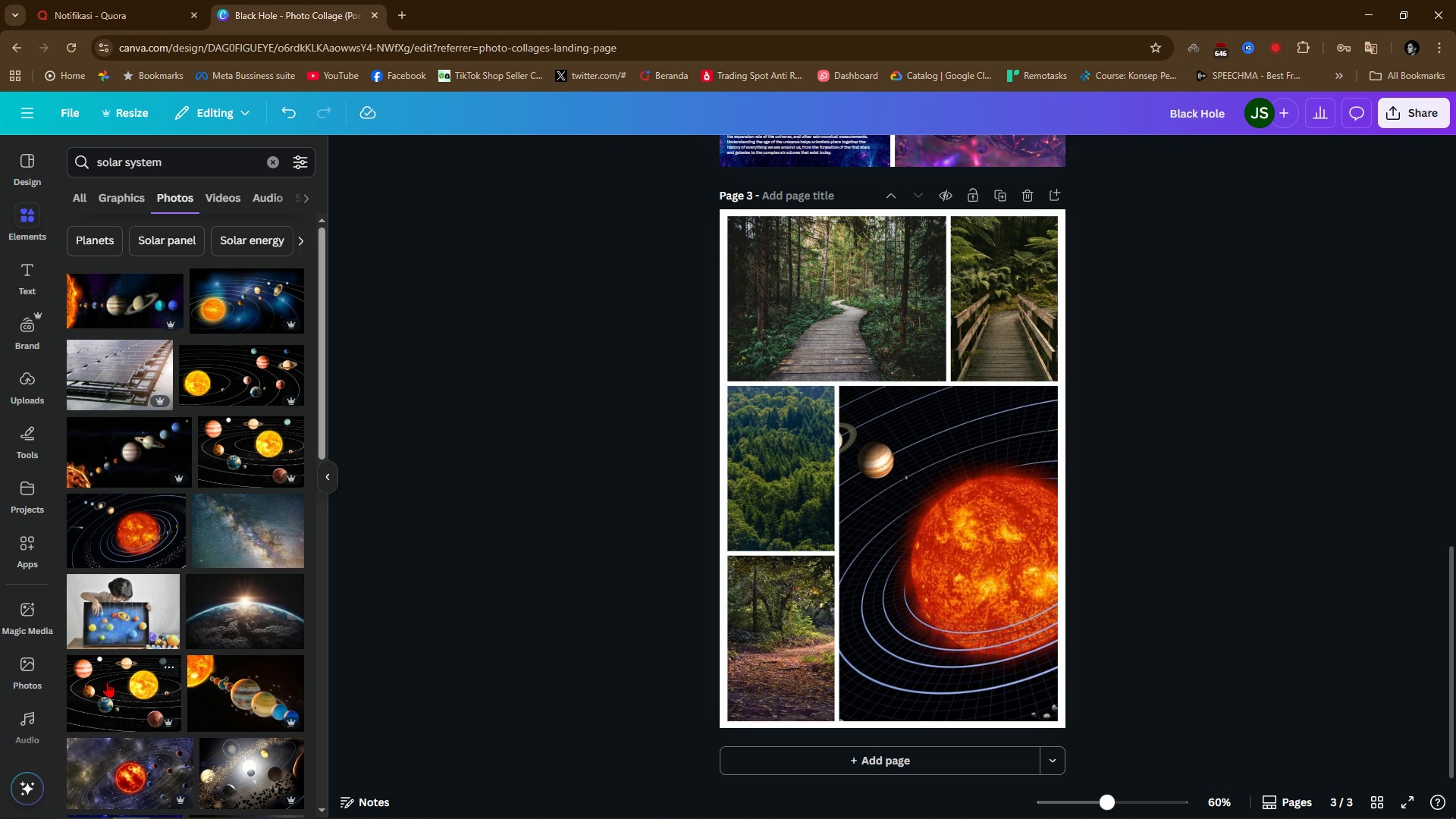 
wait(7.08)
 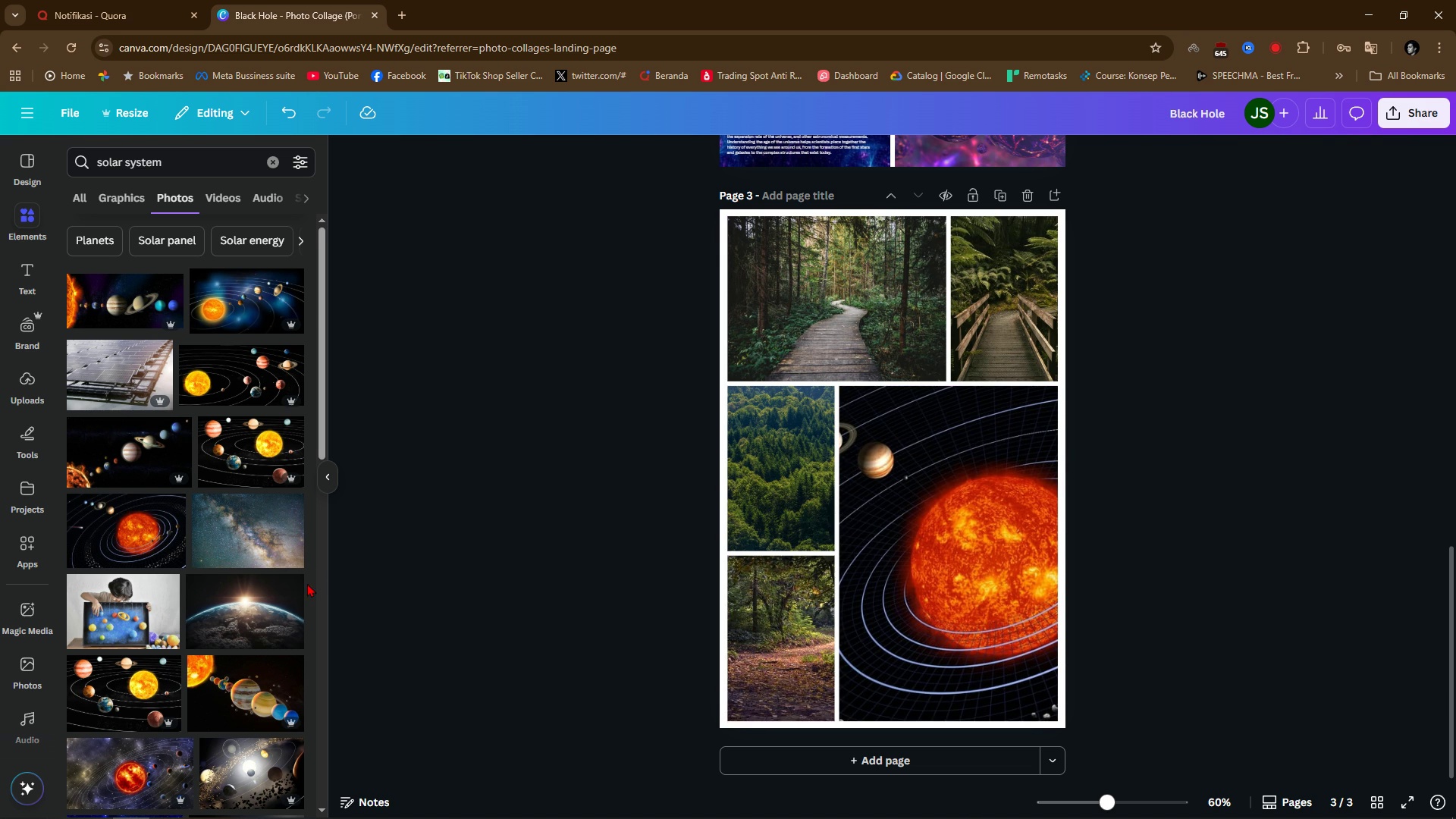 
scroll: coordinate [132, 715], scroll_direction: down, amount: 1.0
 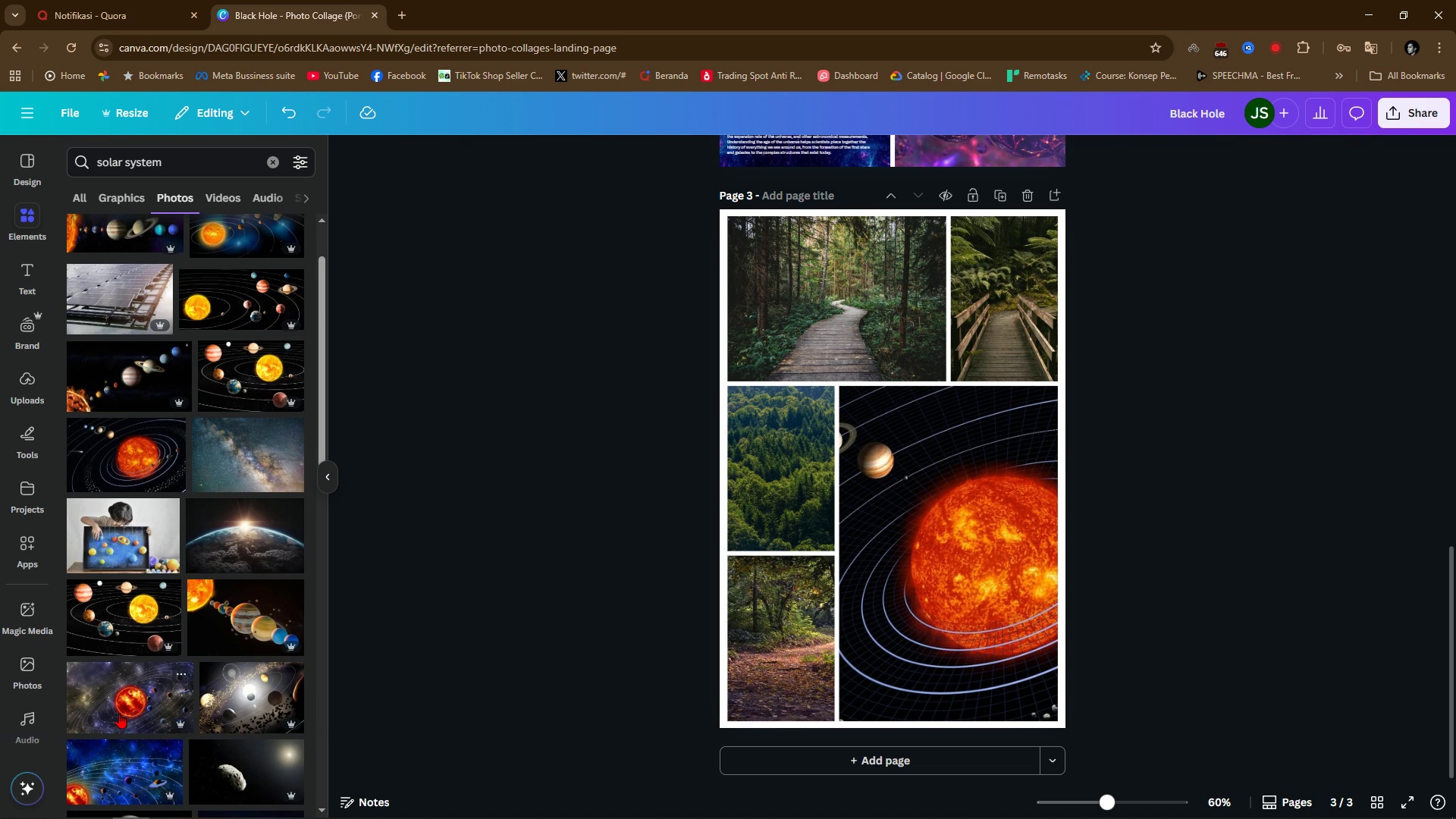 
left_click_drag(start_coordinate=[114, 713], to_coordinate=[946, 538])
 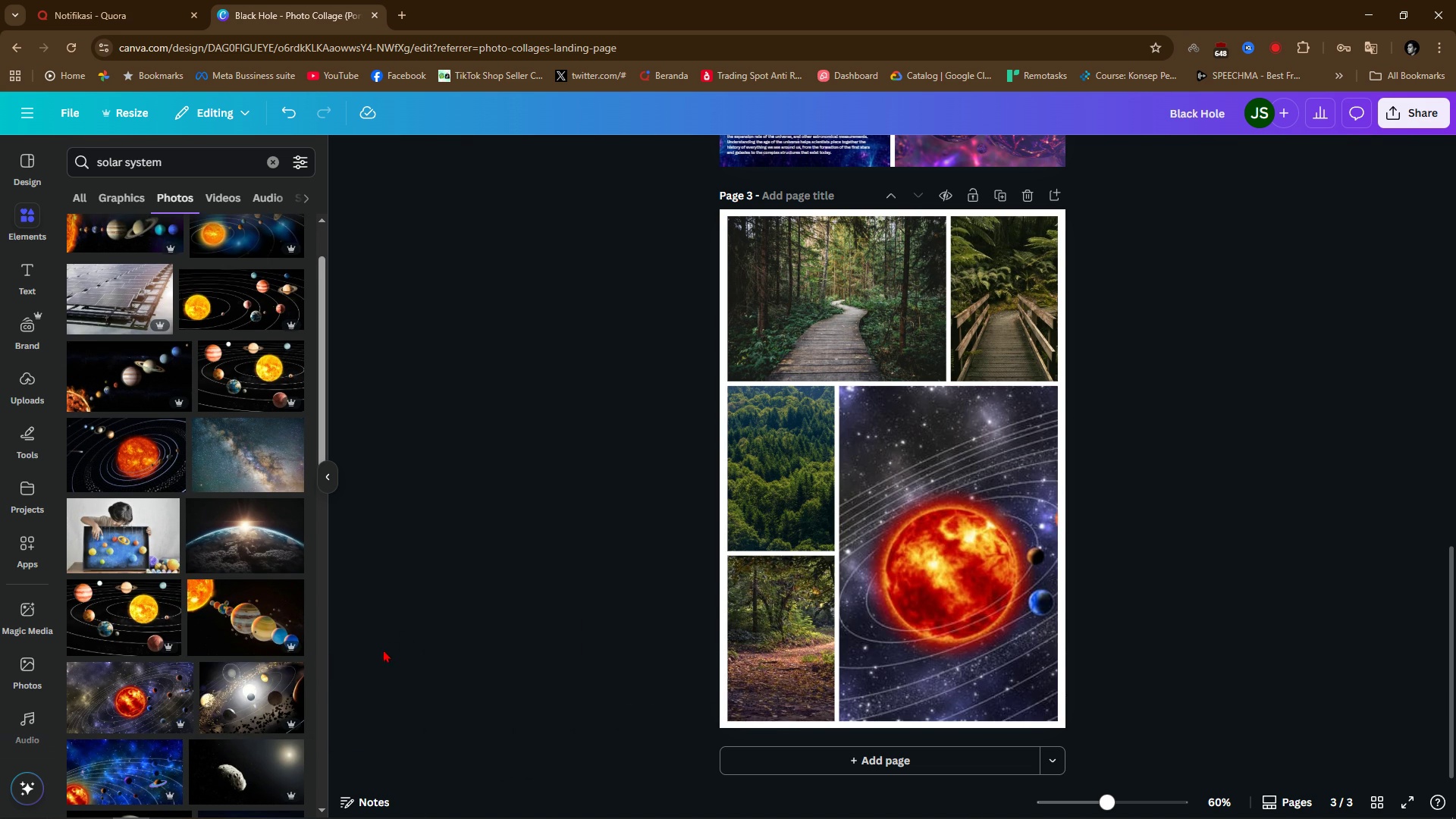 
scroll: coordinate [149, 736], scroll_direction: down, amount: 1.0
 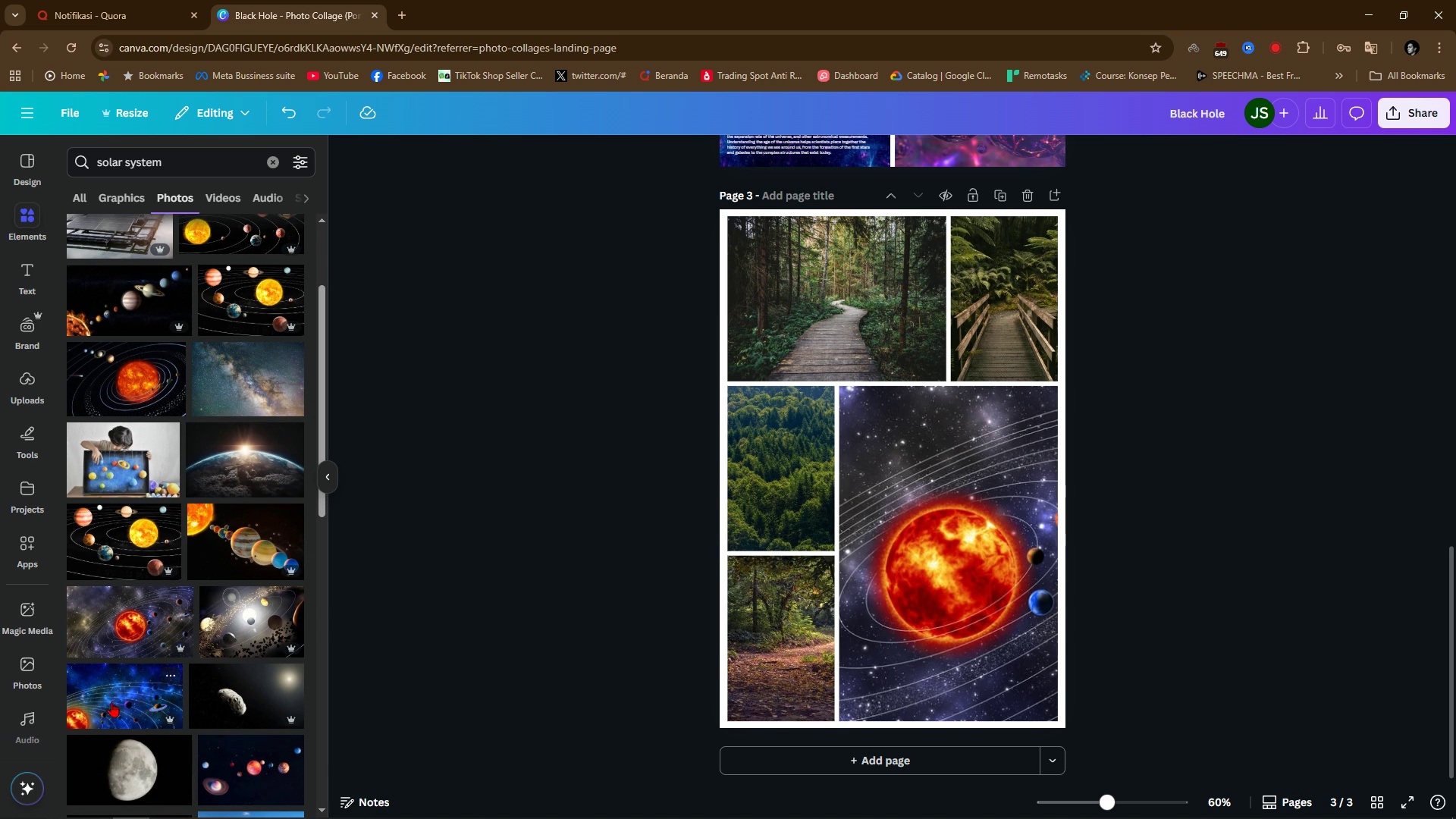 
left_click_drag(start_coordinate=[111, 701], to_coordinate=[950, 543])
 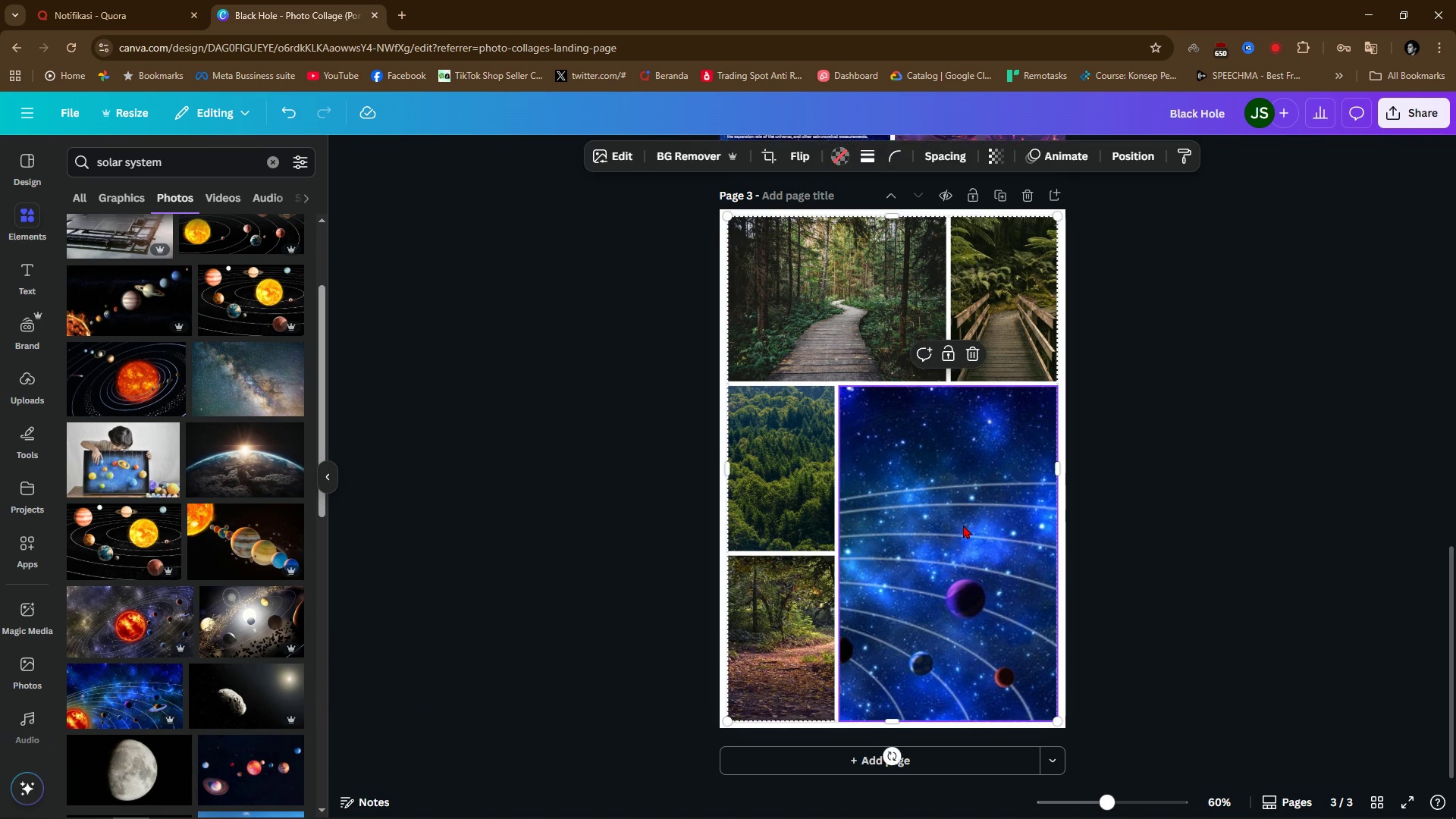 
double_click([963, 525])
 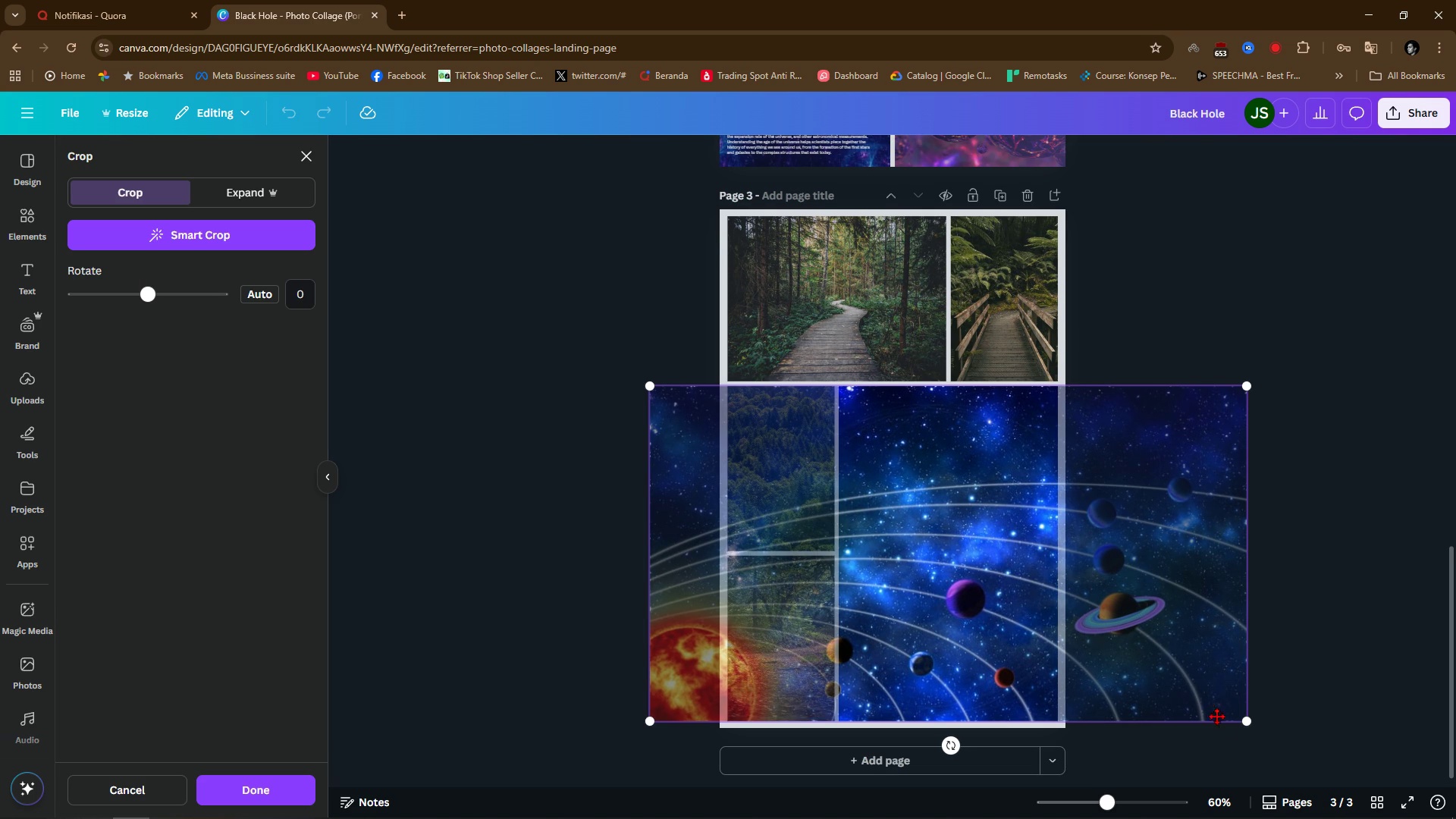 
left_click_drag(start_coordinate=[1251, 721], to_coordinate=[1081, 692])
 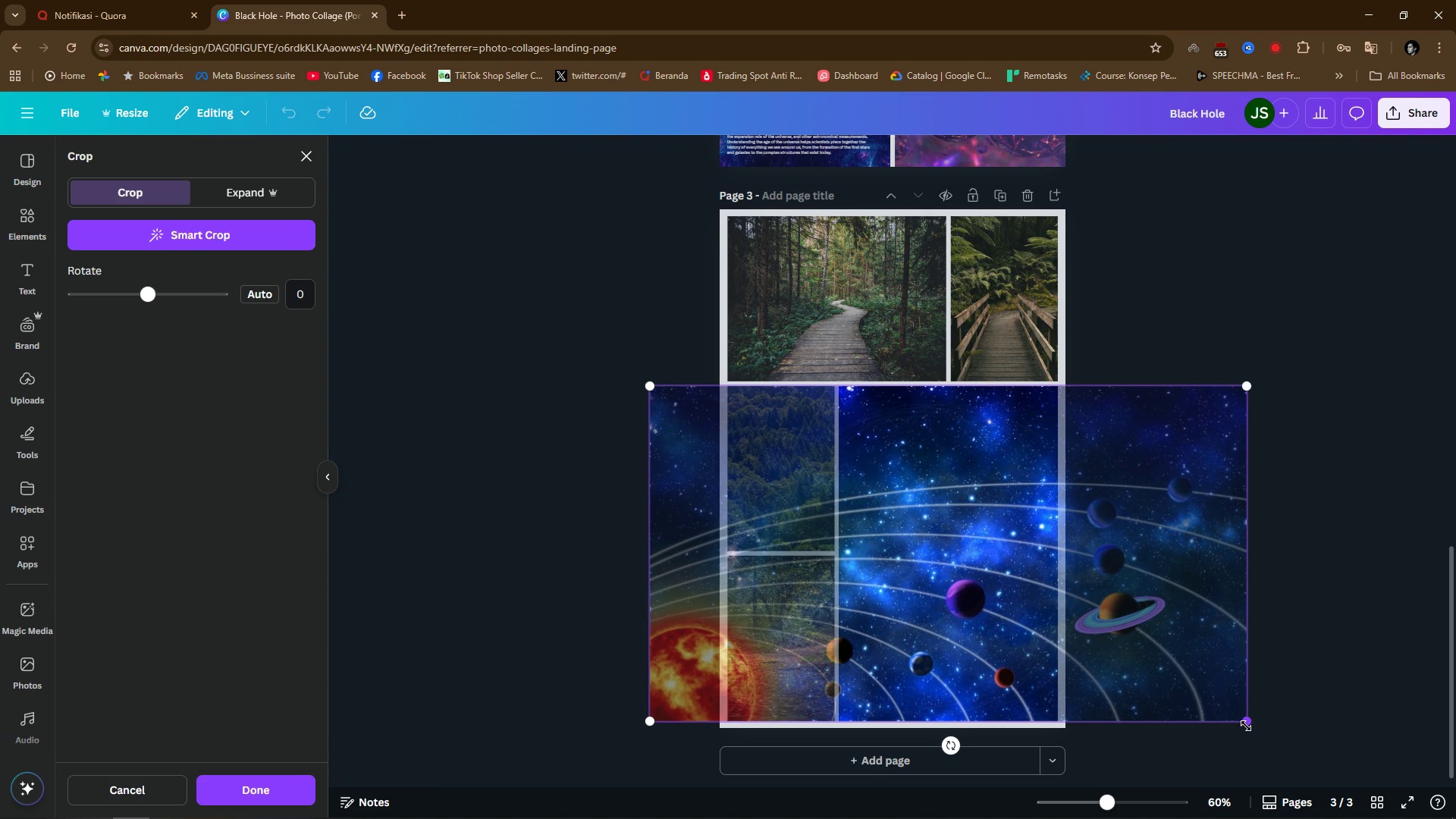 
left_click_drag(start_coordinate=[1246, 726], to_coordinate=[1162, 658])
 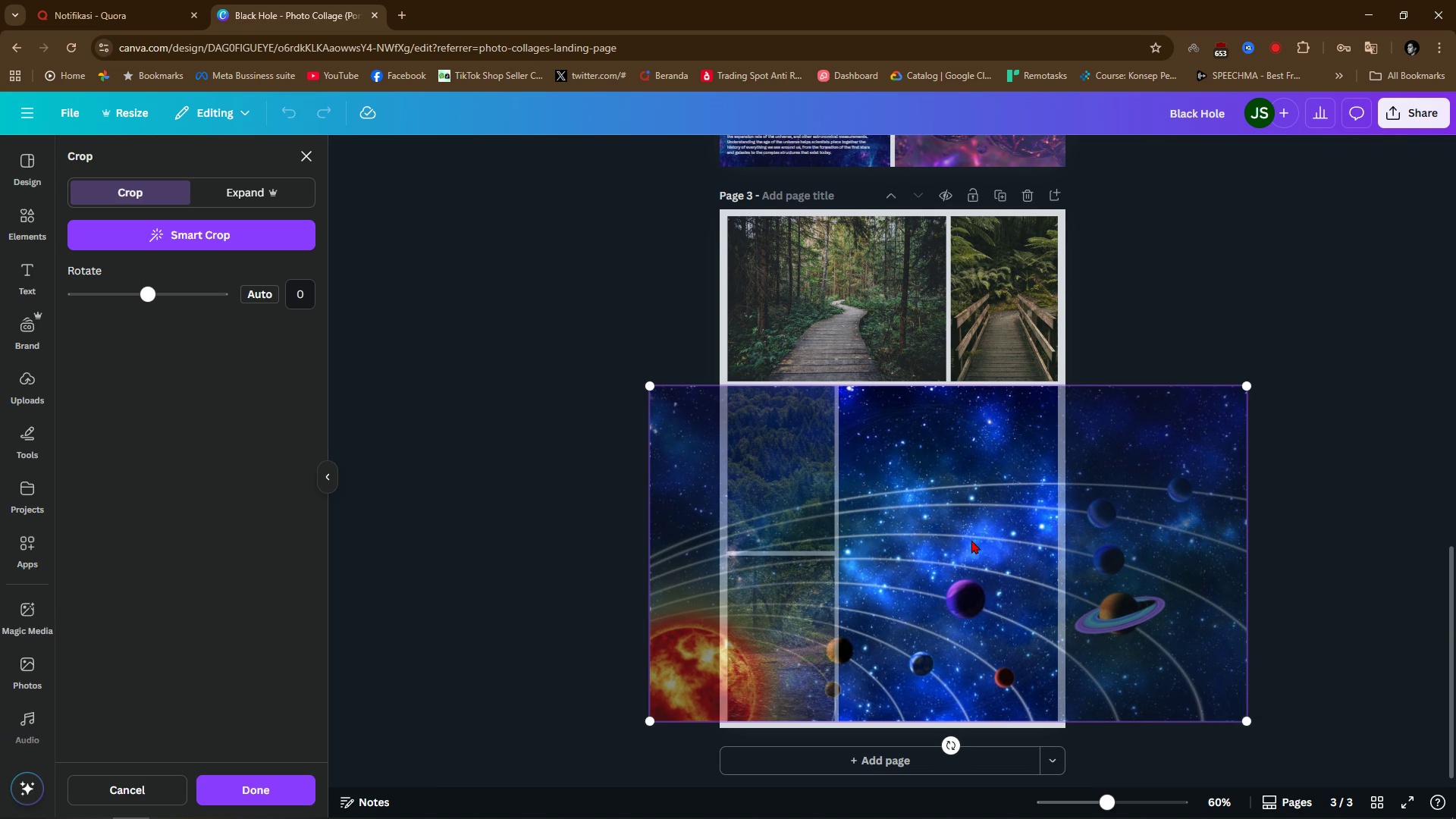 
key(Escape)
 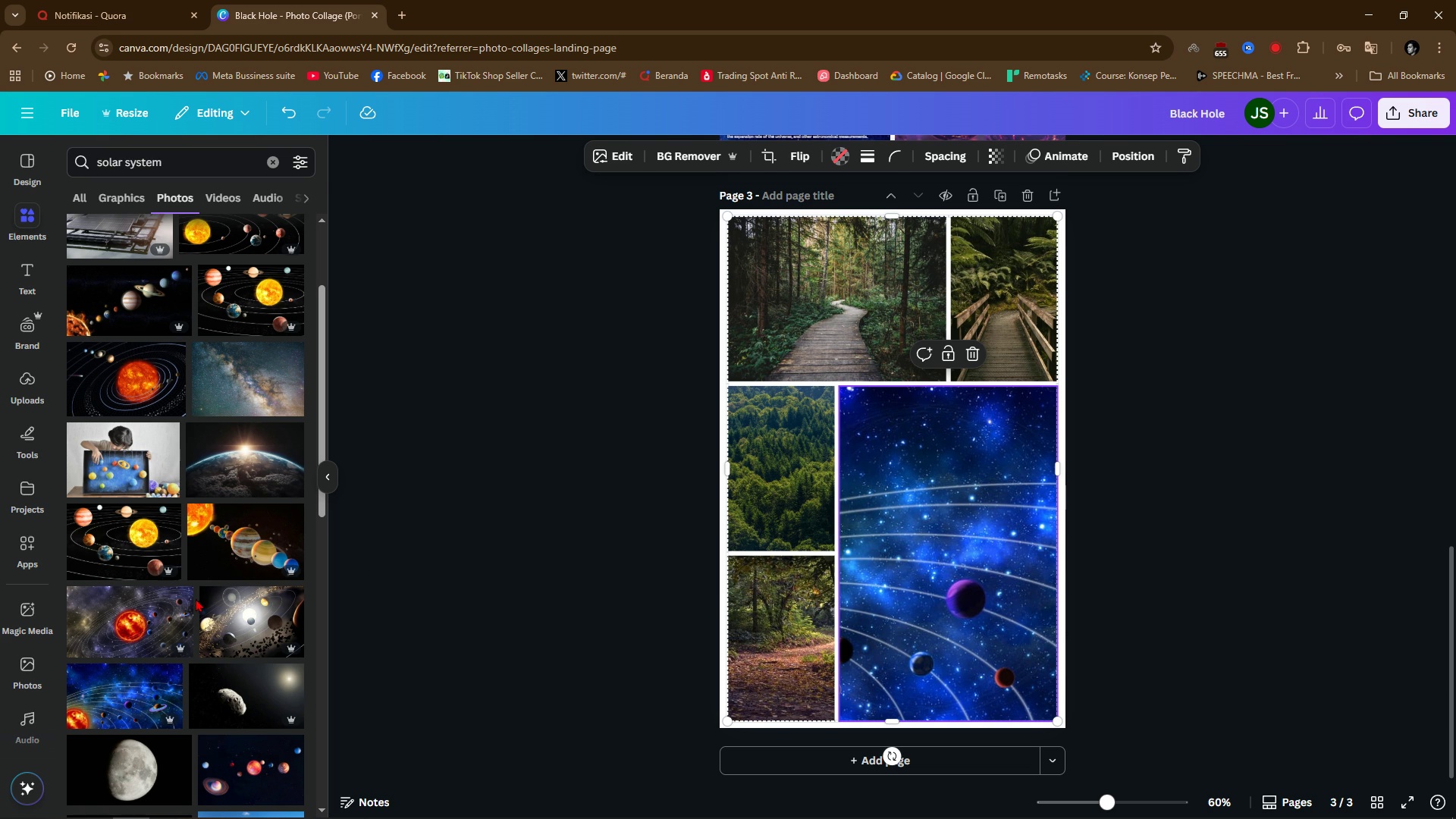 
scroll: coordinate [146, 588], scroll_direction: down, amount: 5.0
 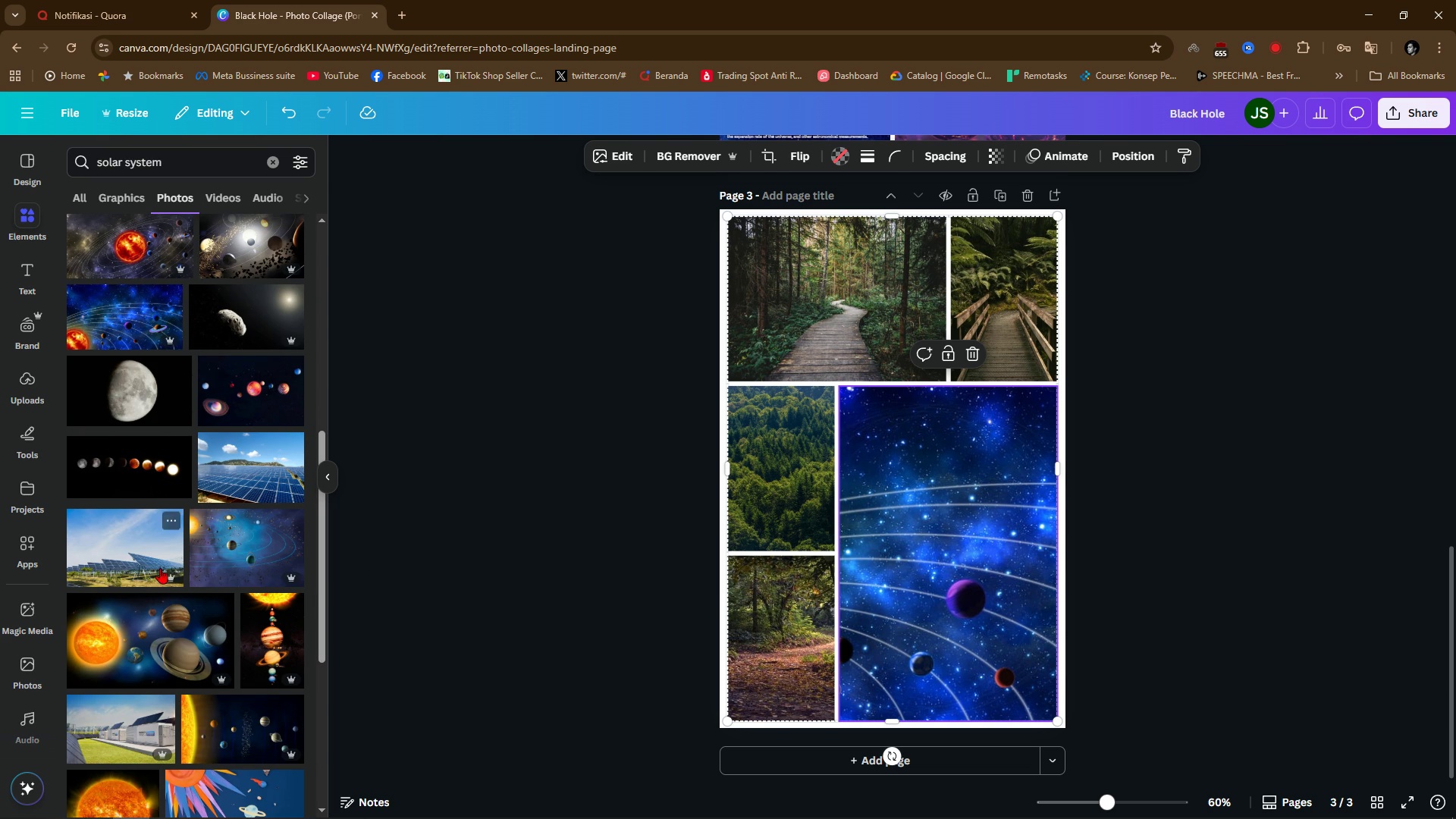 
left_click_drag(start_coordinate=[246, 373], to_coordinate=[956, 558])
 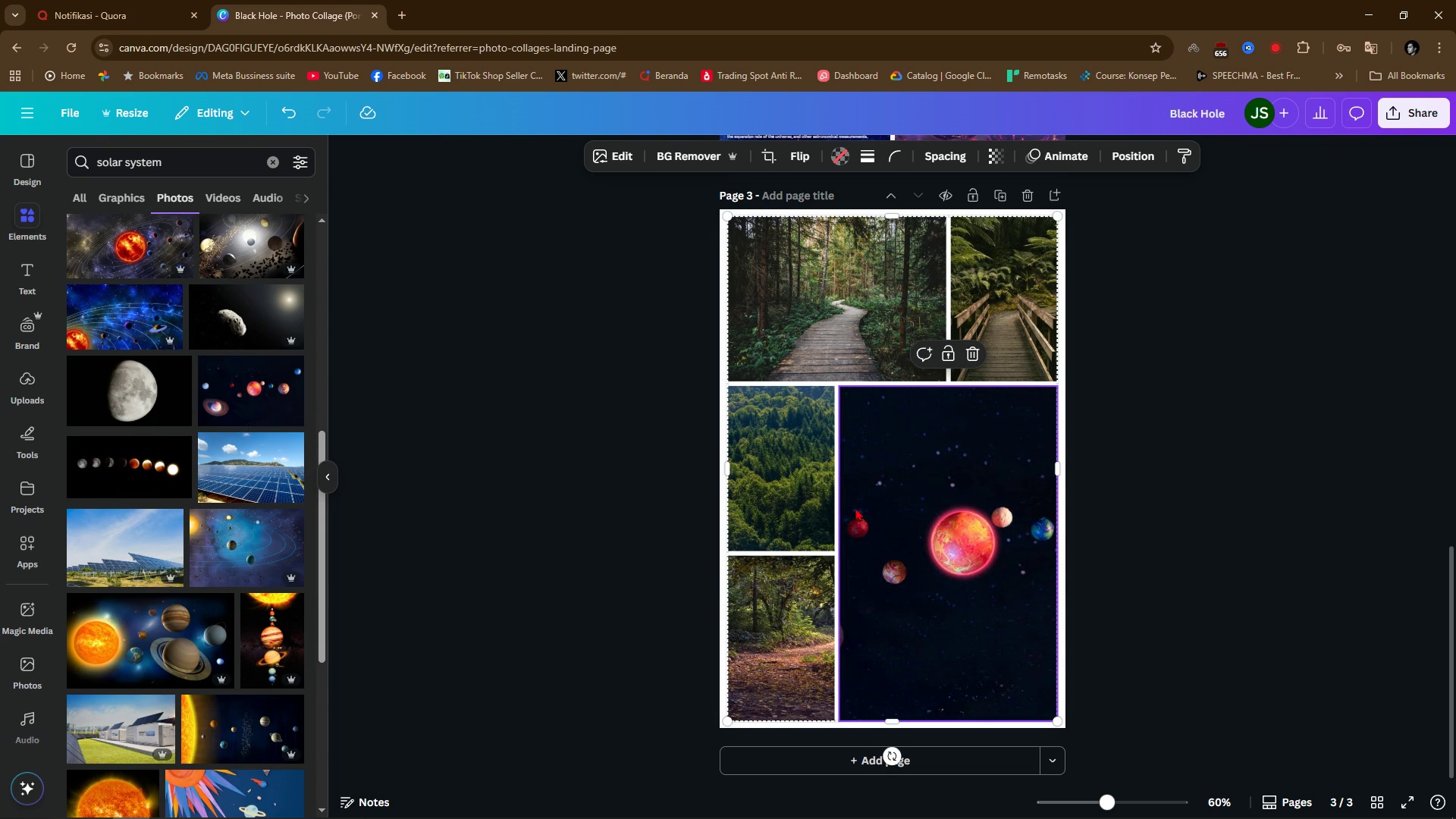 
scroll: coordinate [297, 588], scroll_direction: up, amount: 15.0
 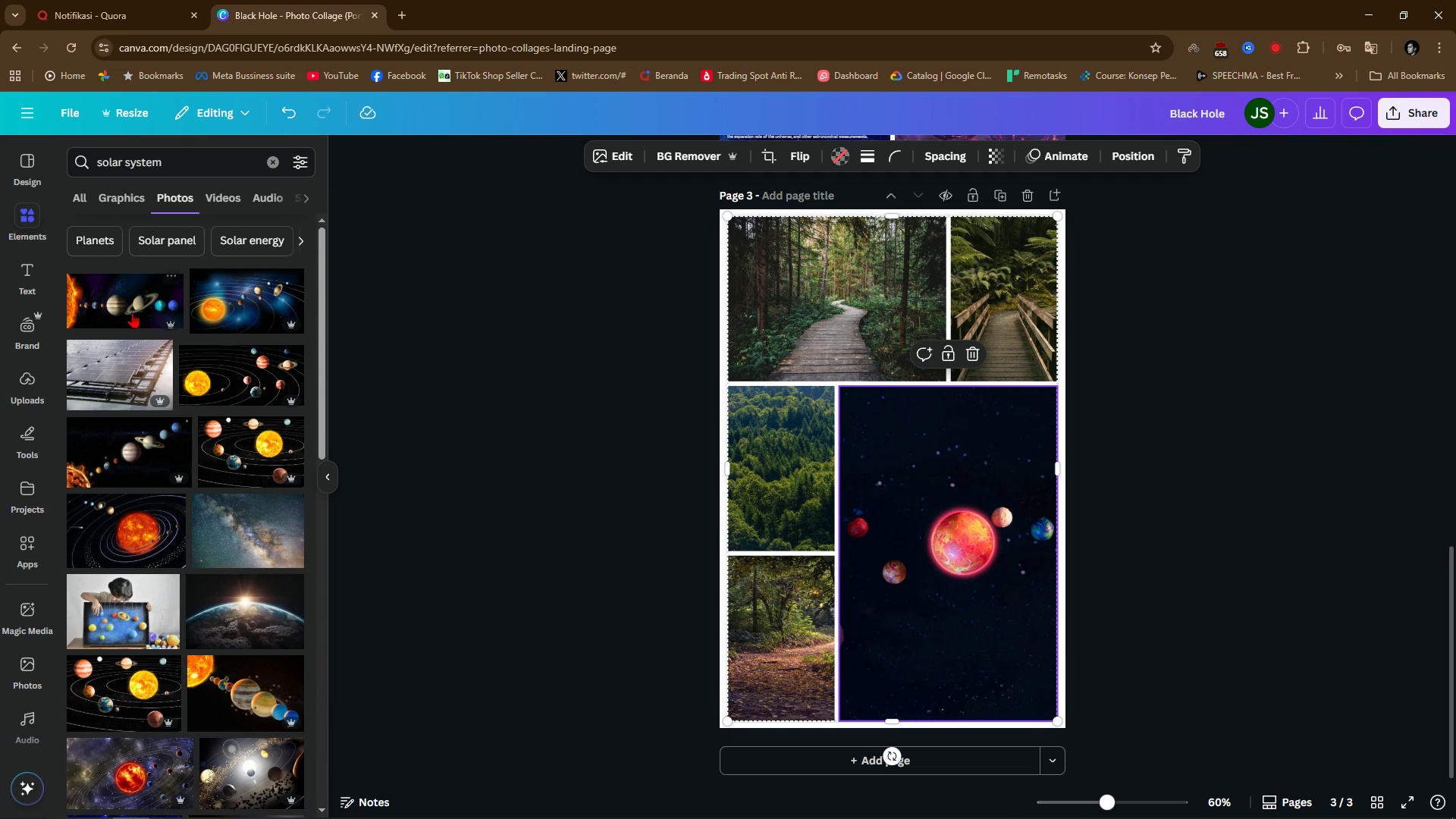 
left_click_drag(start_coordinate=[119, 296], to_coordinate=[953, 589])
 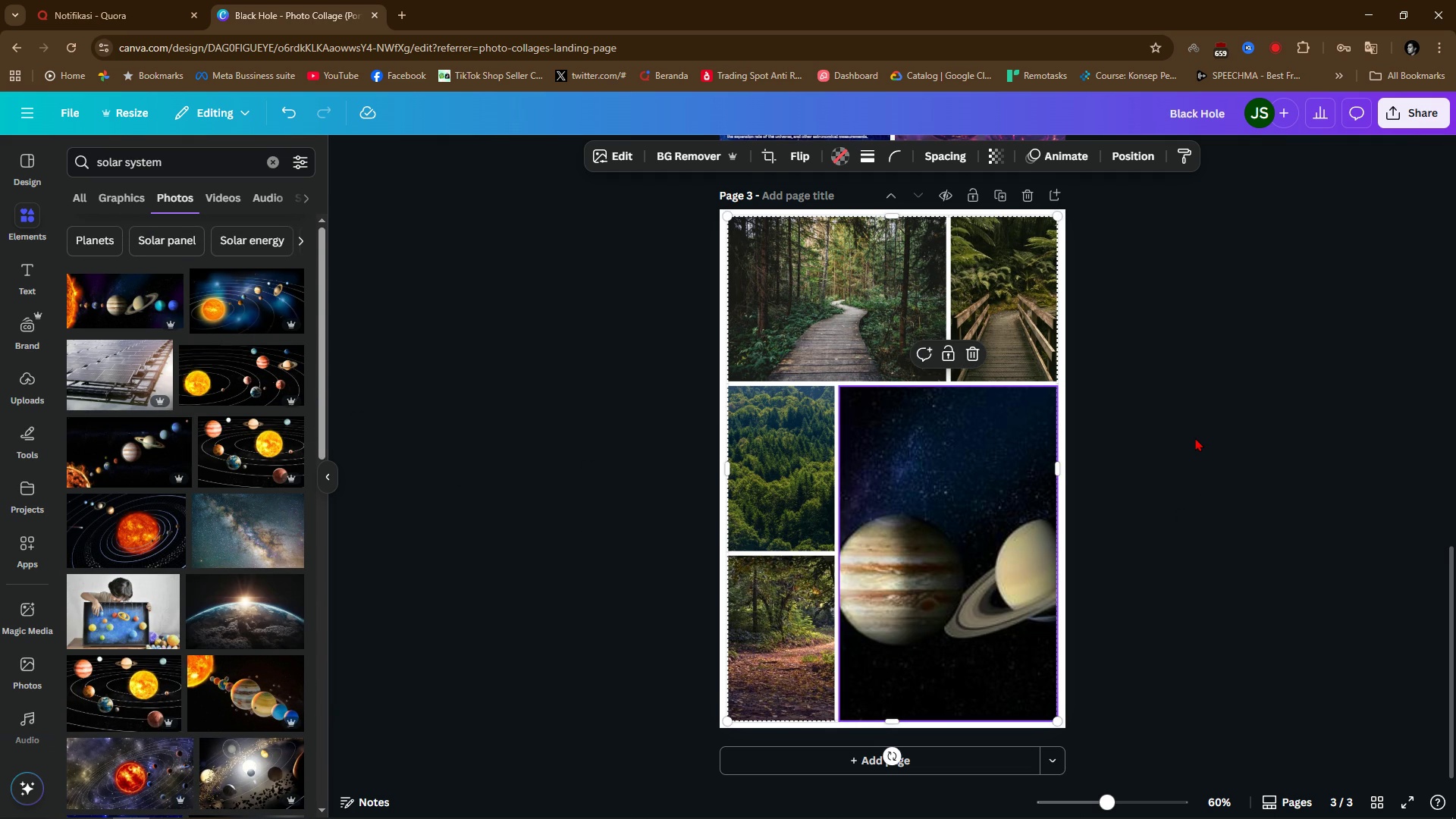 
left_click([1194, 434])
 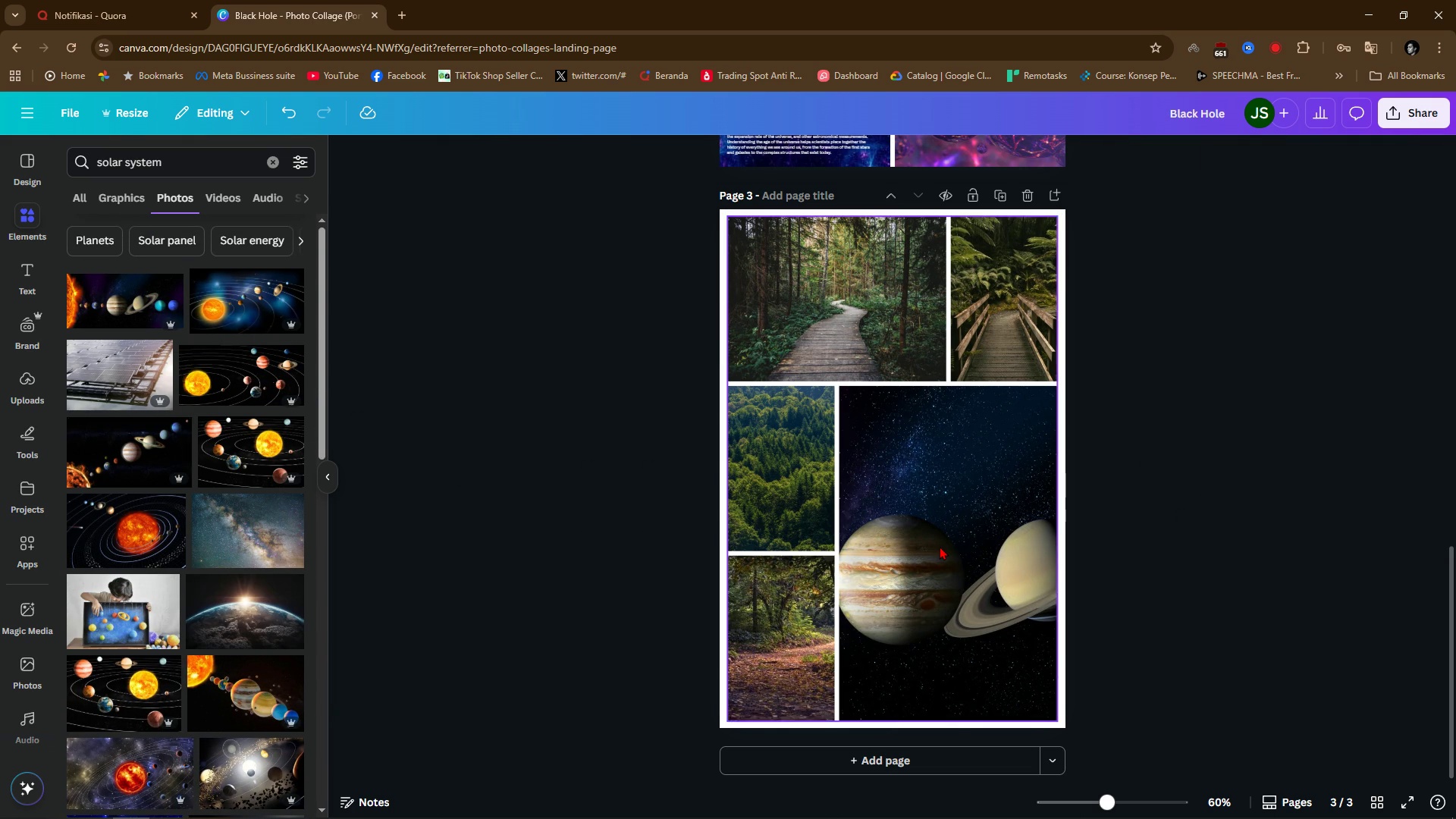 
double_click([940, 546])
 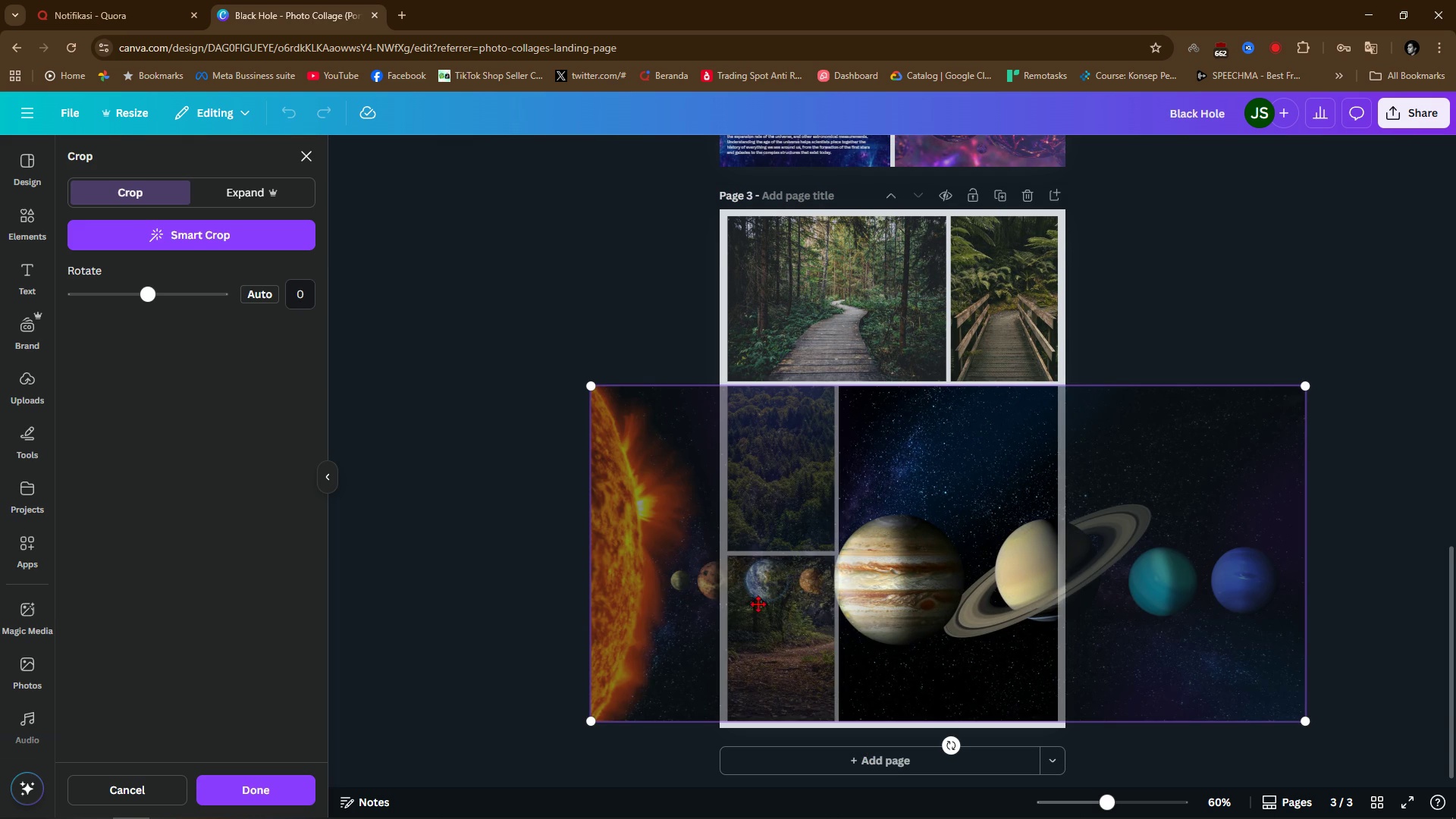 
left_click_drag(start_coordinate=[912, 601], to_coordinate=[1237, 619])
 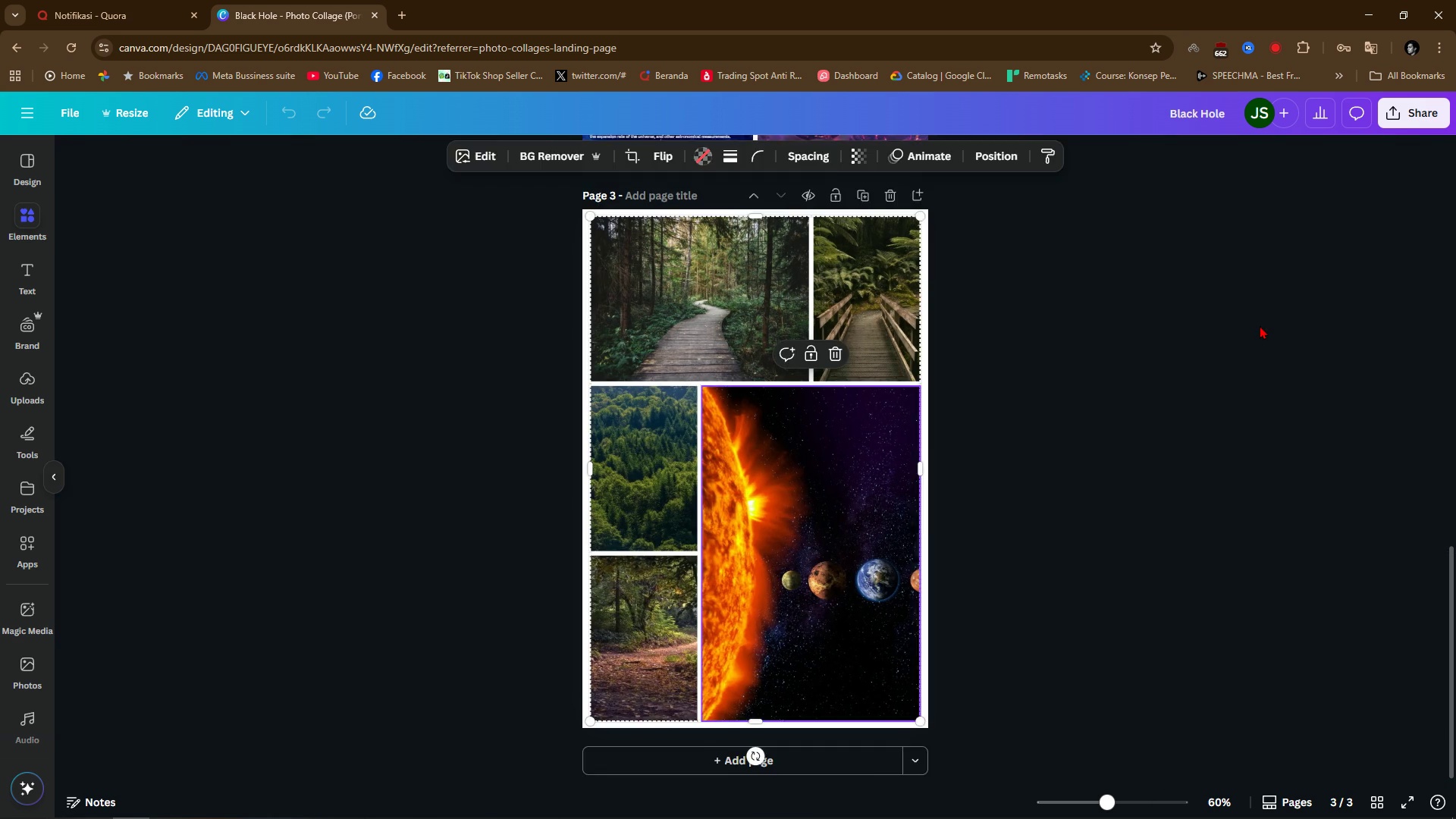 
double_click([1260, 325])
 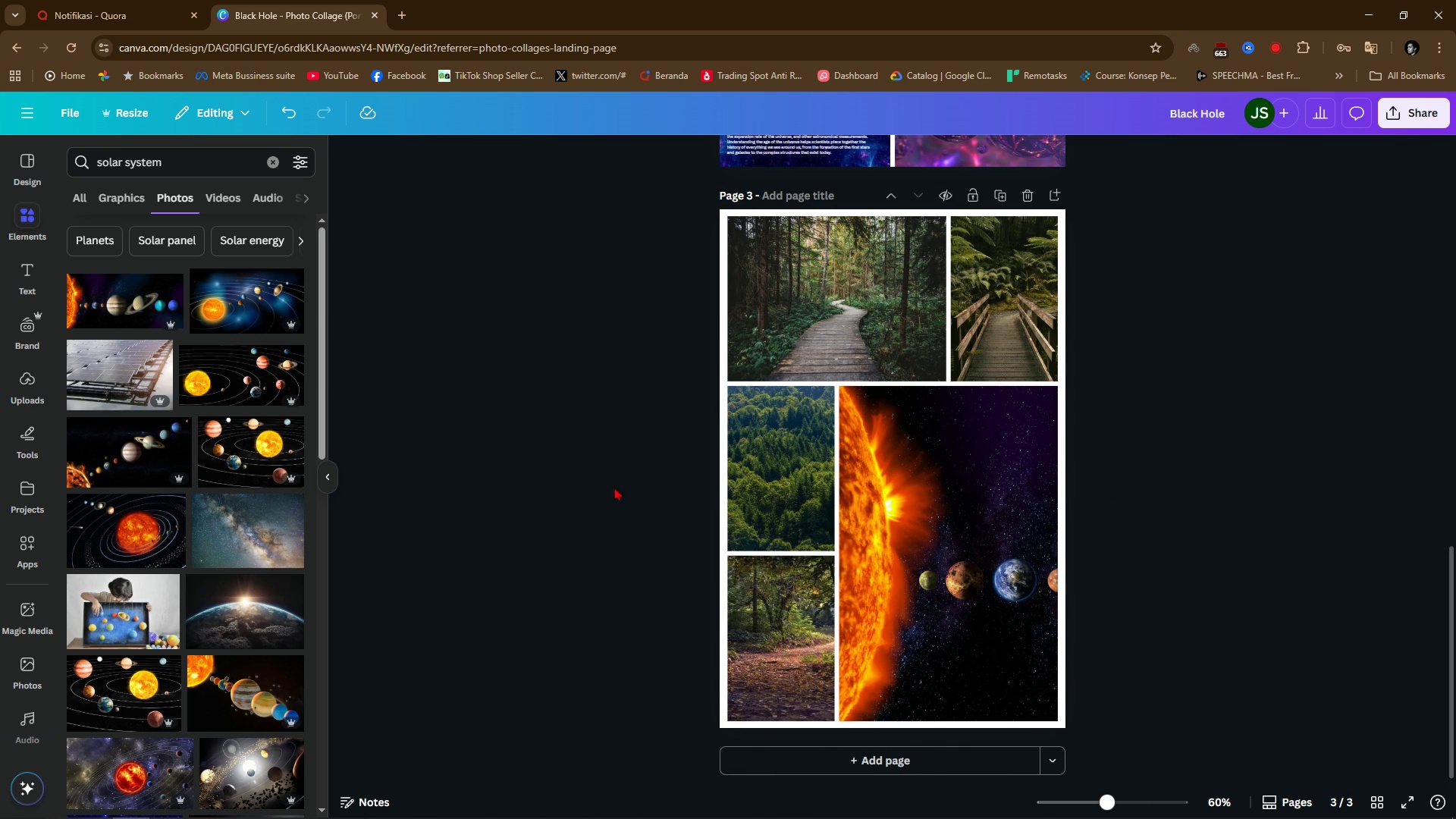 
left_click([590, 479])
 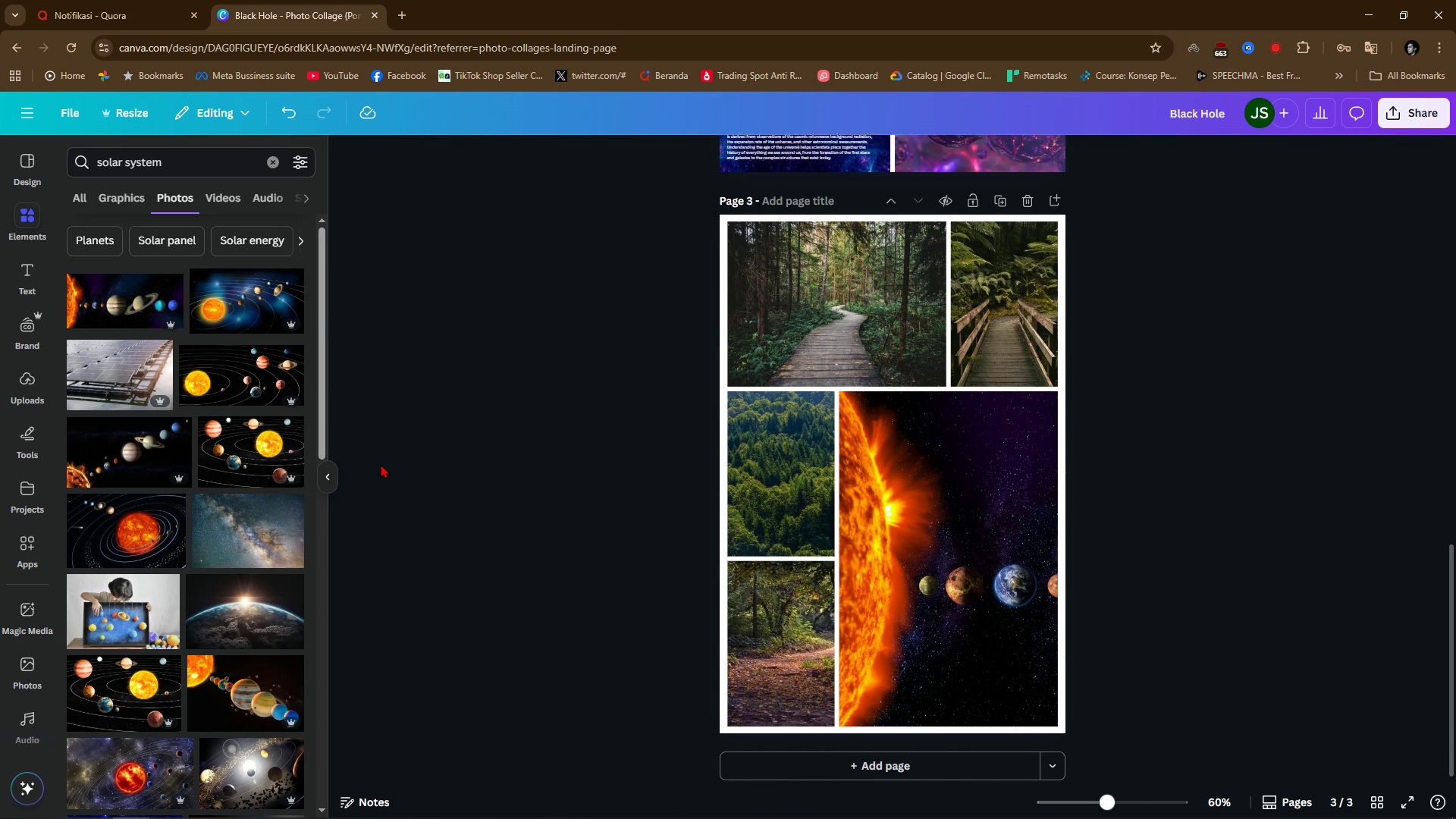 
scroll: coordinate [381, 464], scroll_direction: up, amount: 1.0
 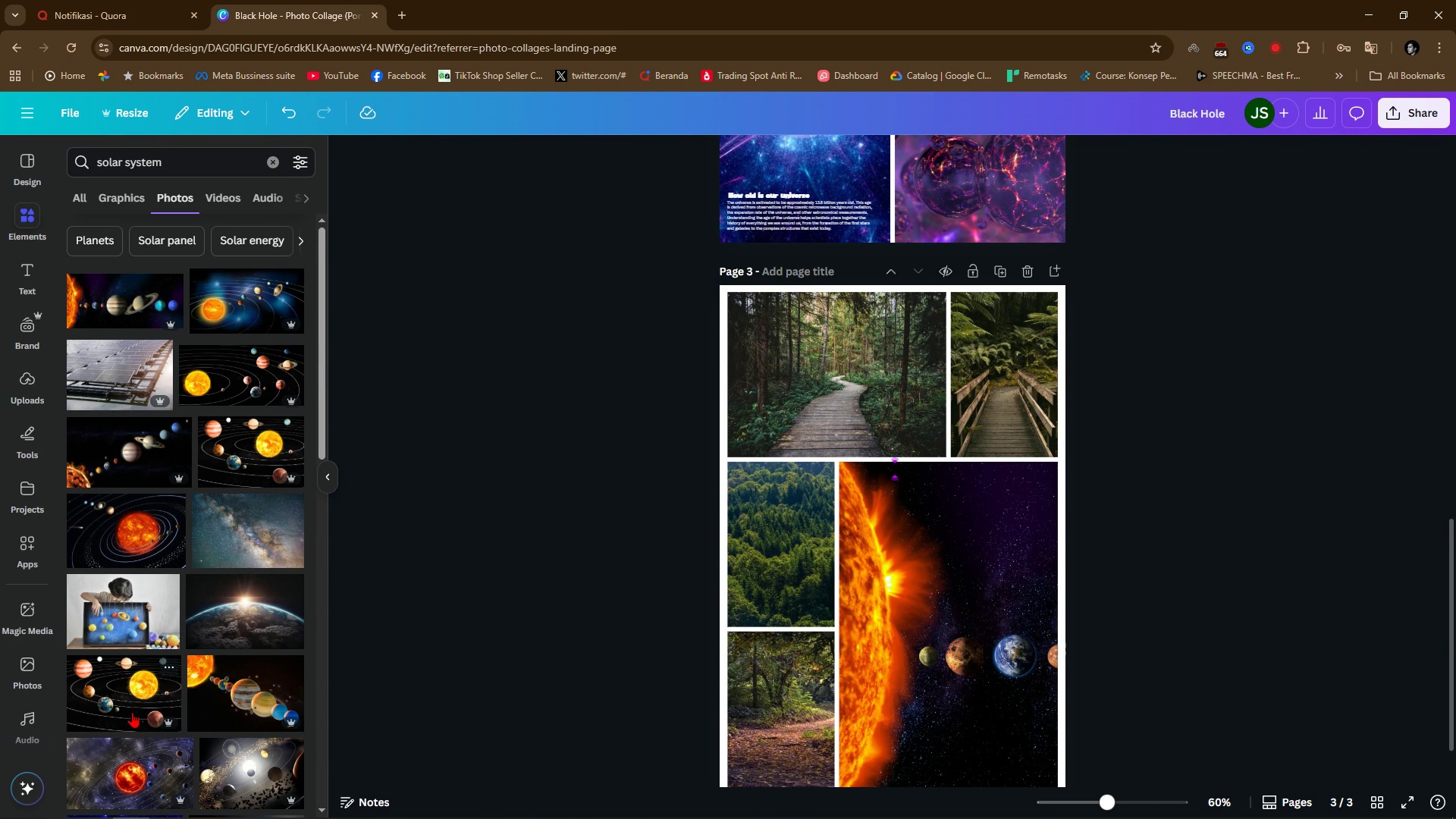 
left_click_drag(start_coordinate=[265, 620], to_coordinate=[782, 701])
 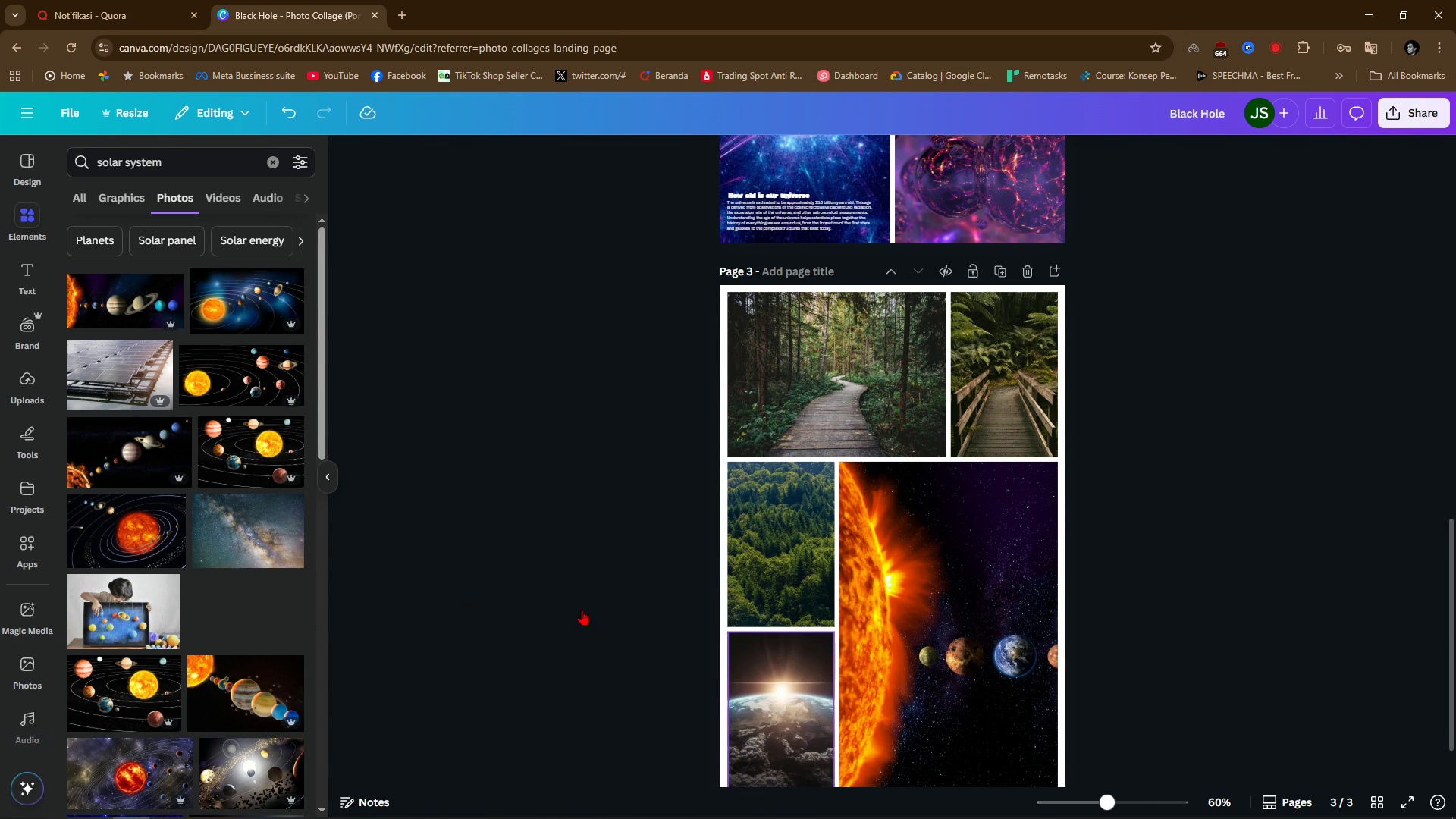 
scroll: coordinate [581, 610], scroll_direction: down, amount: 2.0
 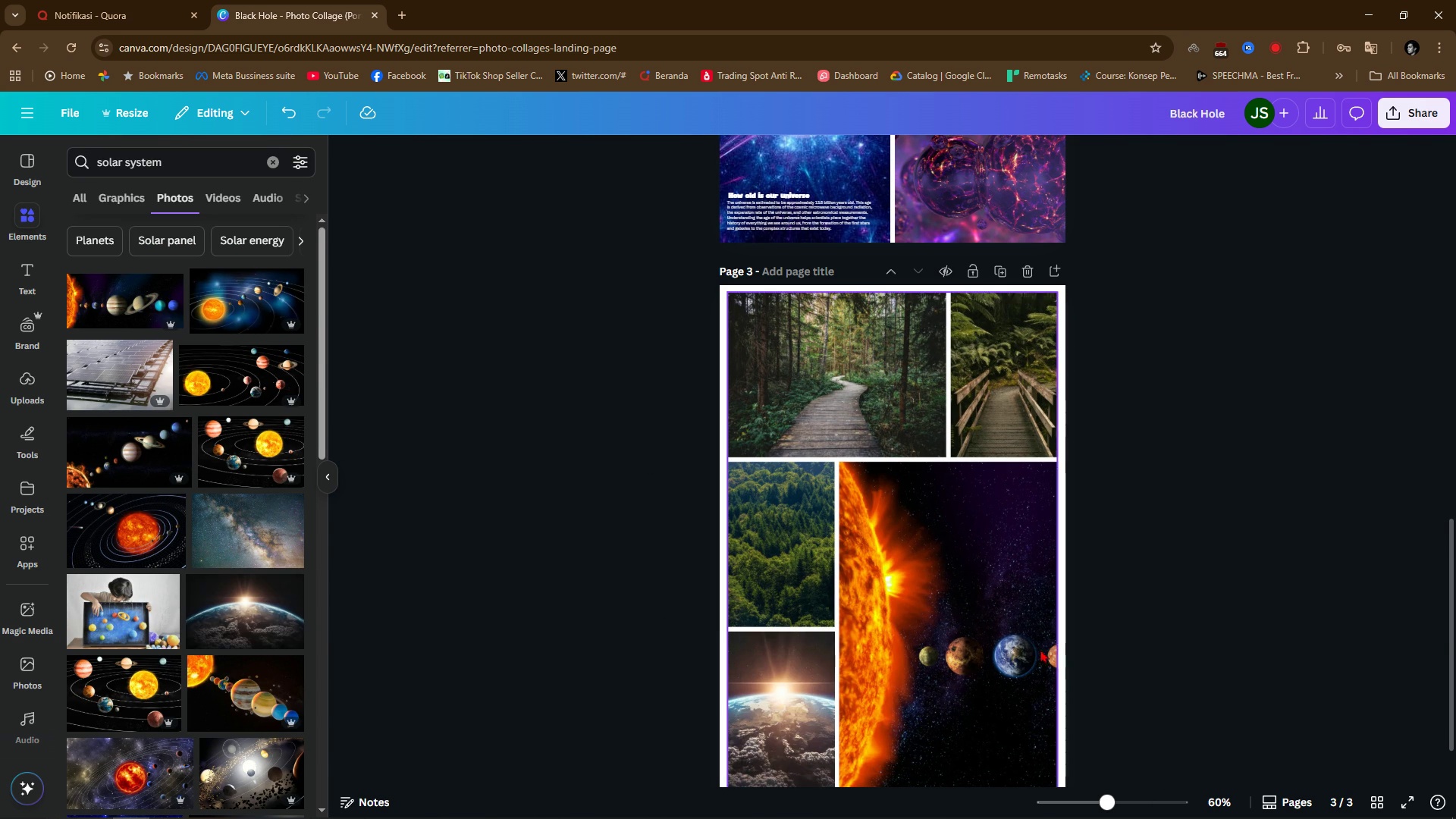 
scroll: coordinate [1134, 631], scroll_direction: none, amount: 0.0
 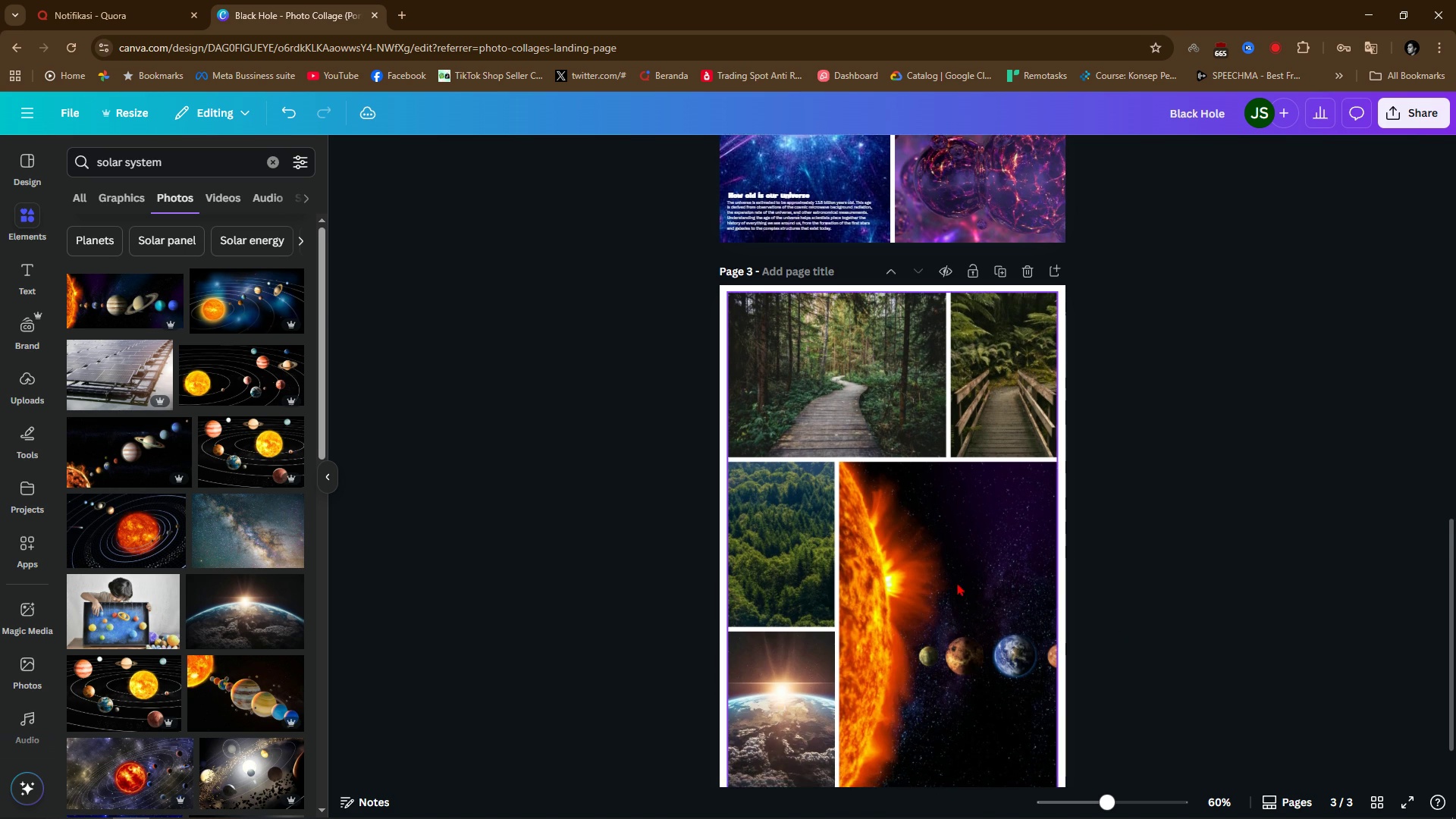 
scroll: coordinate [954, 582], scroll_direction: down, amount: 2.0
 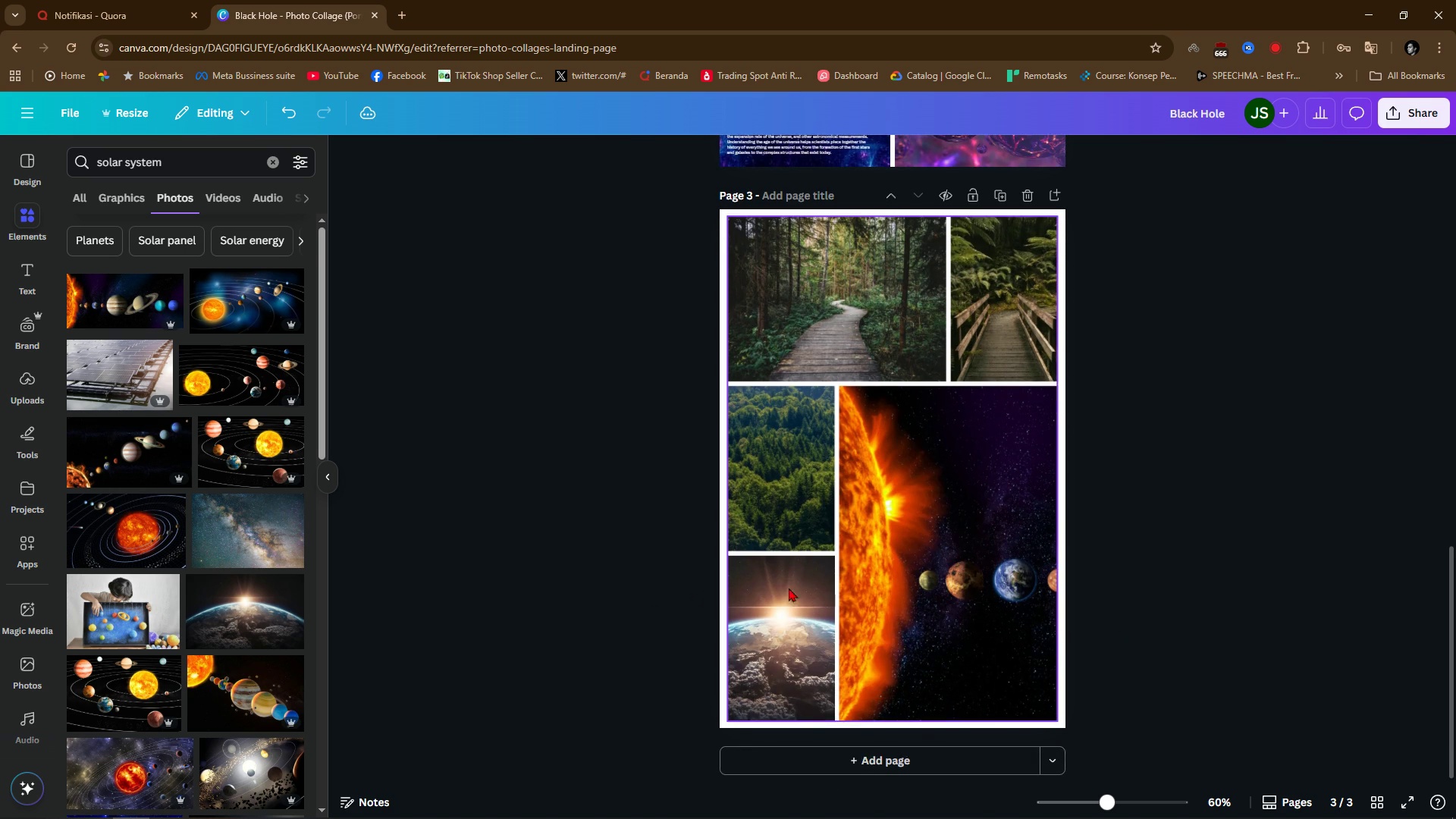 
scroll: coordinate [513, 610], scroll_direction: up, amount: 5.0
 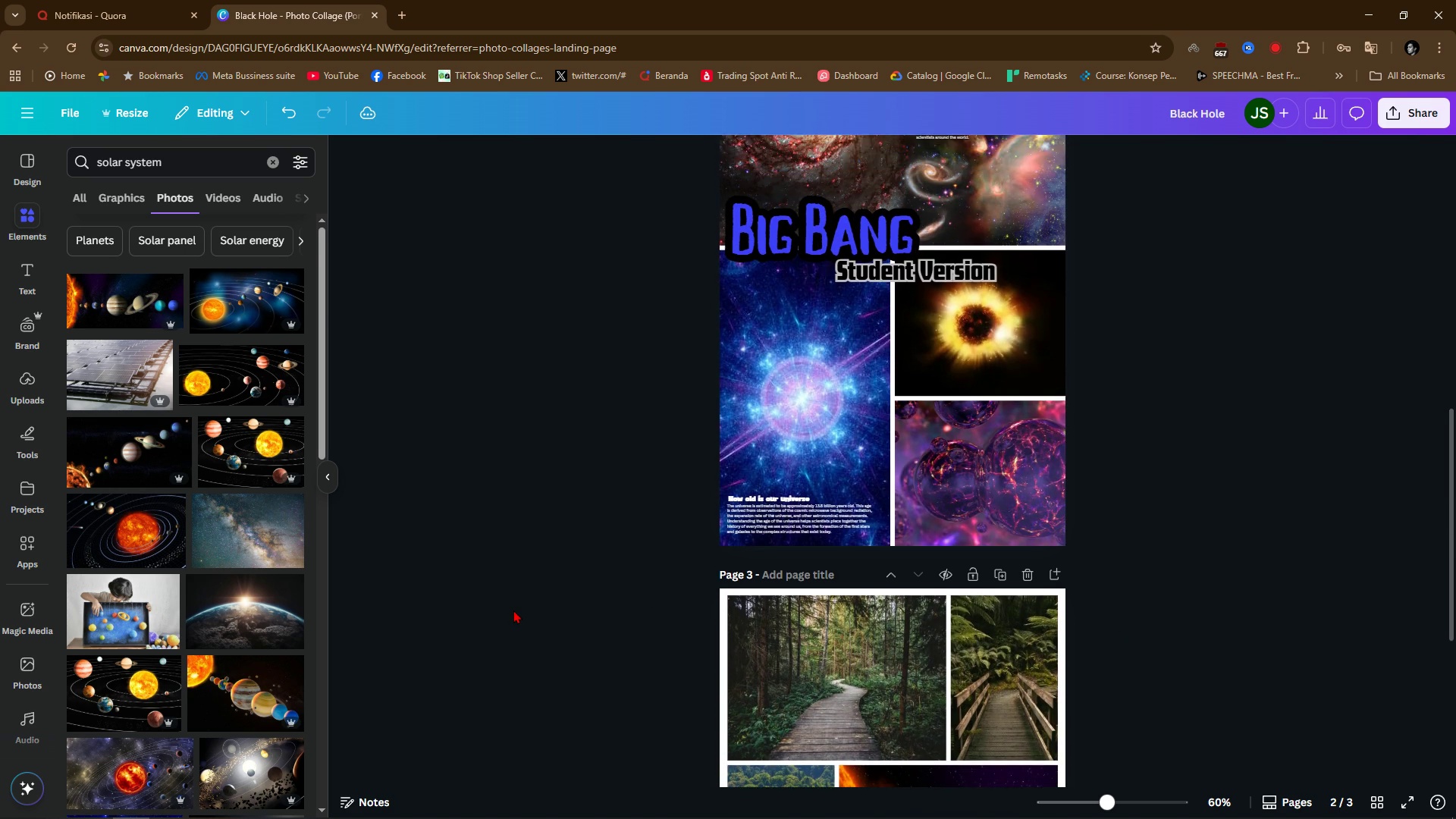 
scroll: coordinate [195, 654], scroll_direction: down, amount: 12.0
 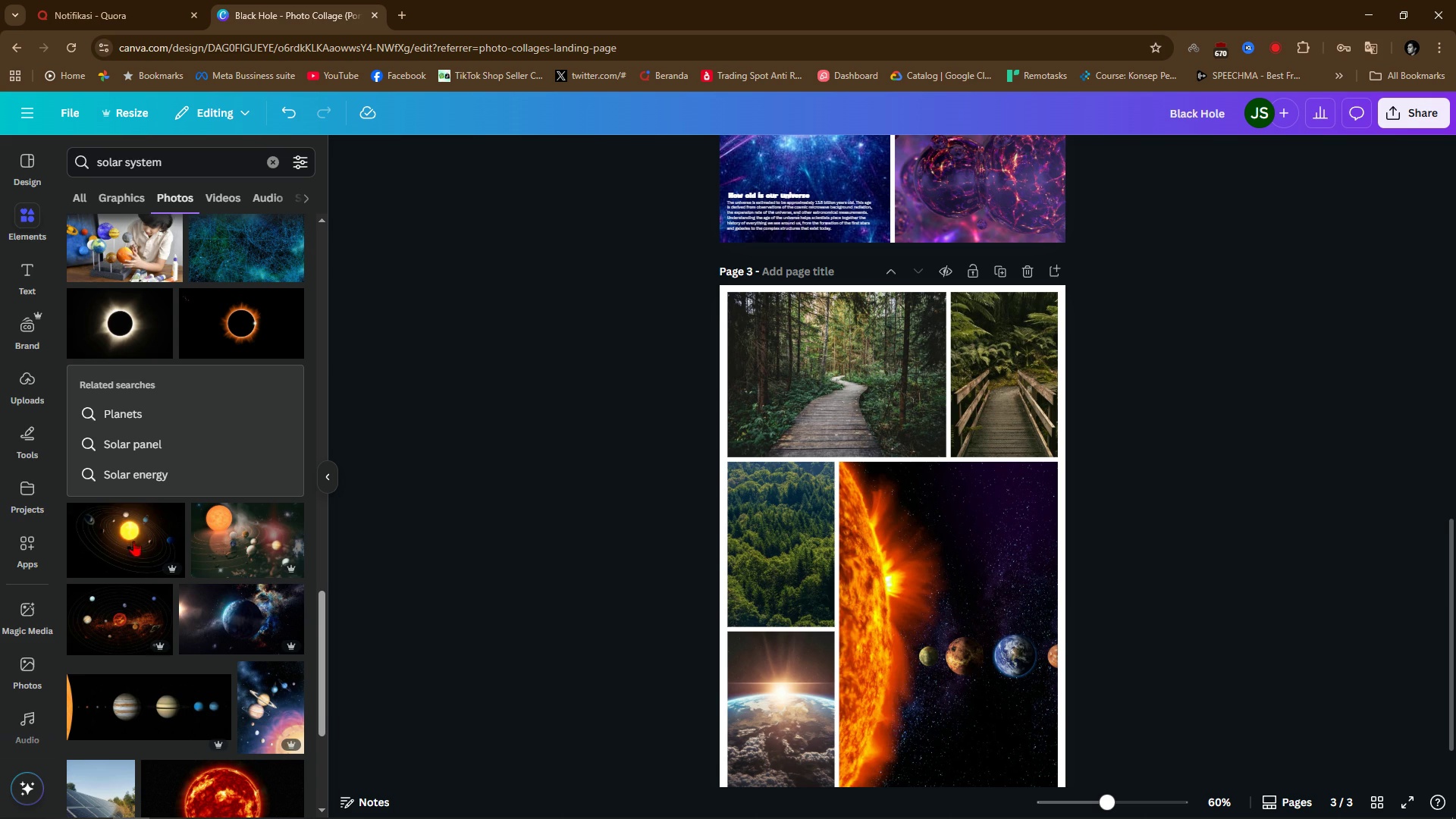 
left_click_drag(start_coordinate=[123, 530], to_coordinate=[799, 358])
 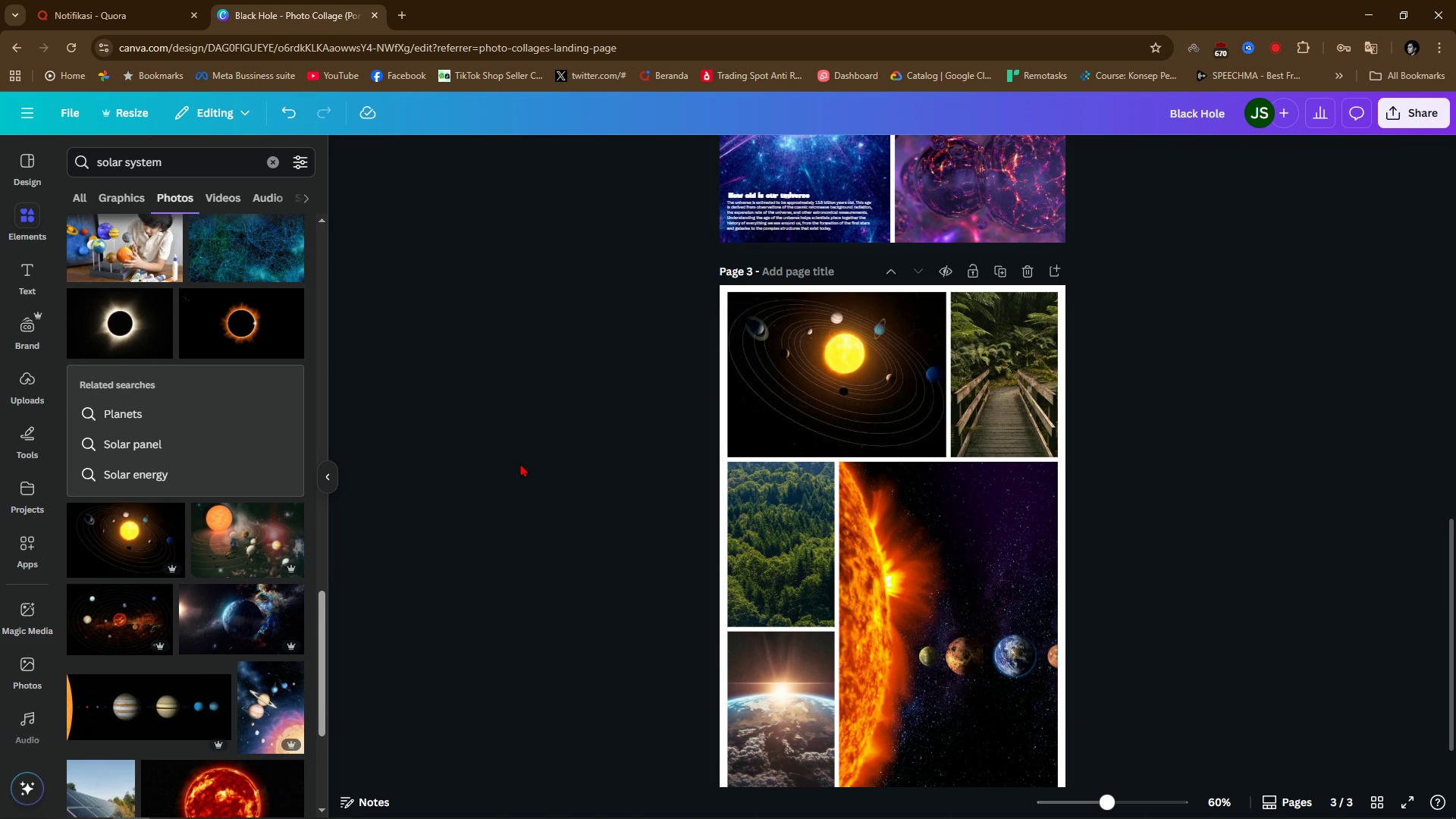 
left_click([520, 463])
 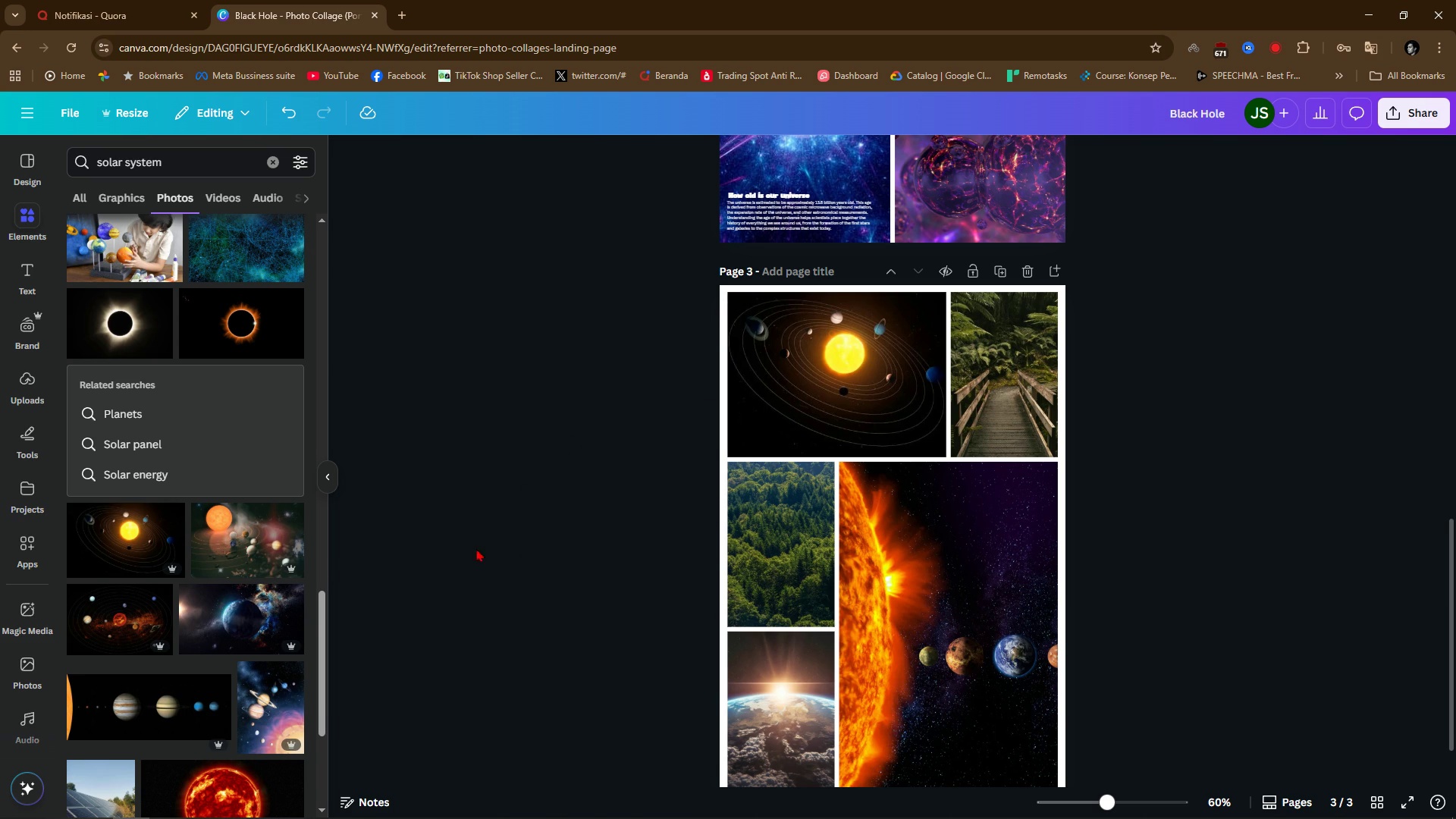 
scroll: coordinate [240, 723], scroll_direction: down, amount: 13.0
 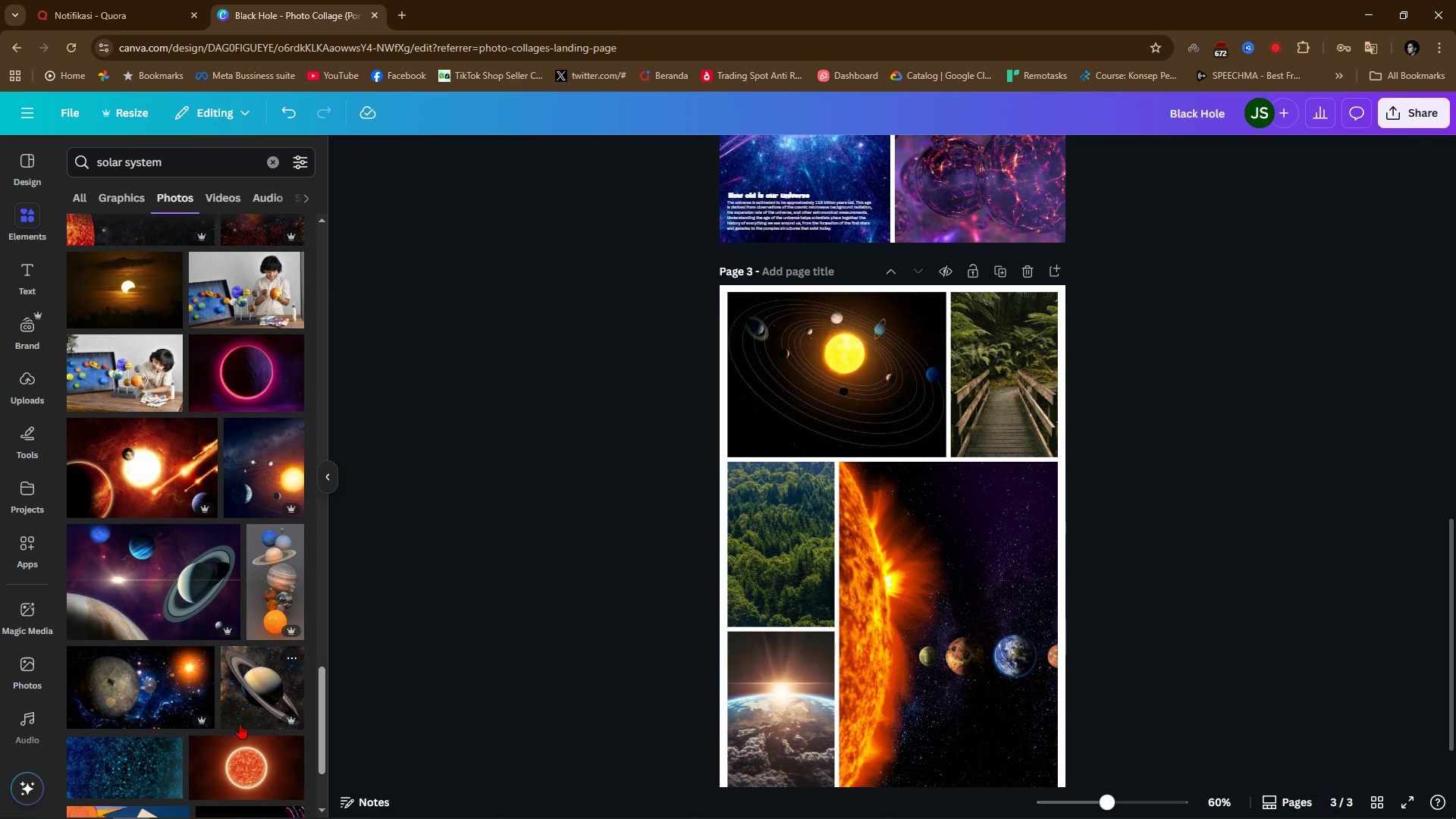 
scroll: coordinate [195, 645], scroll_direction: down, amount: 10.0
 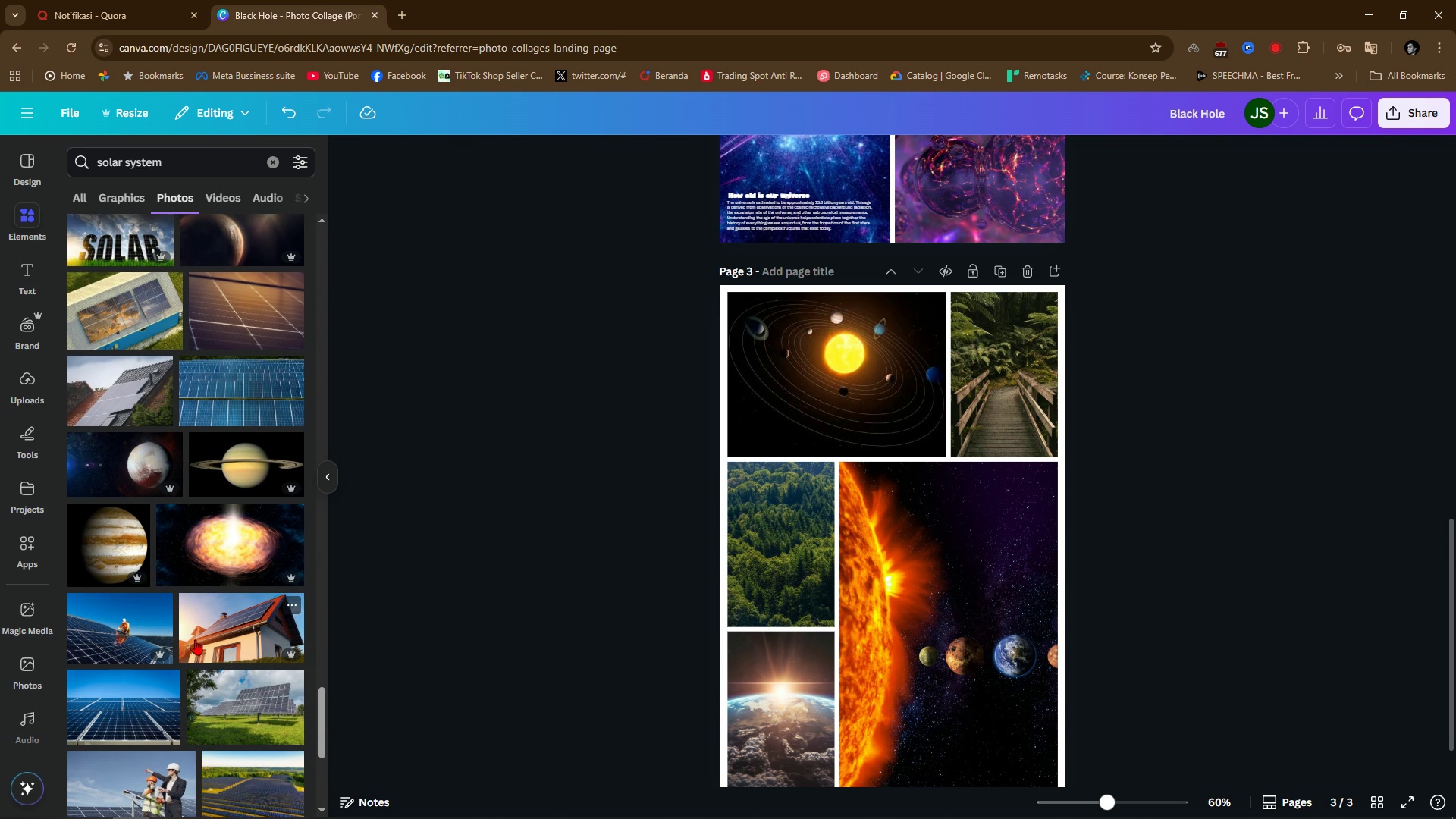 
left_click_drag(start_coordinate=[114, 531], to_coordinate=[763, 561])
 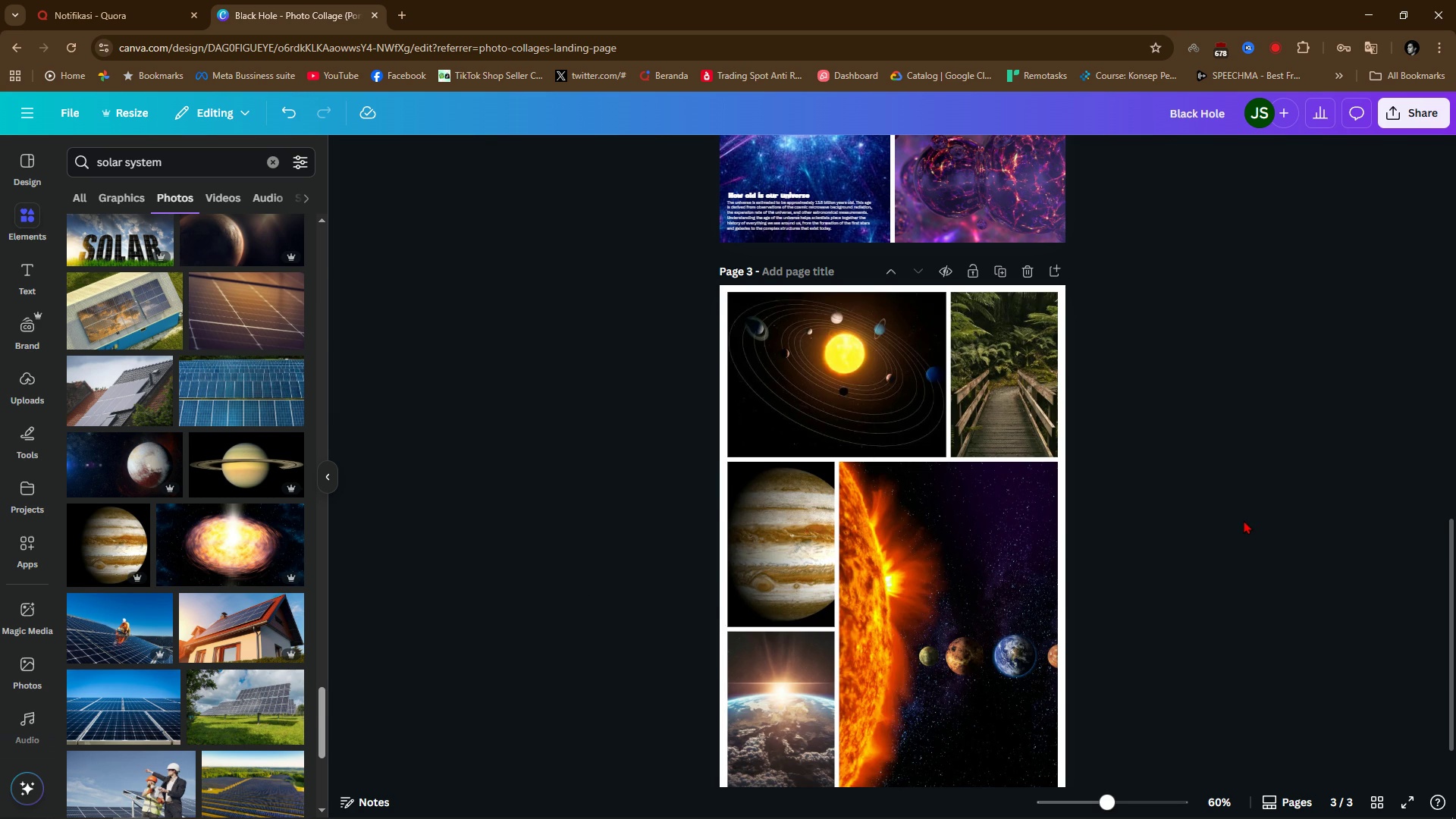 
left_click([1246, 519])
 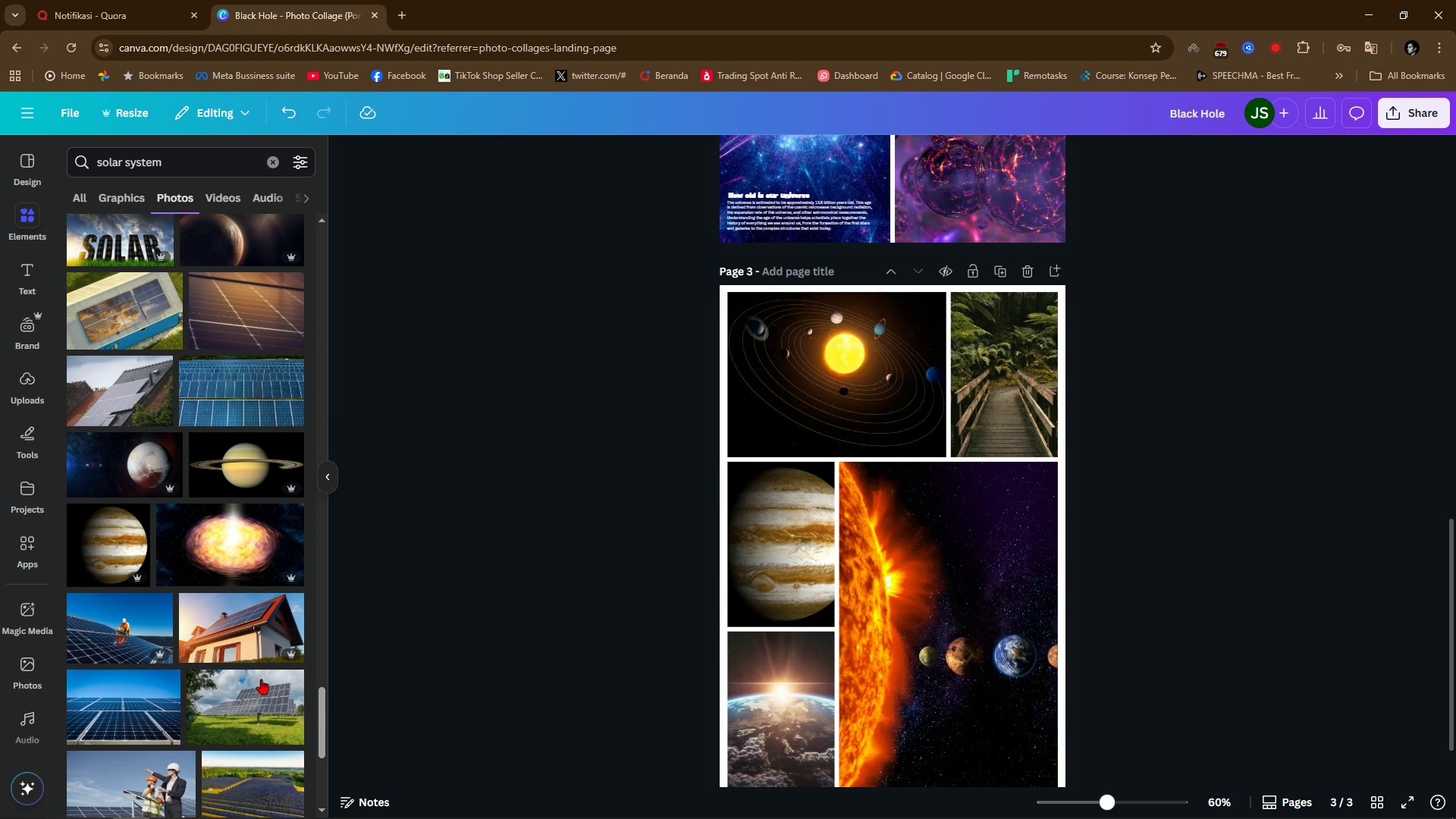 
scroll: coordinate [165, 673], scroll_direction: down, amount: 23.0
 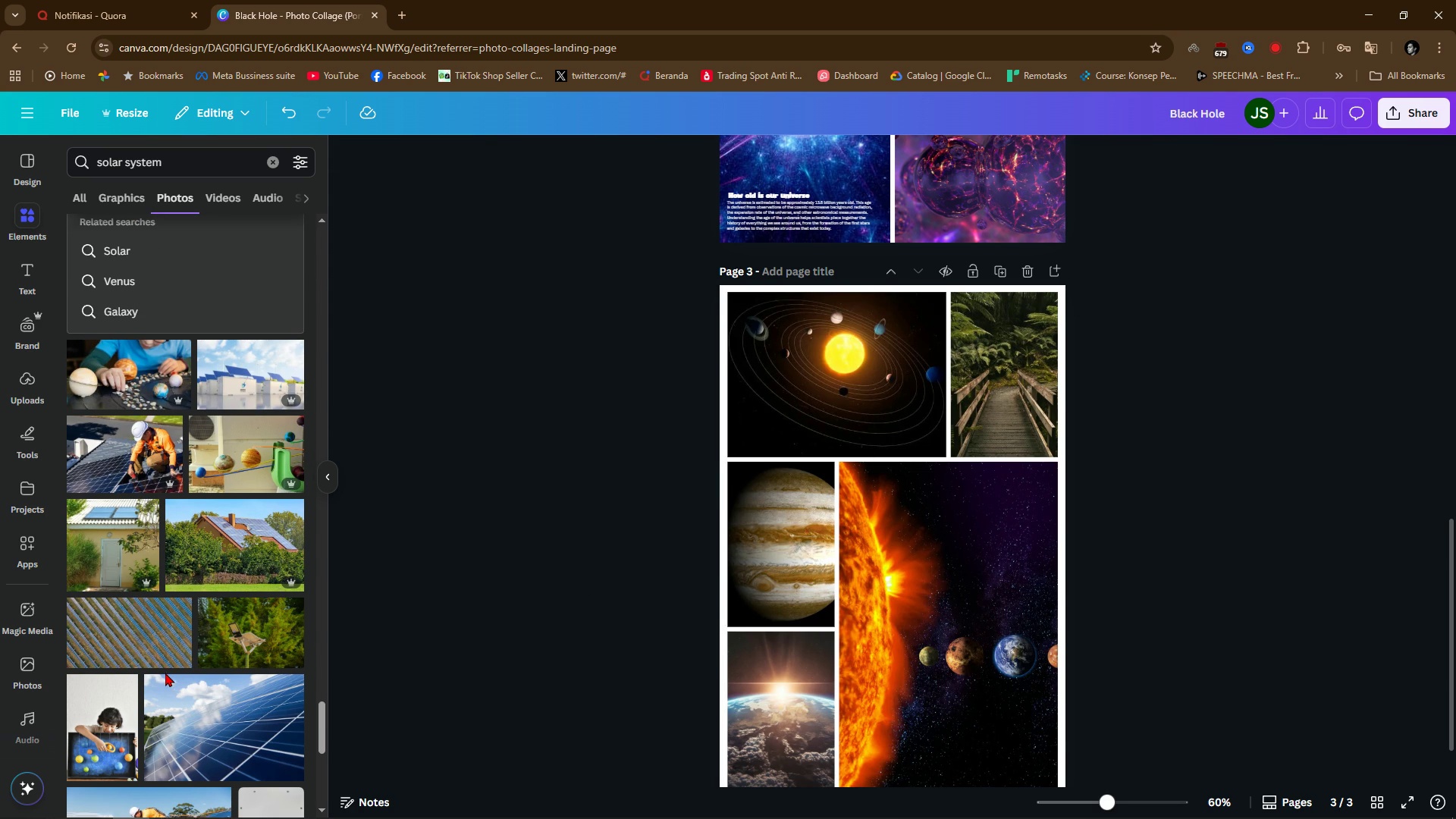 
scroll: coordinate [165, 651], scroll_direction: down, amount: 12.0
 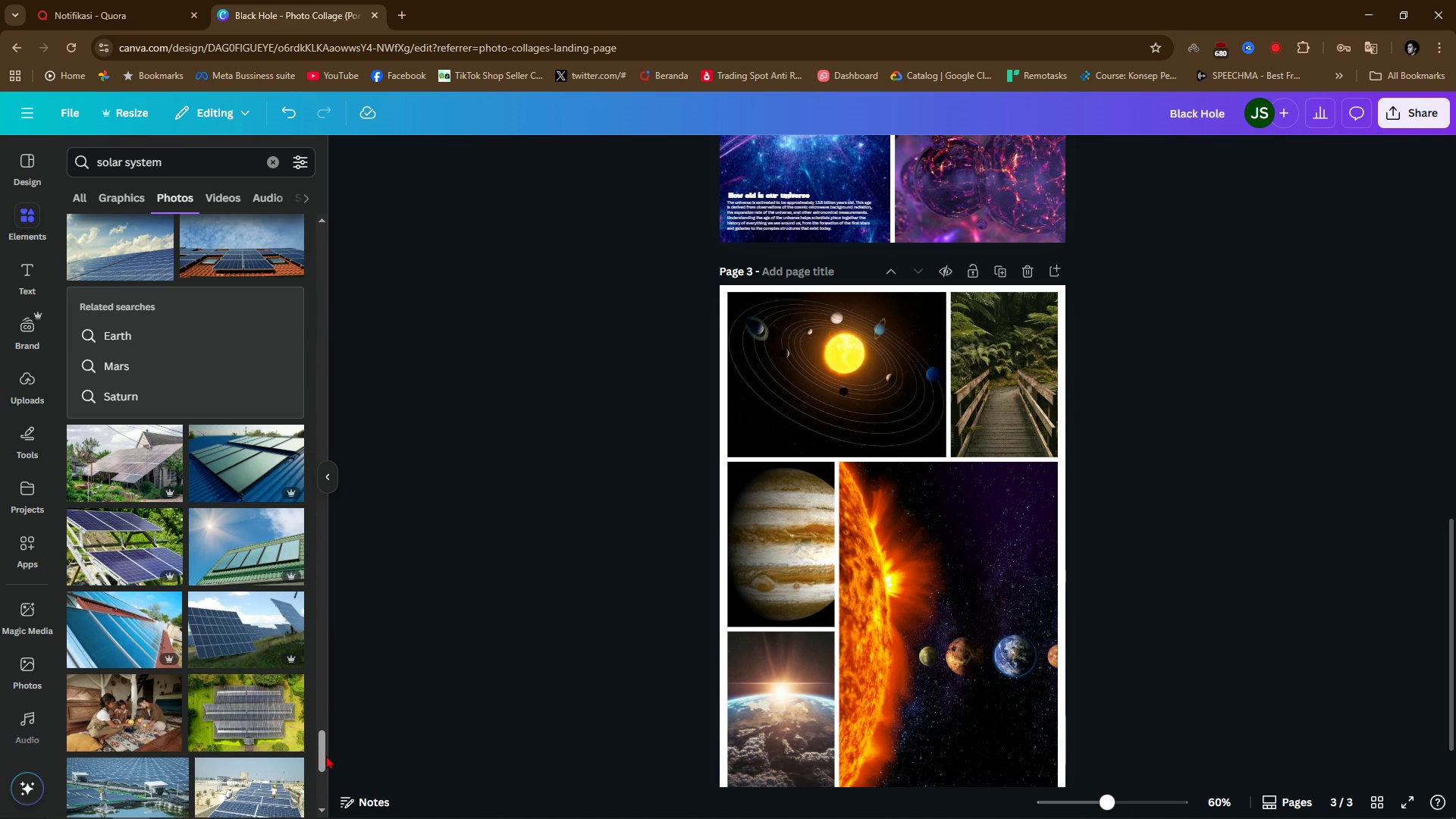 
left_click_drag(start_coordinate=[322, 752], to_coordinate=[376, 186])
 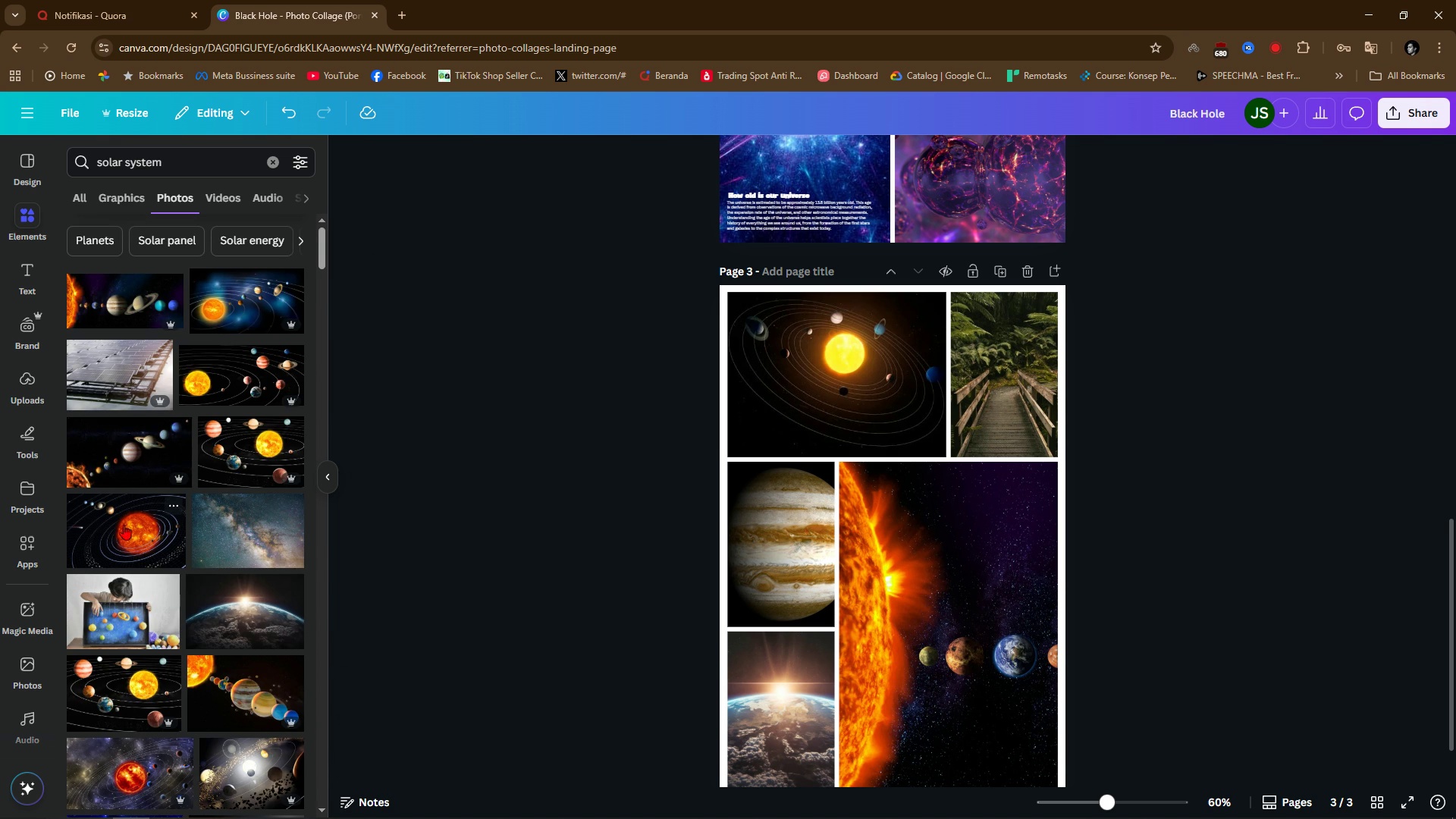 
scroll: coordinate [173, 626], scroll_direction: down, amount: 2.0
 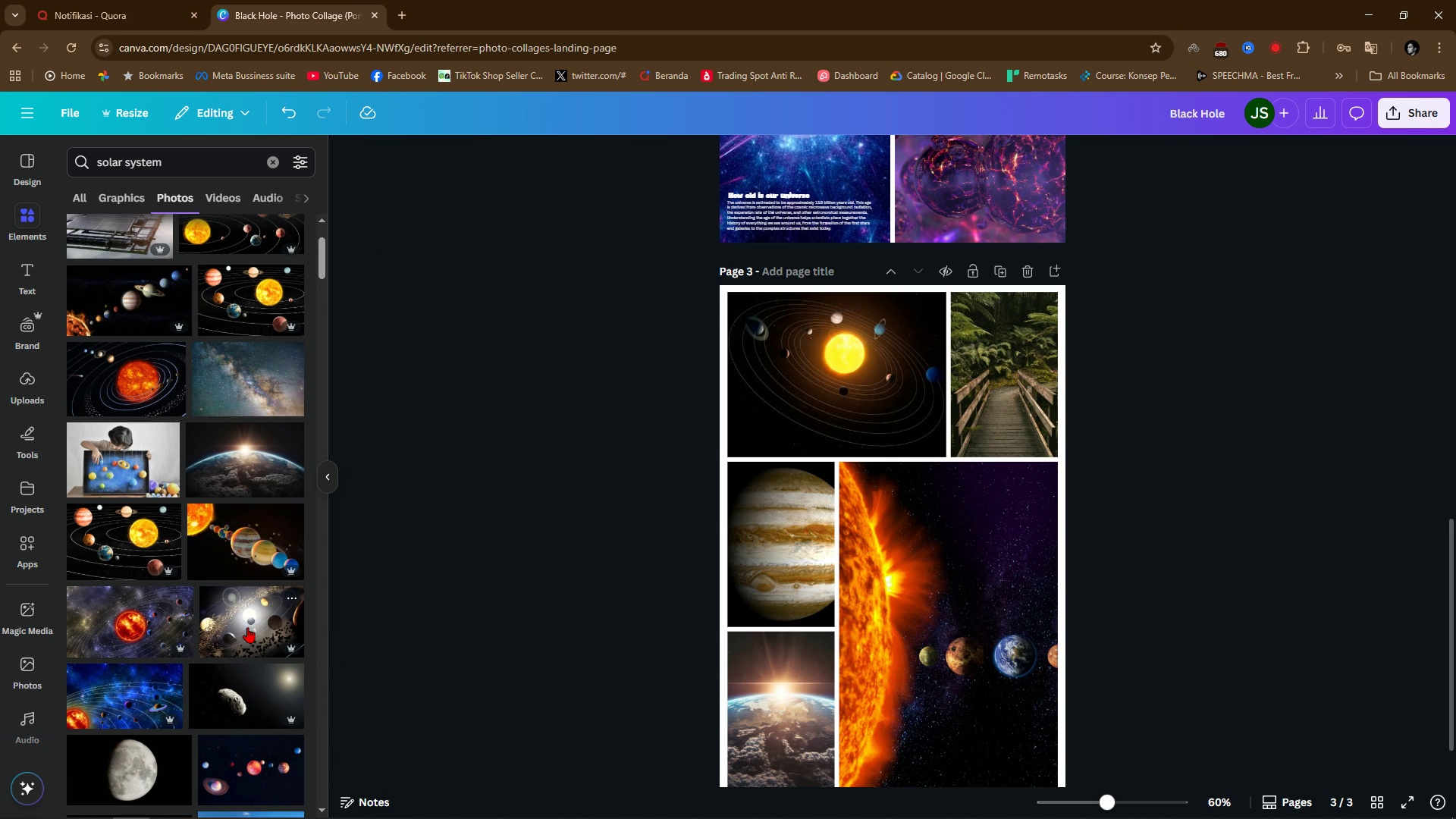 
left_click_drag(start_coordinate=[243, 613], to_coordinate=[999, 383])
 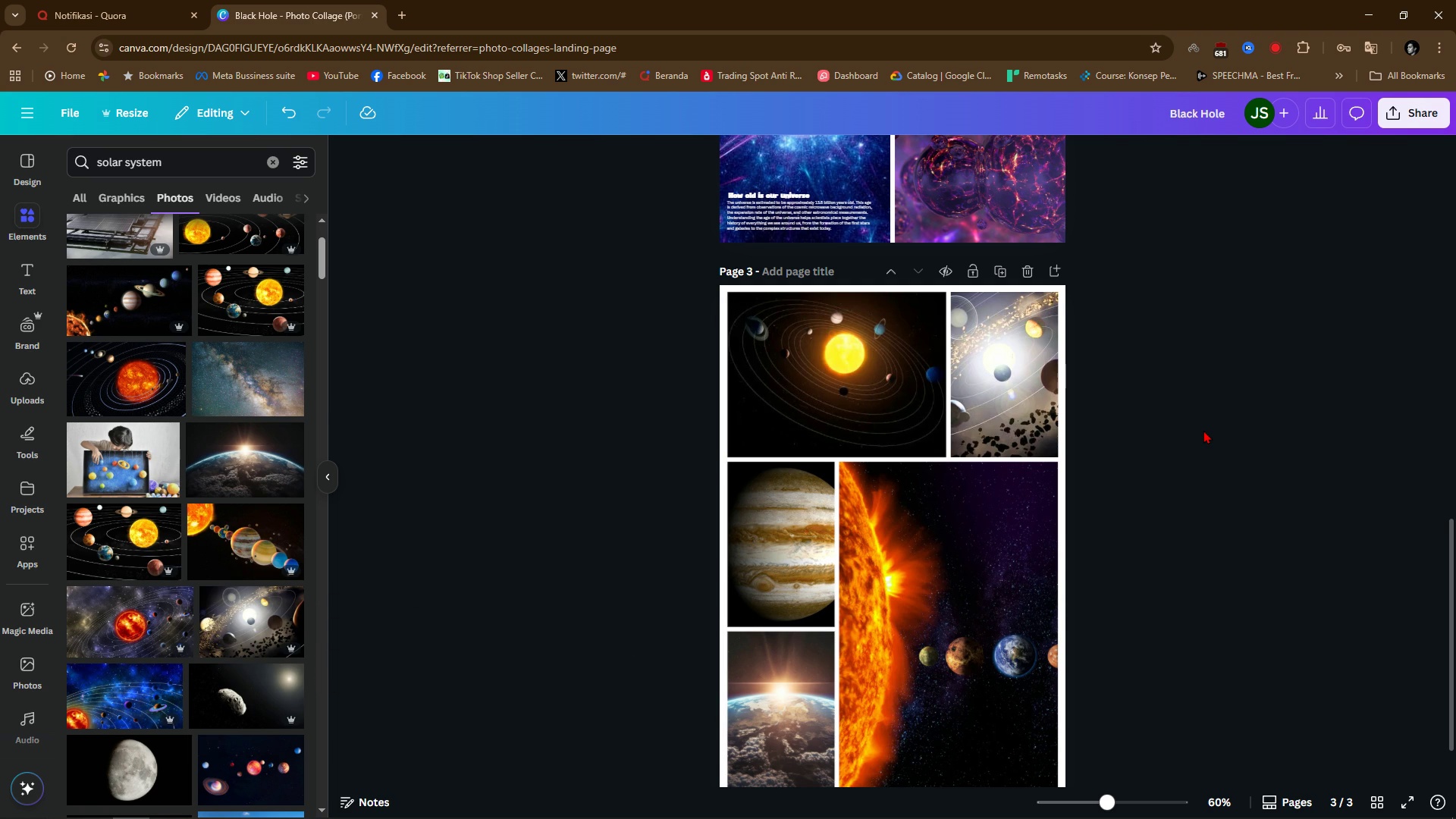 
left_click([1203, 430])
 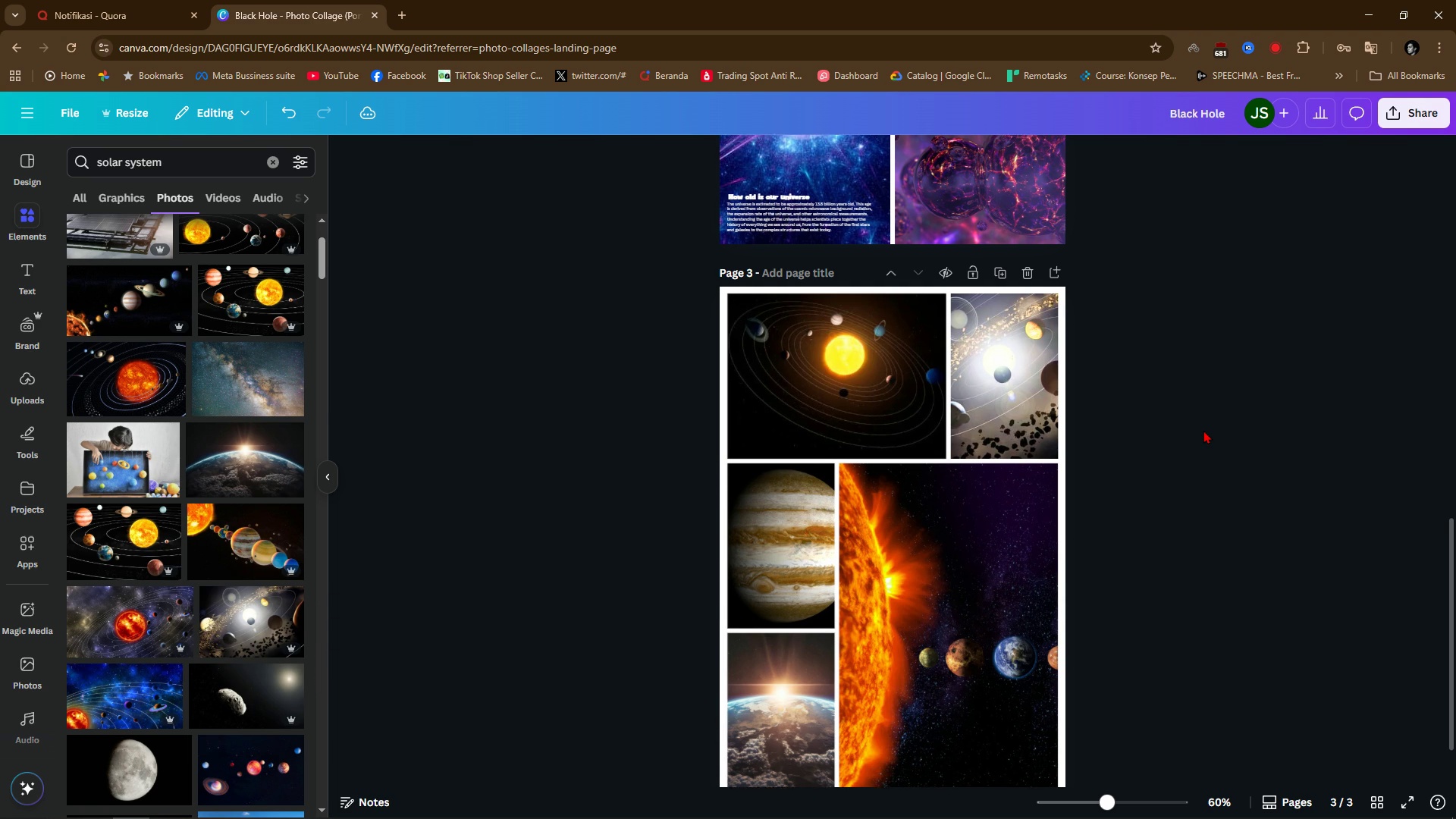 
left_click([1203, 430])
 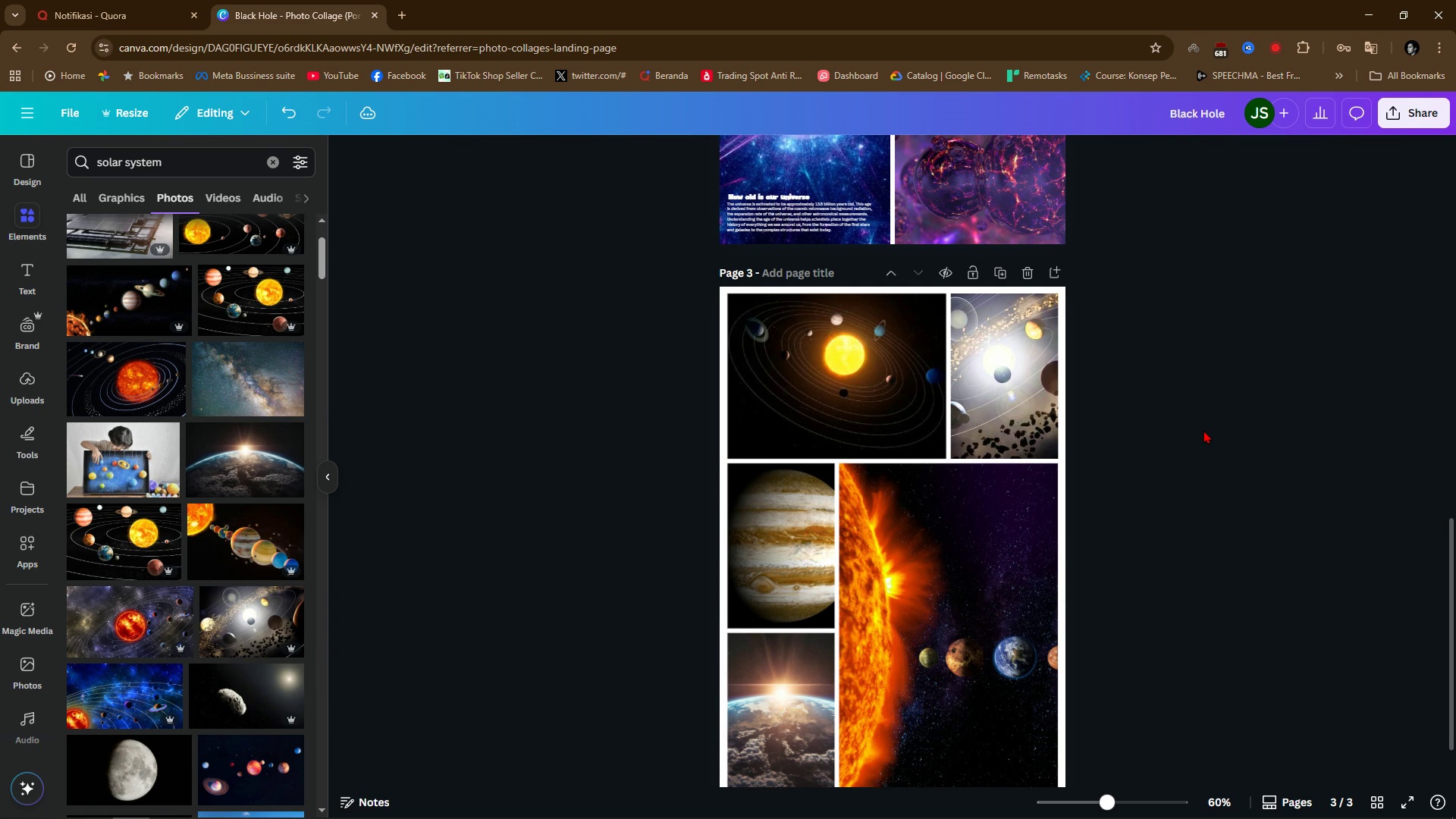 
scroll: coordinate [1203, 430], scroll_direction: up, amount: 5.0
 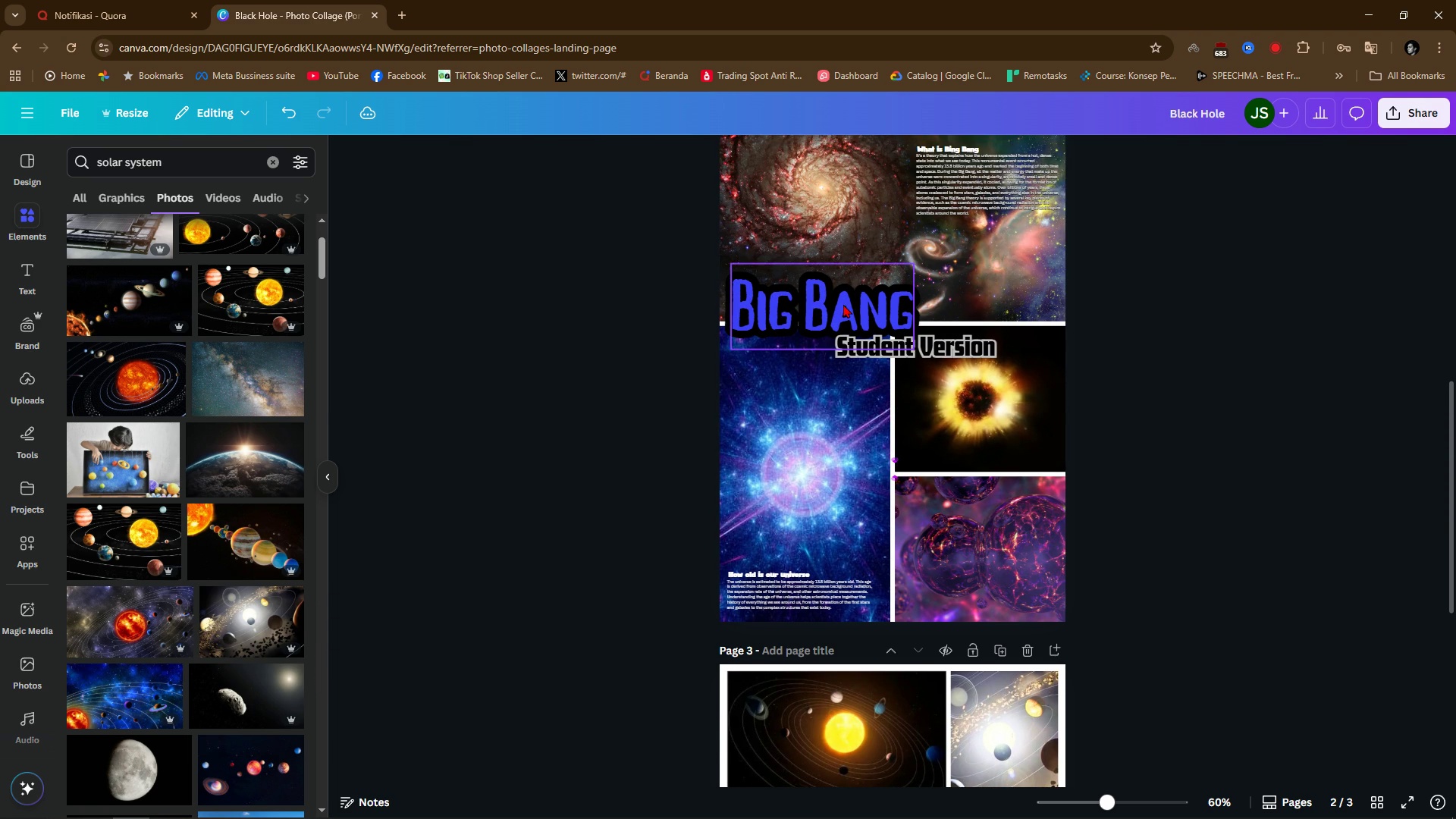 
left_click([843, 304])
 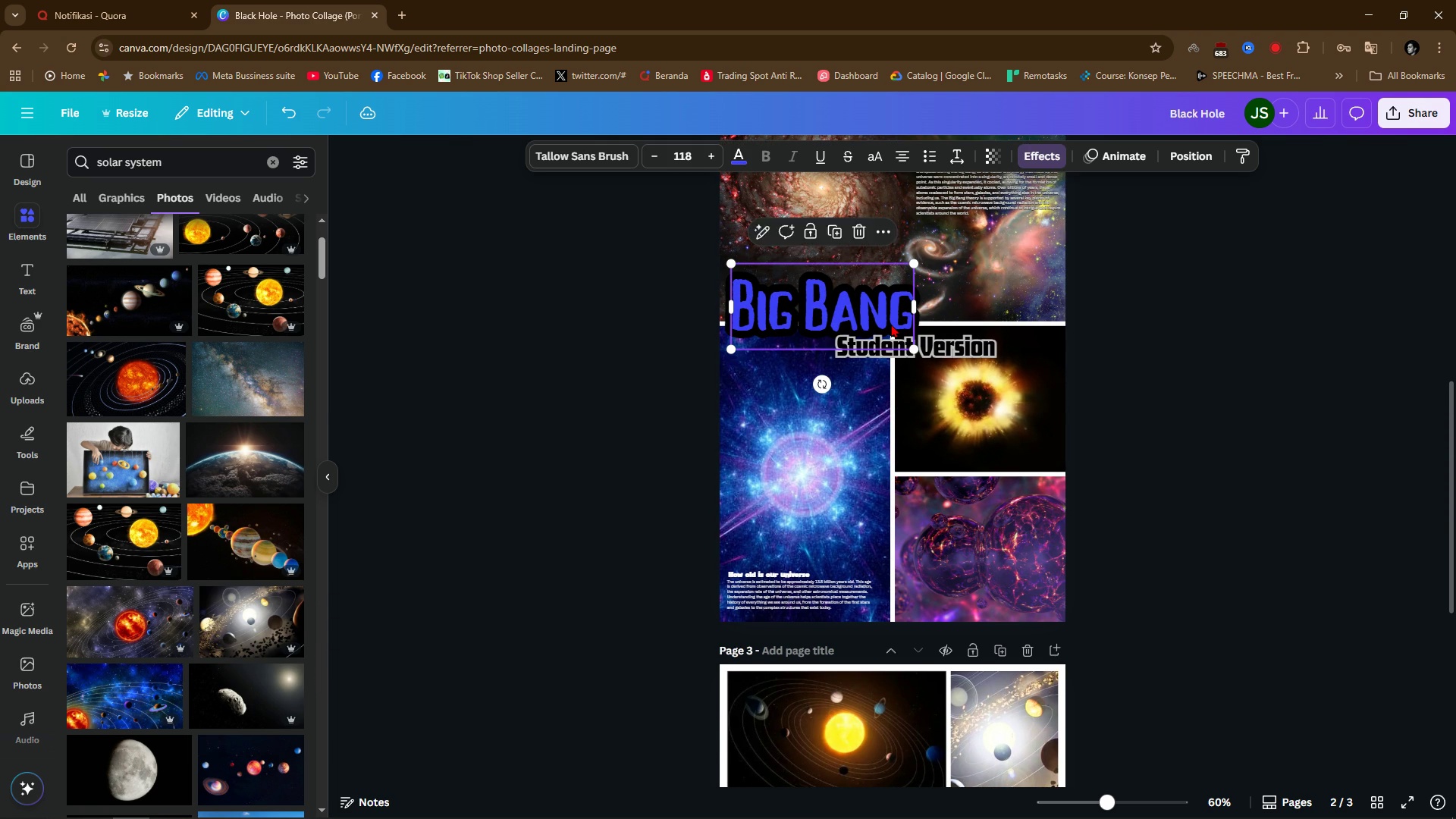 
hold_key(key=ShiftLeft, duration=1.52)
left_click([964, 340])
 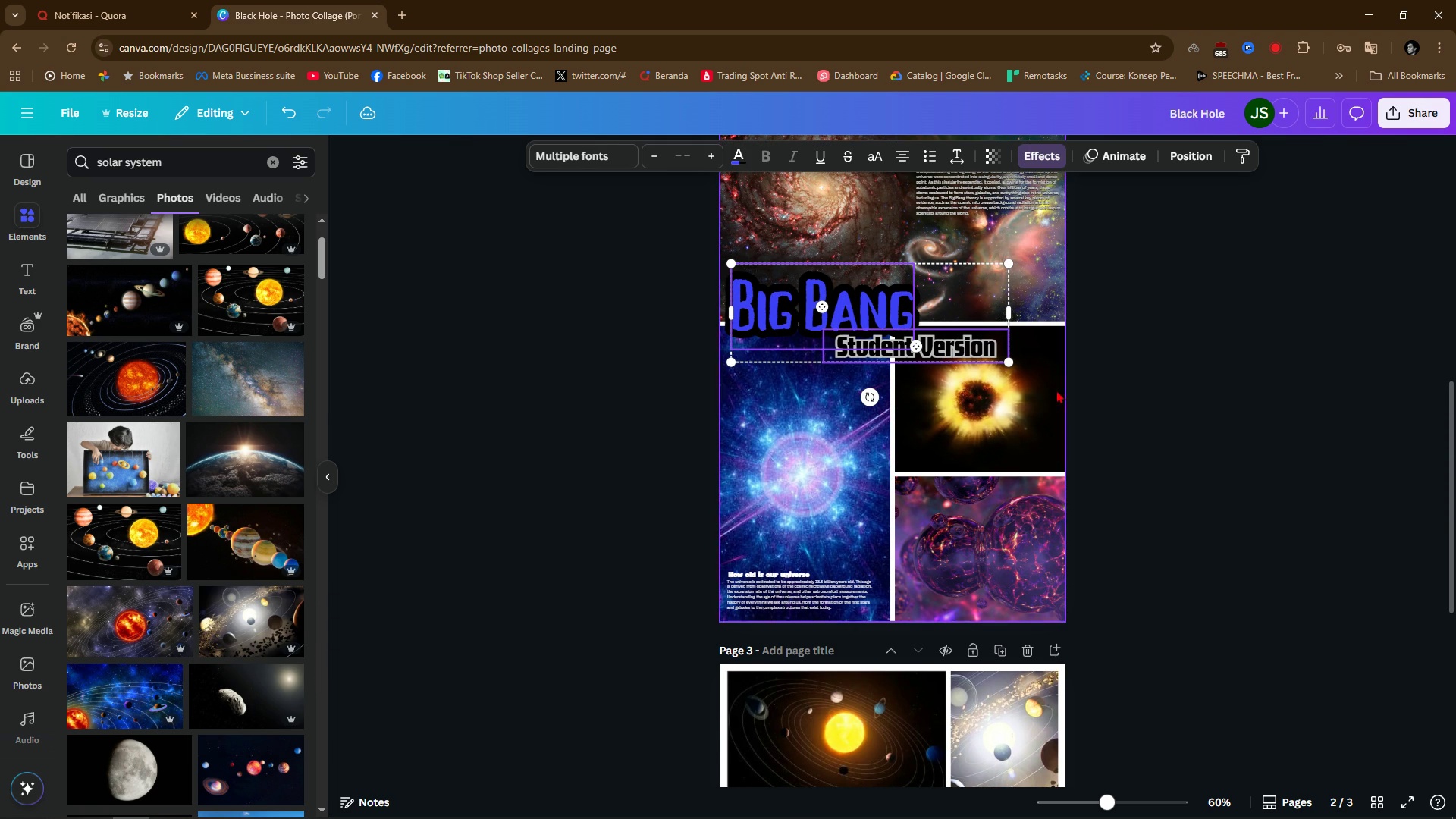 
key(Shift+ShiftLeft)
 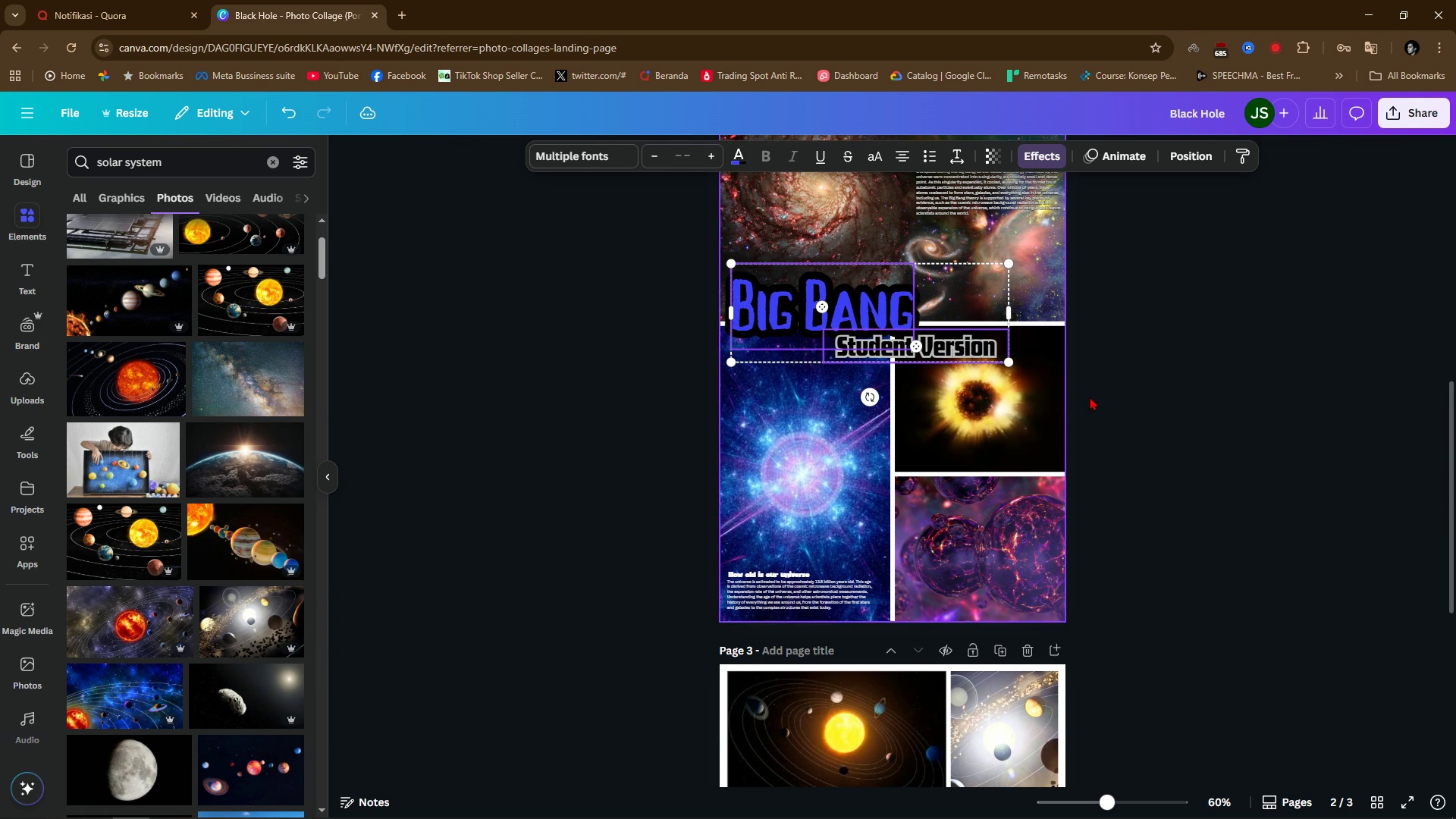 
key(Shift+ShiftLeft)
 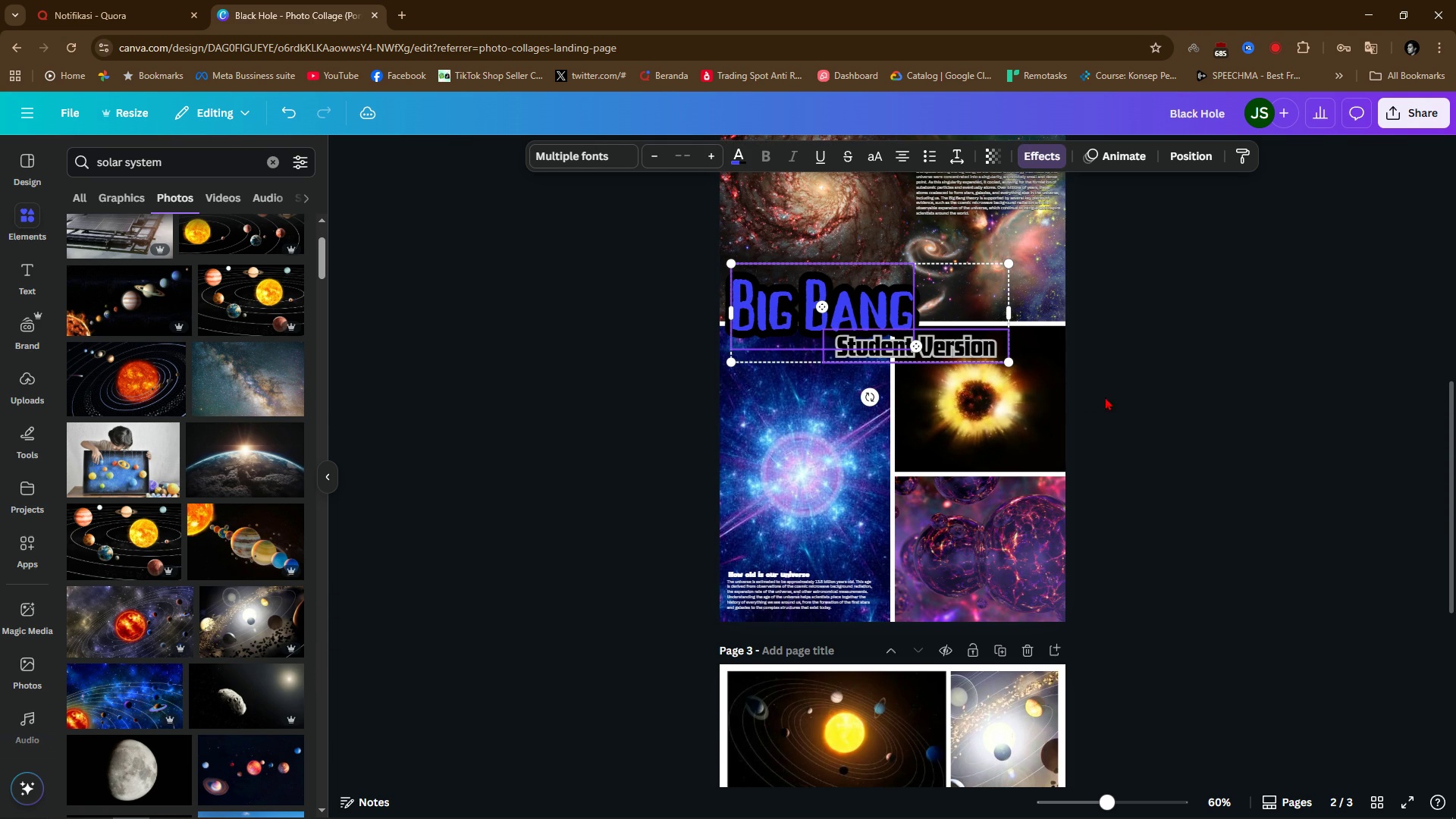 
key(Shift+ShiftLeft)
 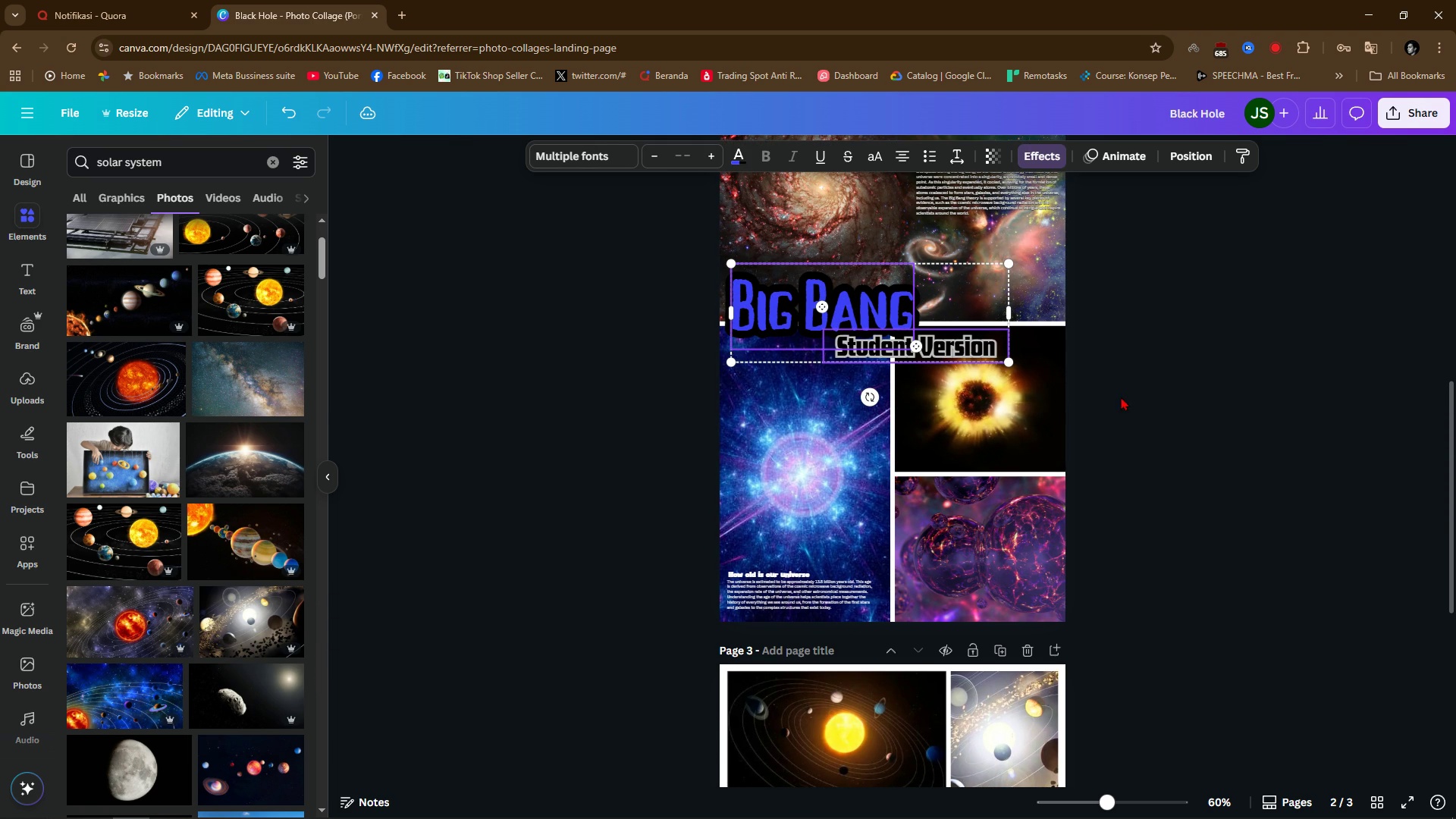 
key(Shift+ShiftLeft)
 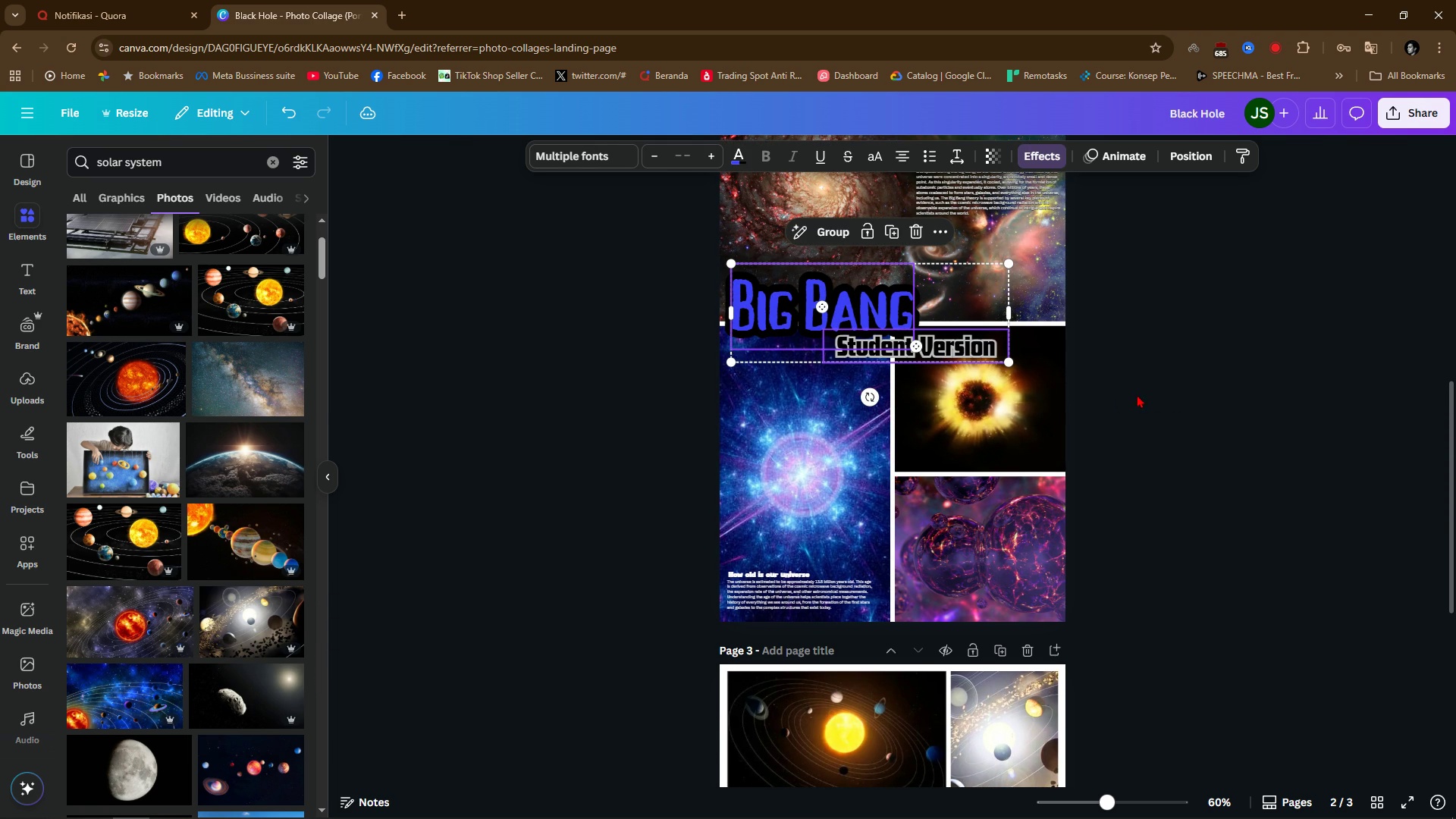 
key(Shift+ShiftLeft)
 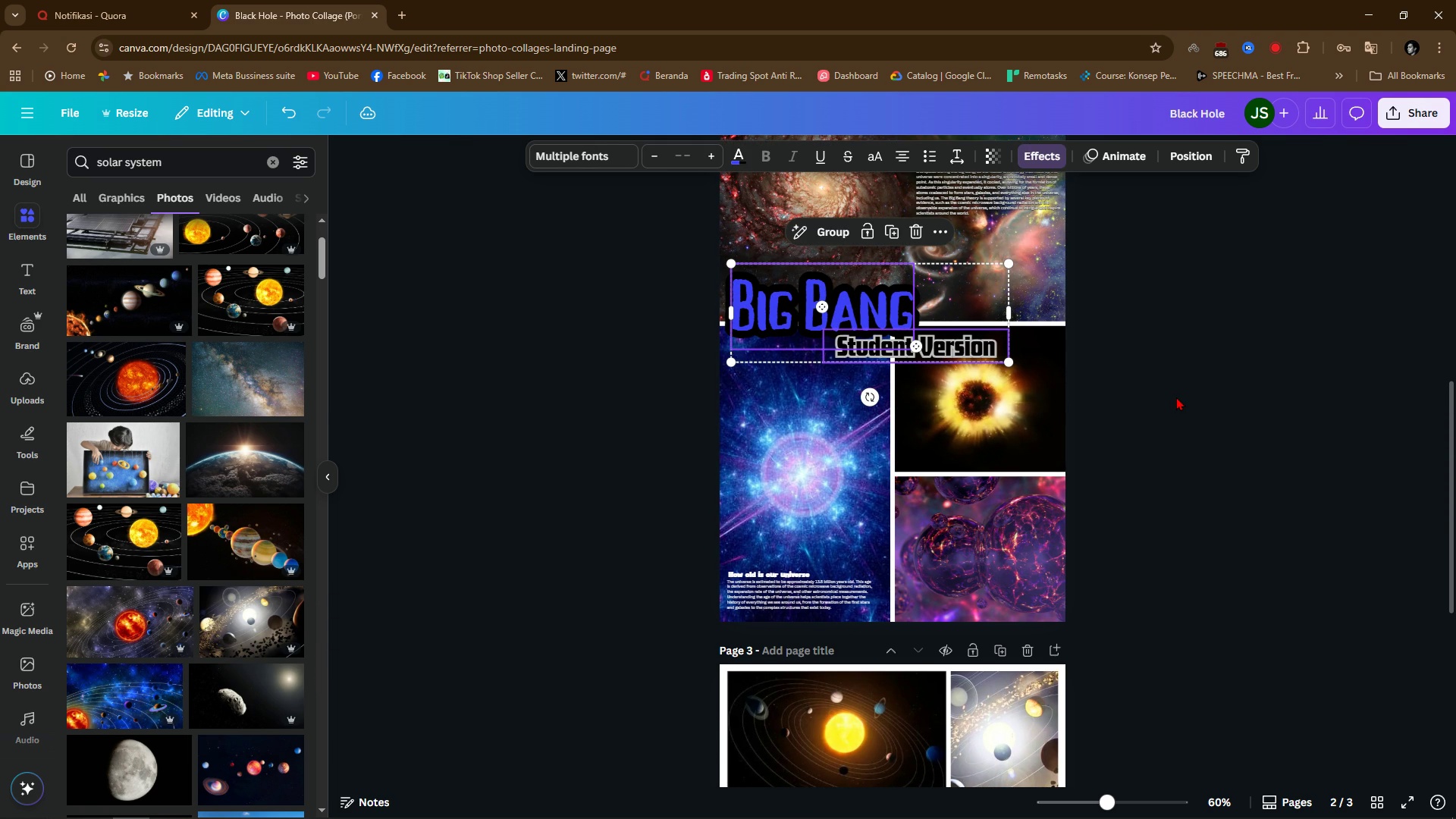 
key(Control+ControlLeft)
 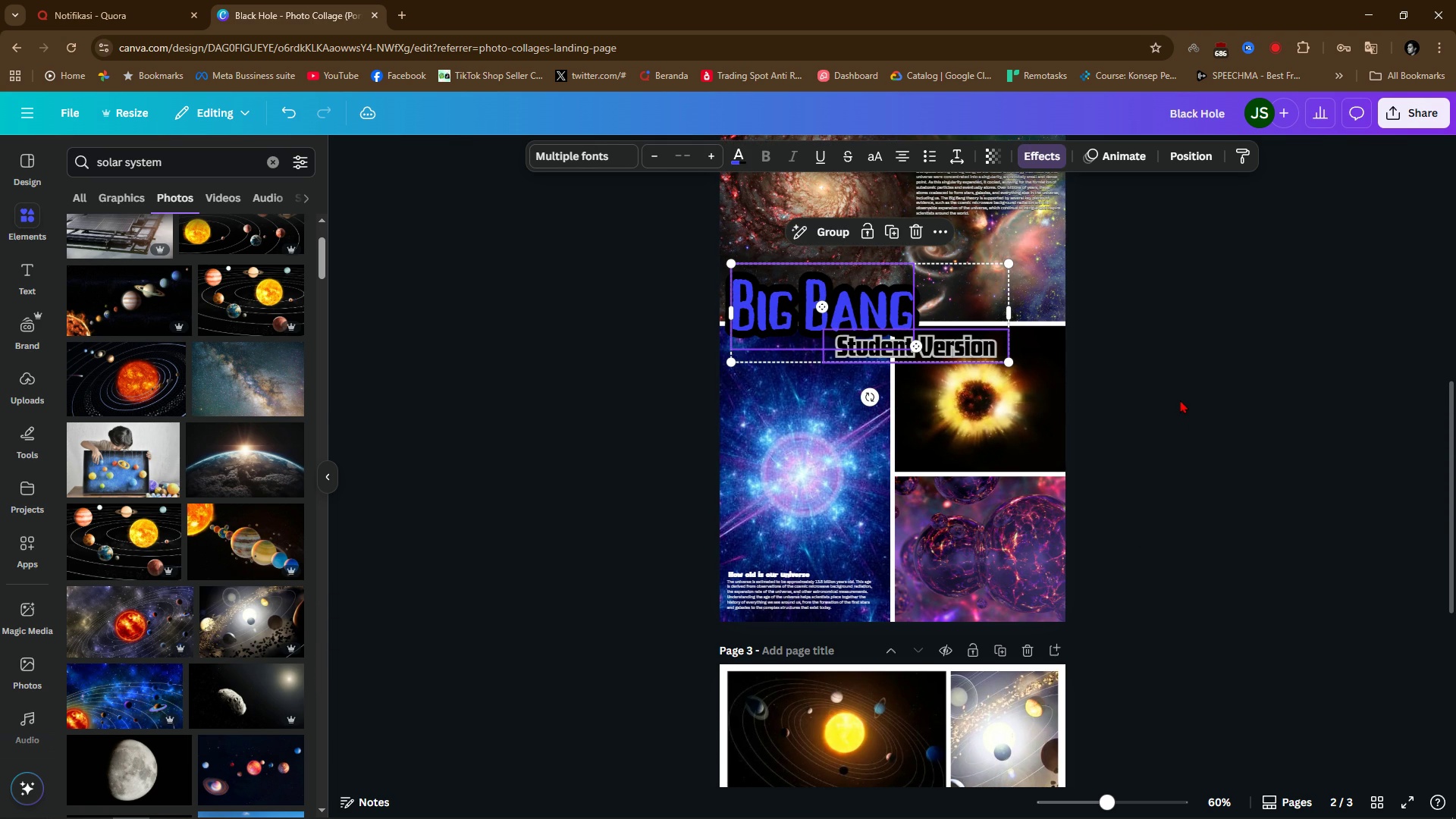 
key(Control+C)
 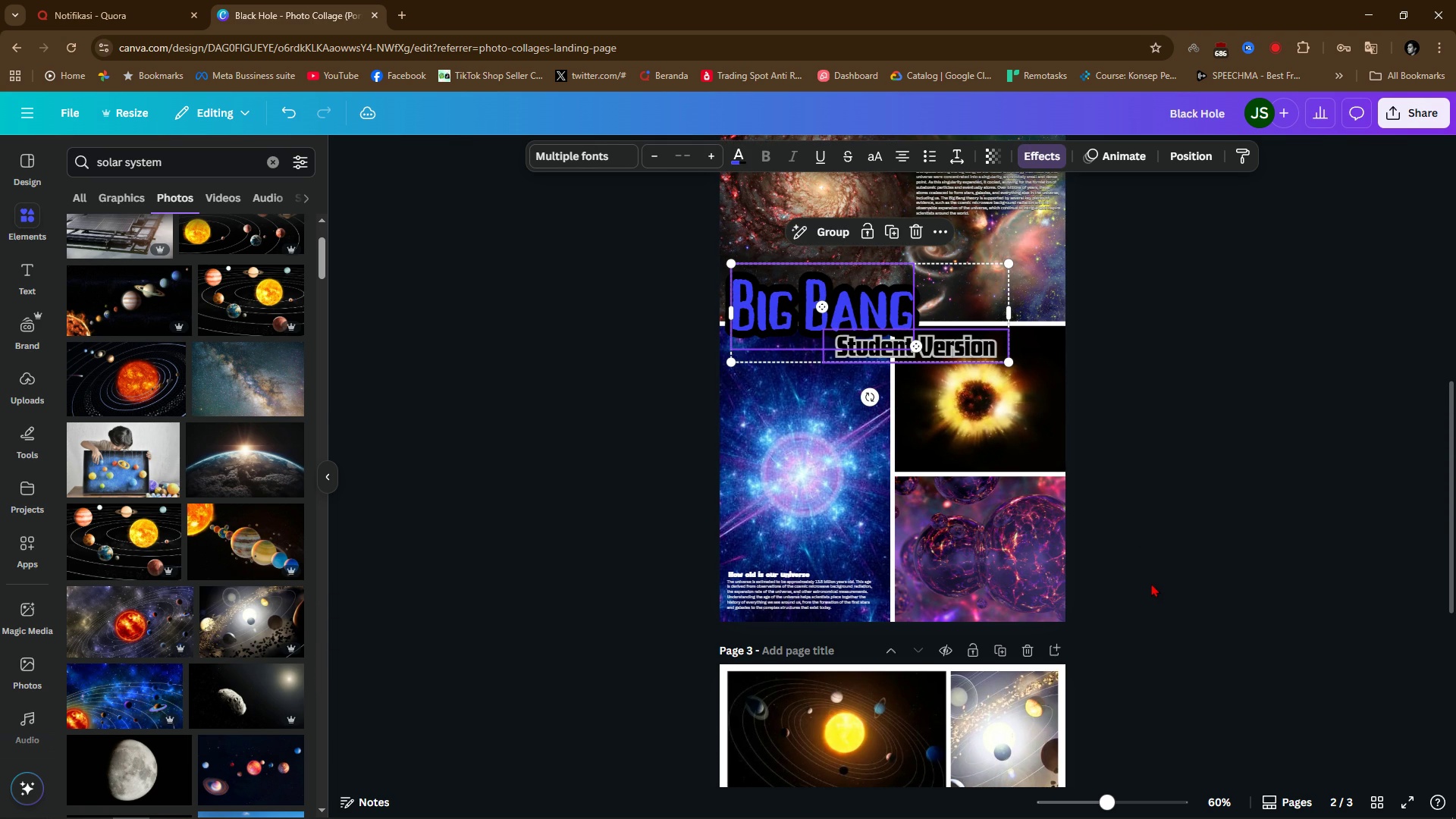 
scroll: coordinate [1153, 587], scroll_direction: down, amount: 5.0
 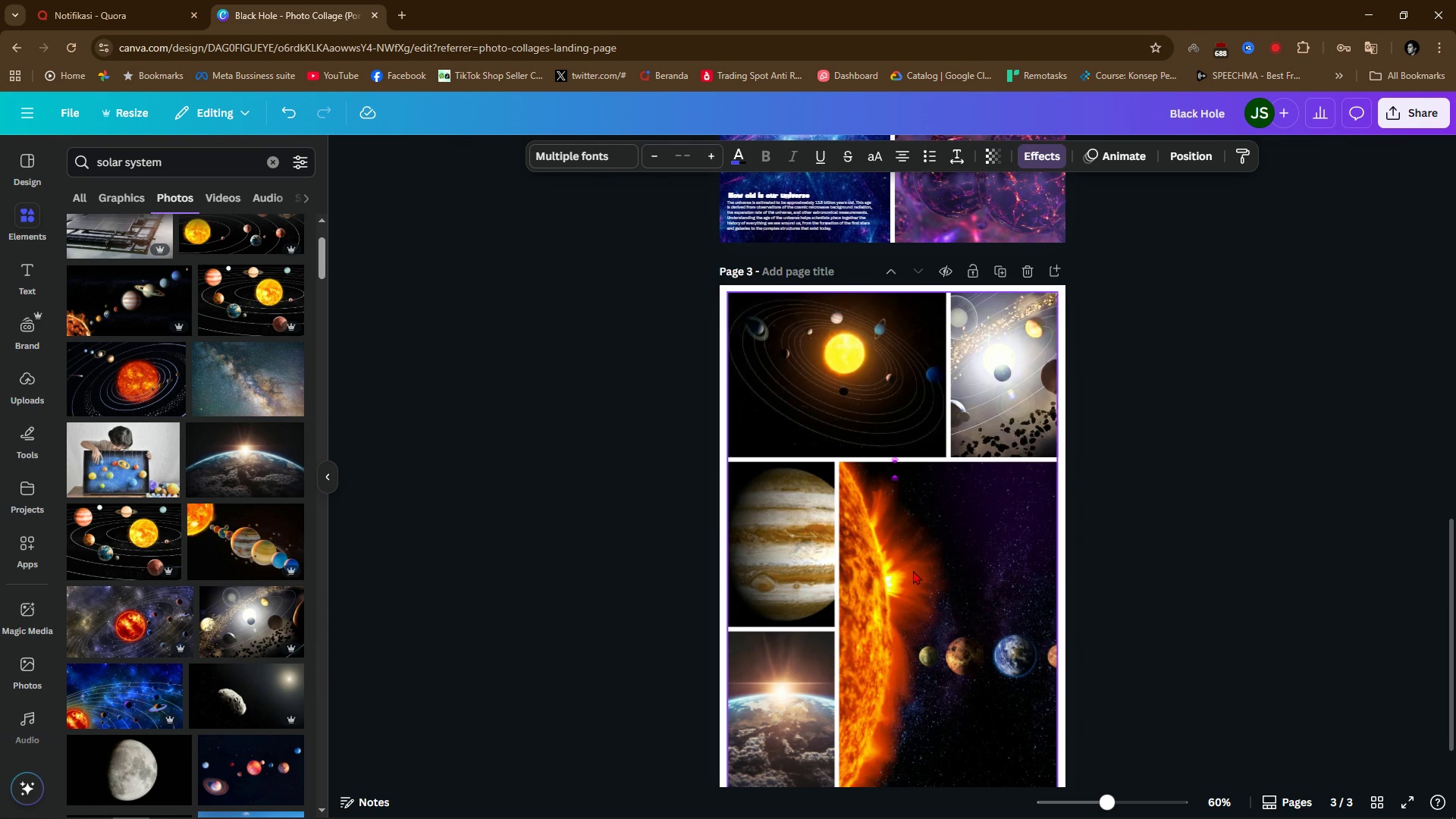 
left_click([913, 570])
 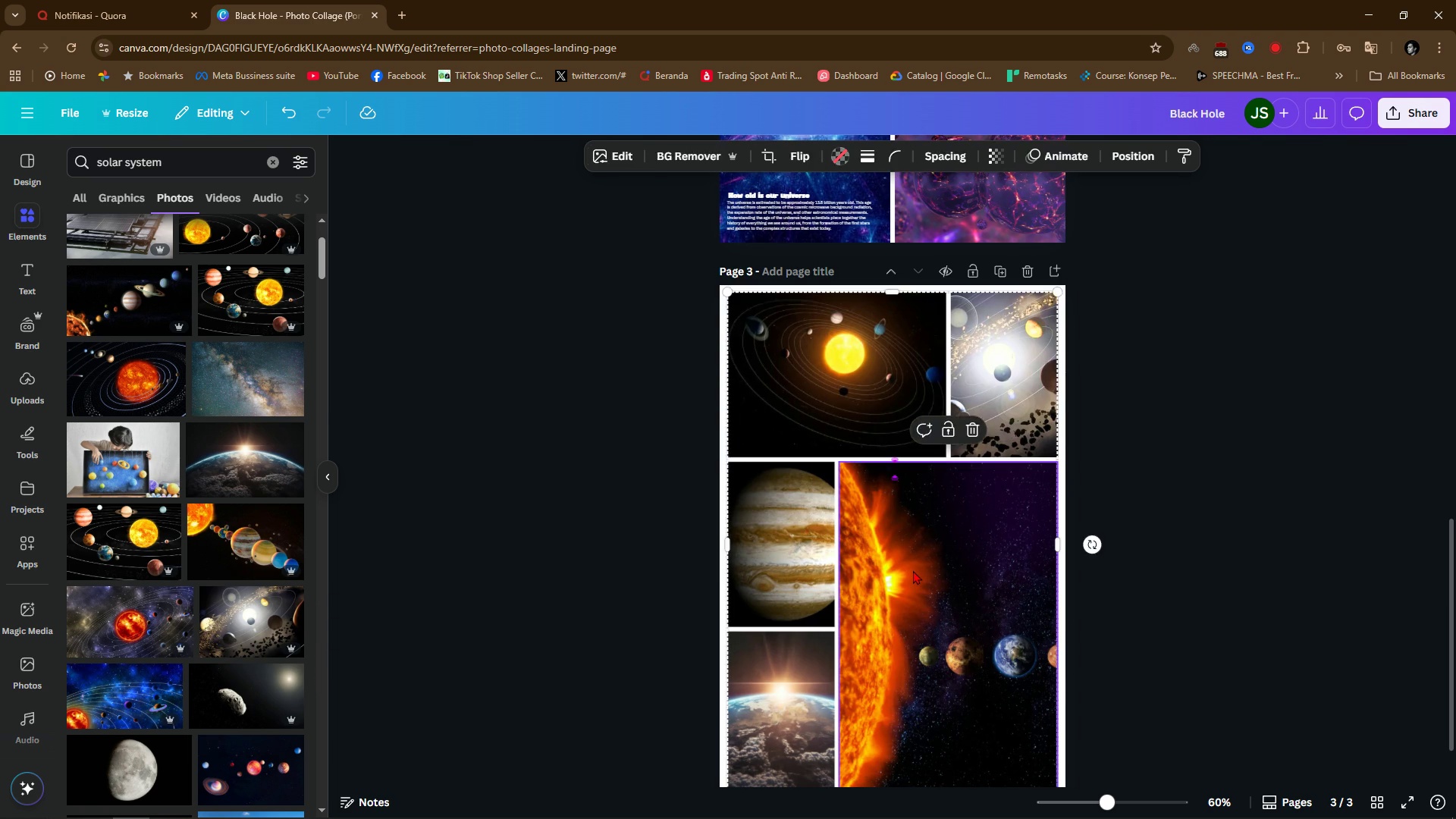 
key(Control+V)
 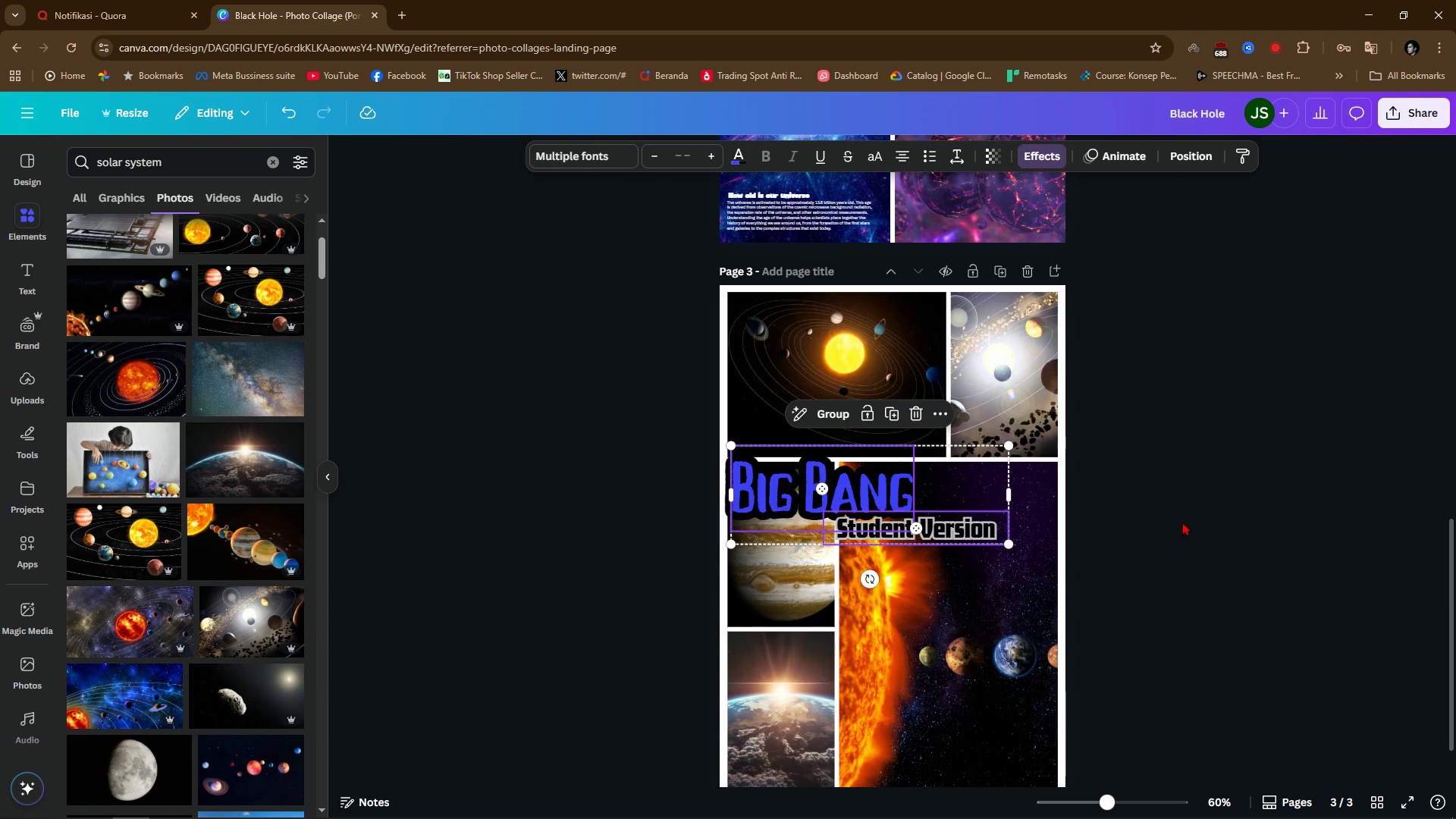 
left_click([1182, 522])
 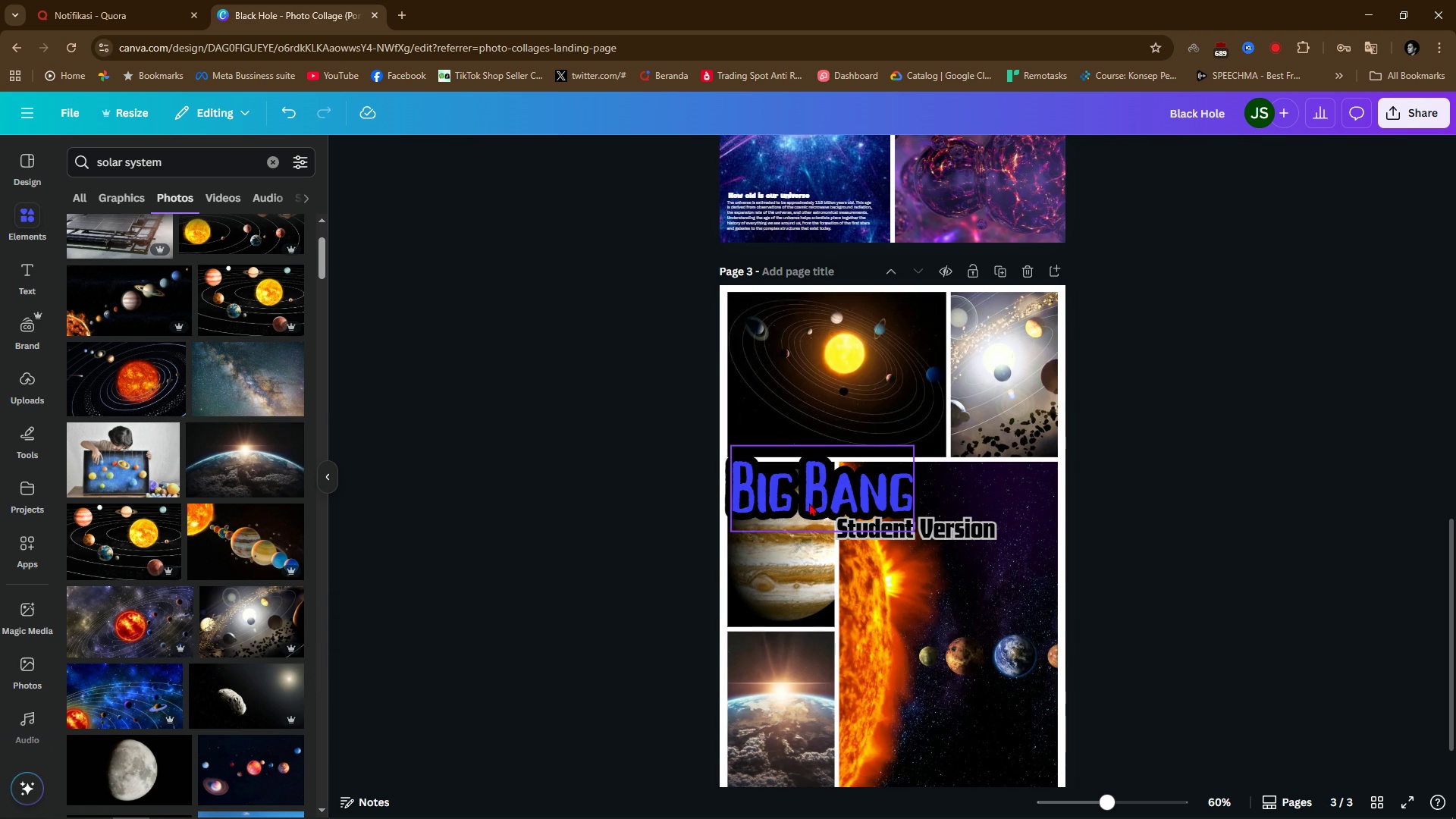 
left_click_drag(start_coordinate=[814, 503], to_coordinate=[826, 469])
 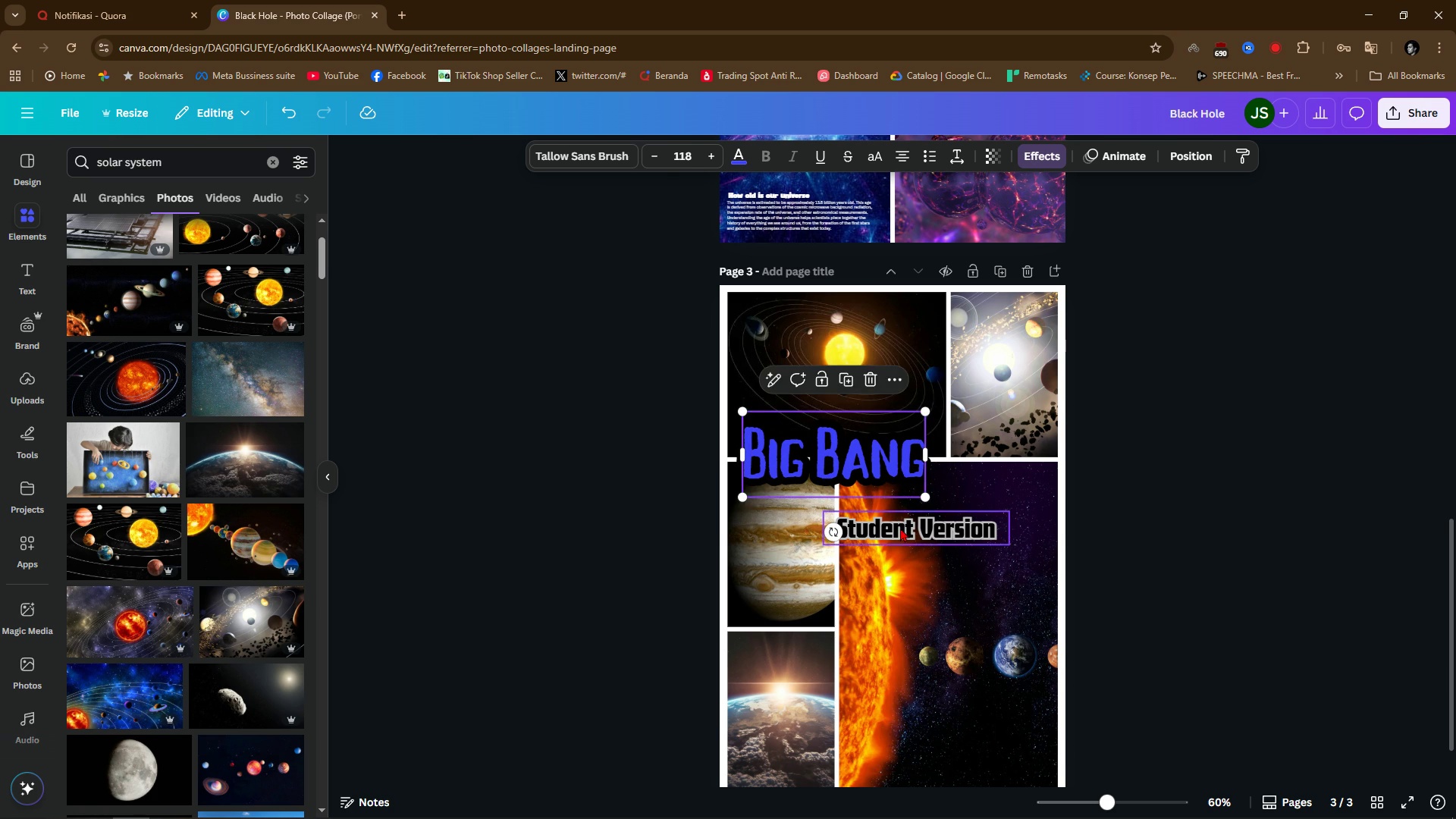 
left_click_drag(start_coordinate=[906, 530], to_coordinate=[953, 504])
 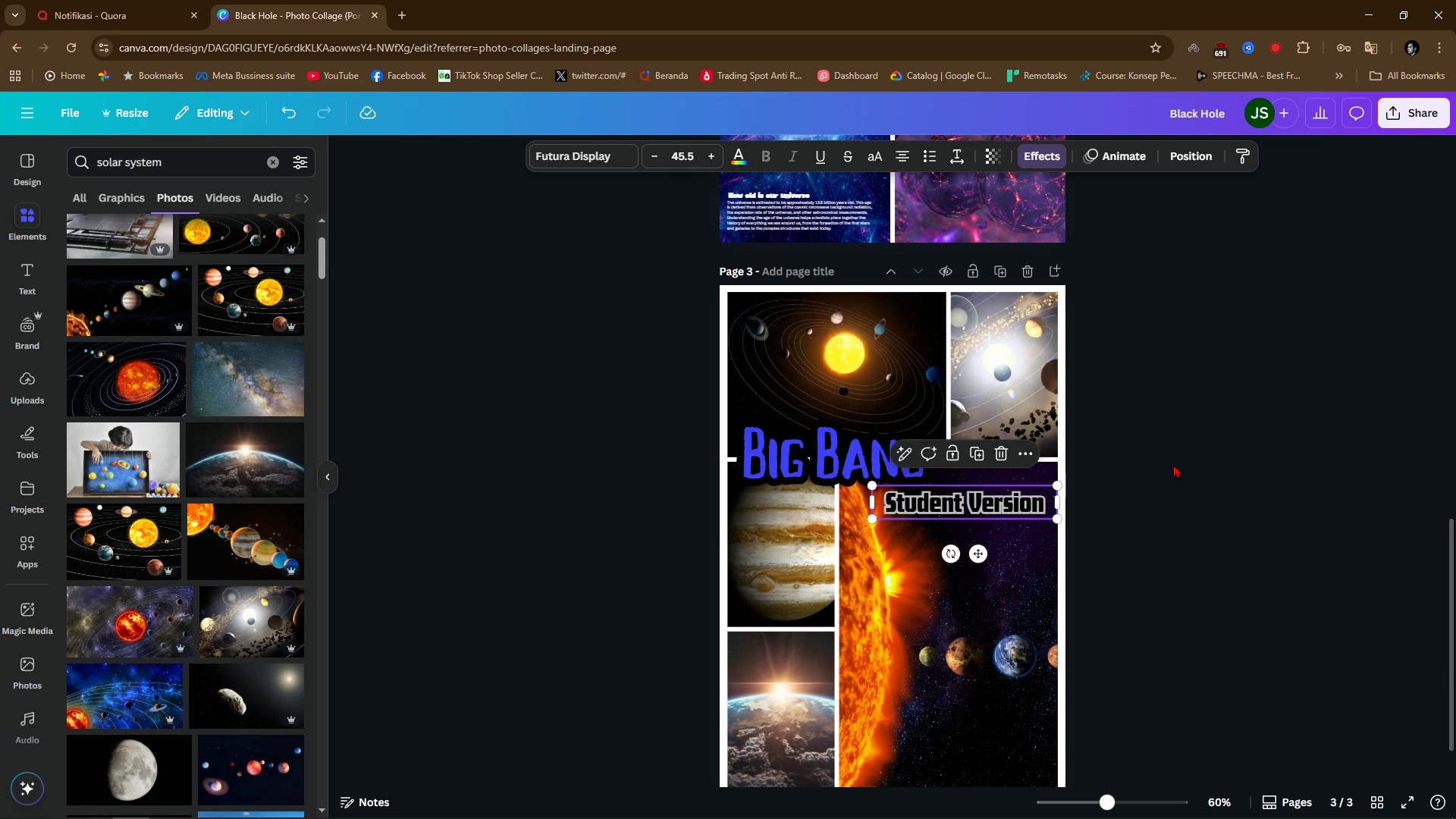 
left_click([1173, 464])
 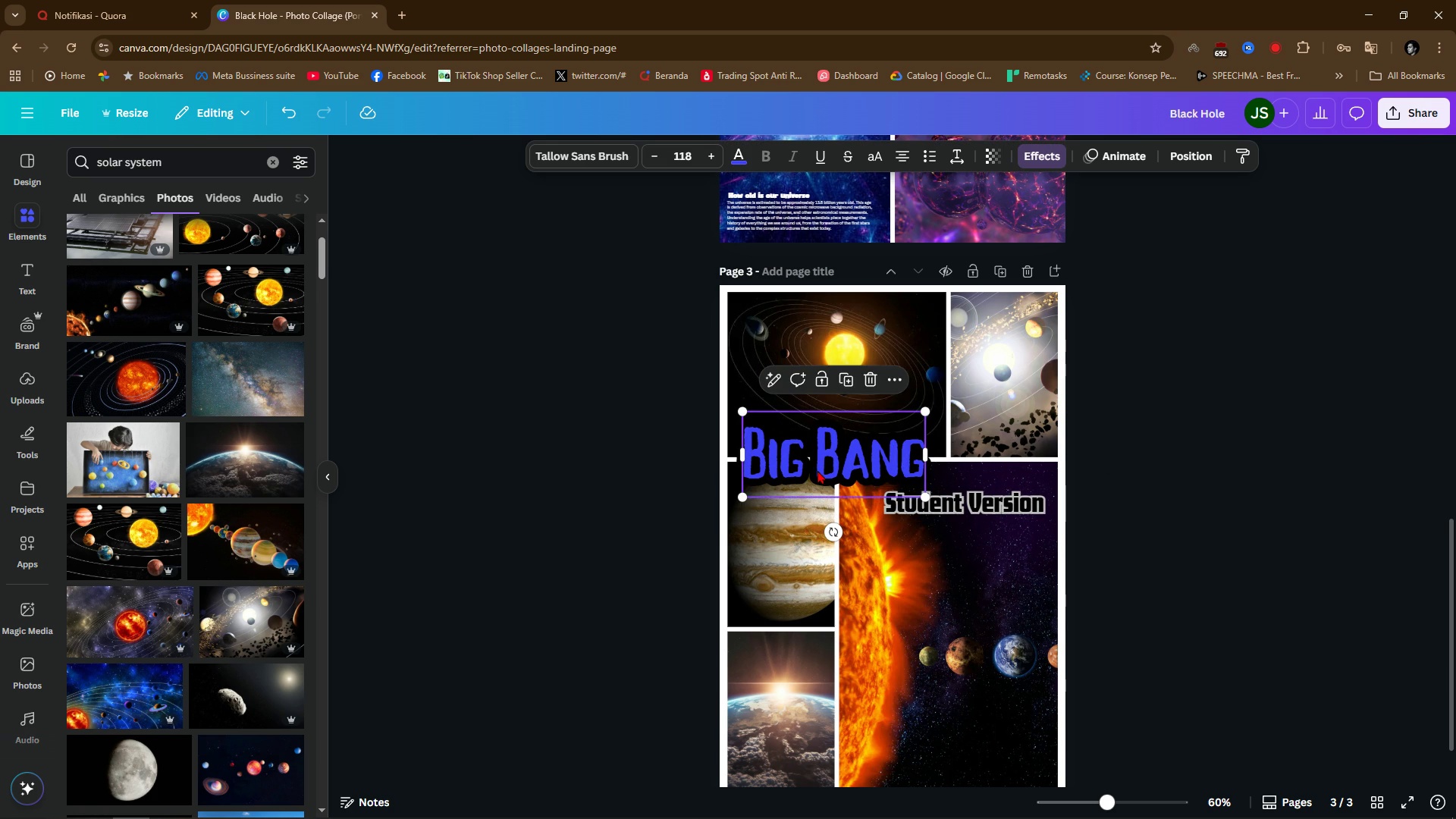 
double_click([817, 470])
 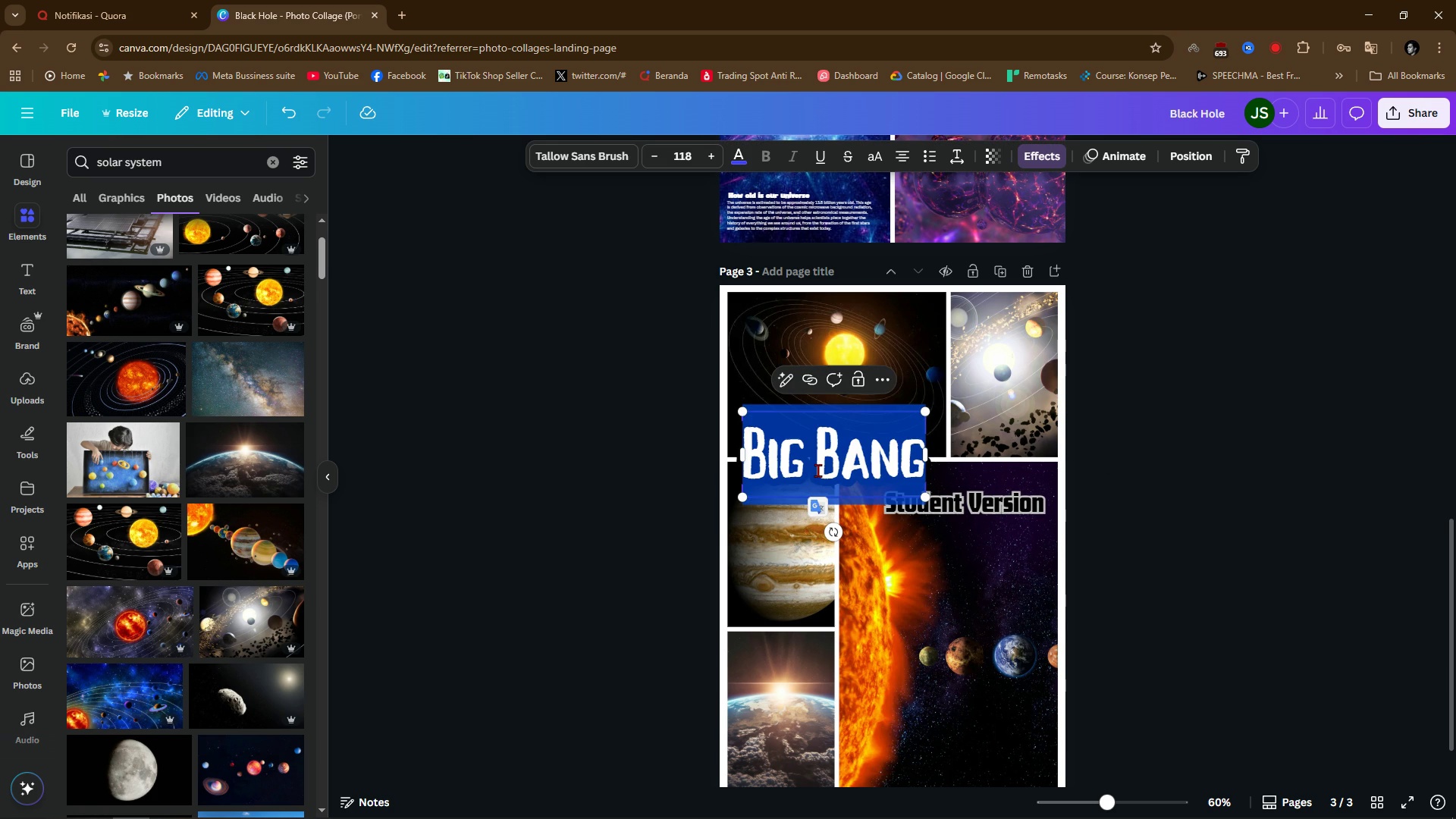 
type(Solar Sys)
key(Backspace)
key(Backspace)
type(ystem)
 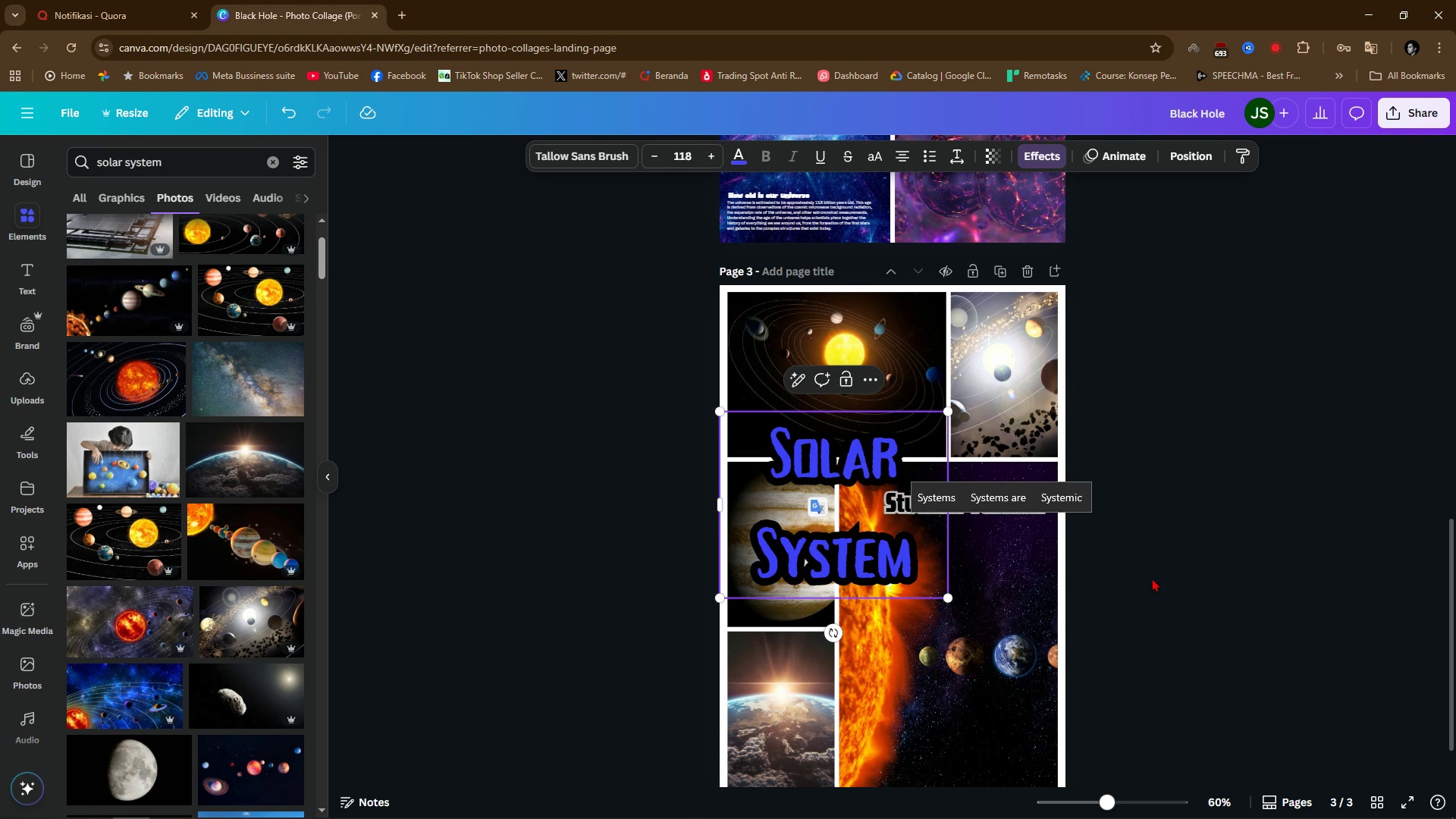 
left_click([1222, 561])
 